 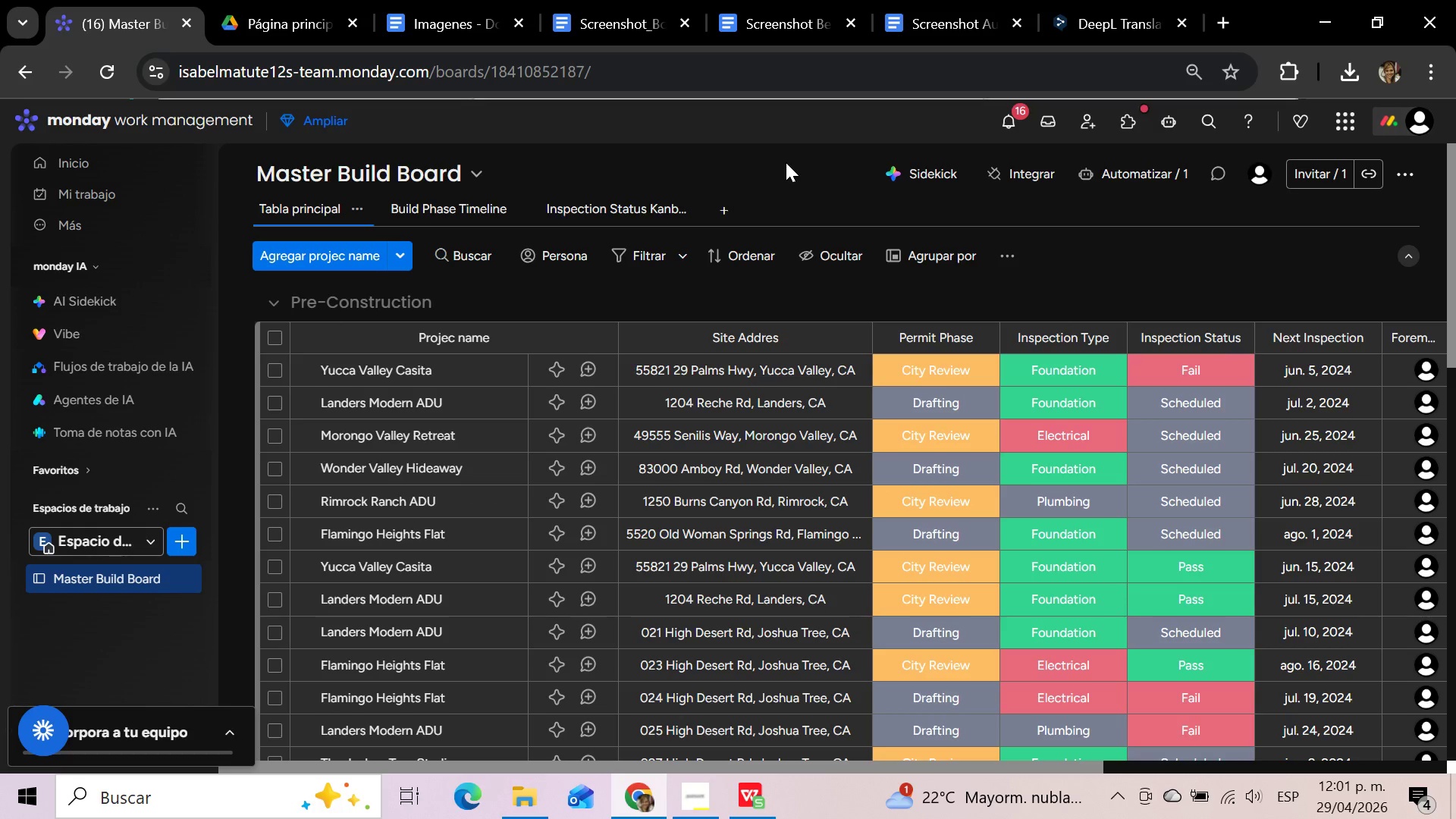 
left_click_drag(start_coordinate=[853, 764], to_coordinate=[1121, 762])
 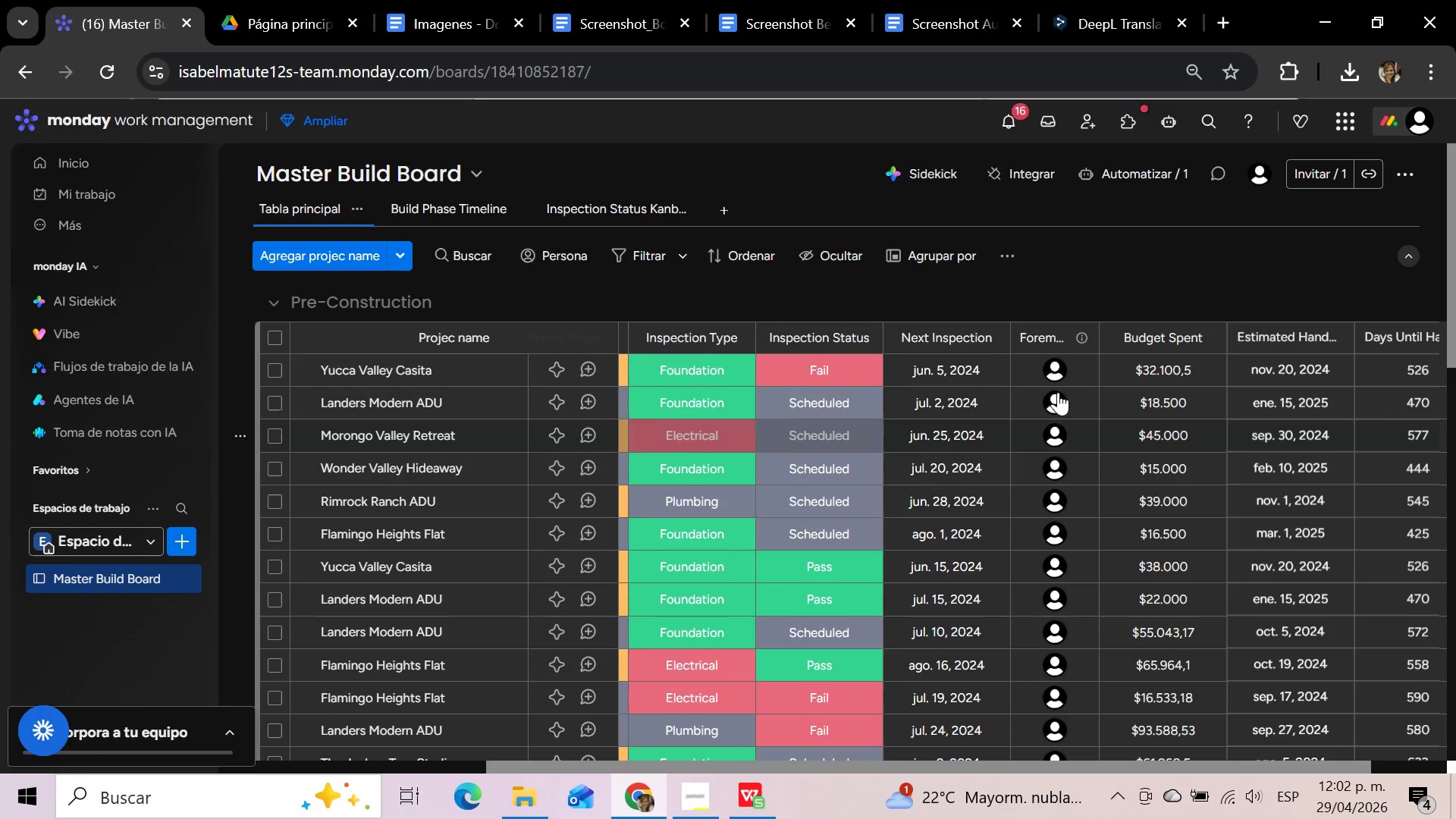 
left_click([1056, 369])
 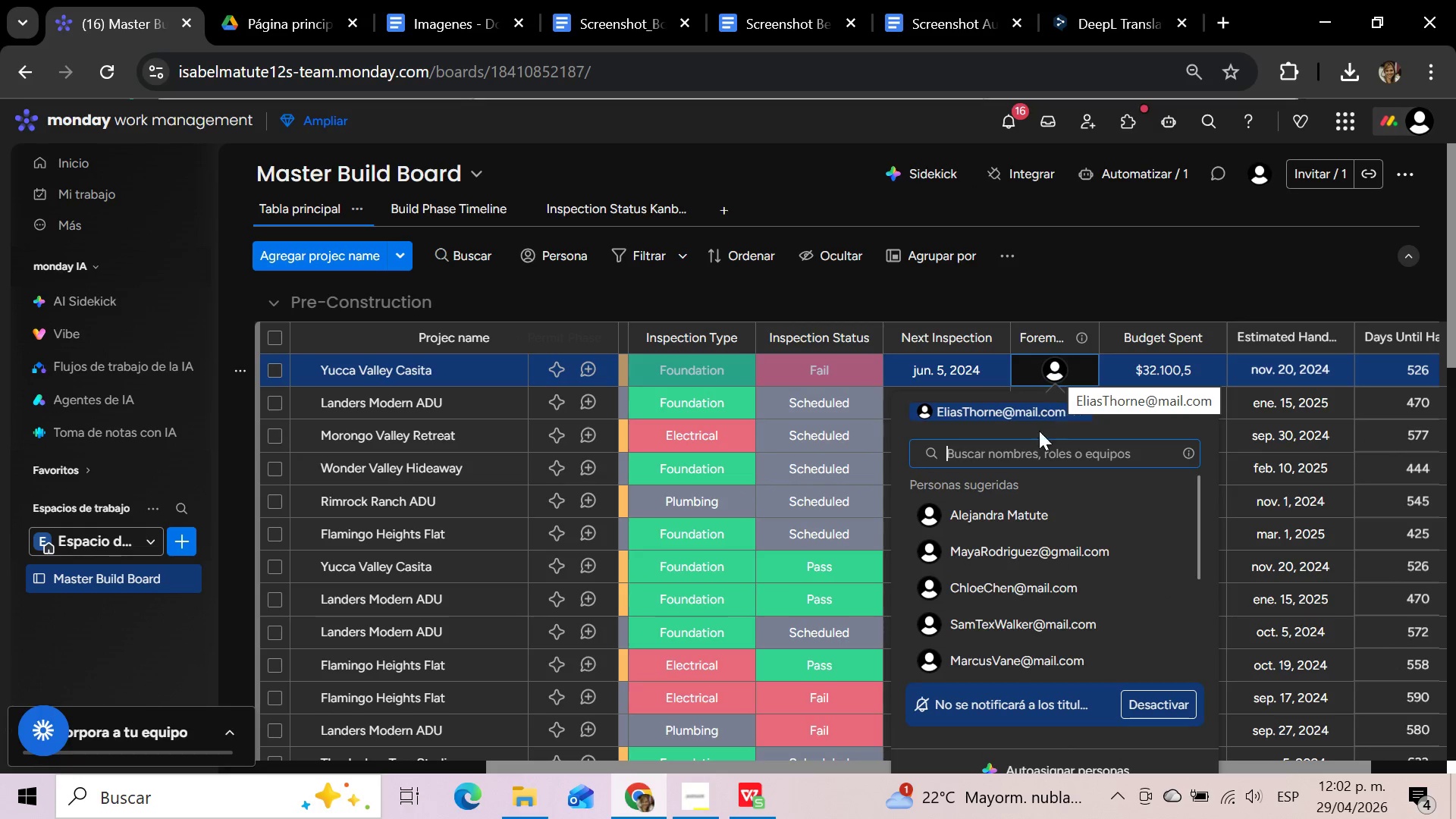 
left_click([1001, 513])
 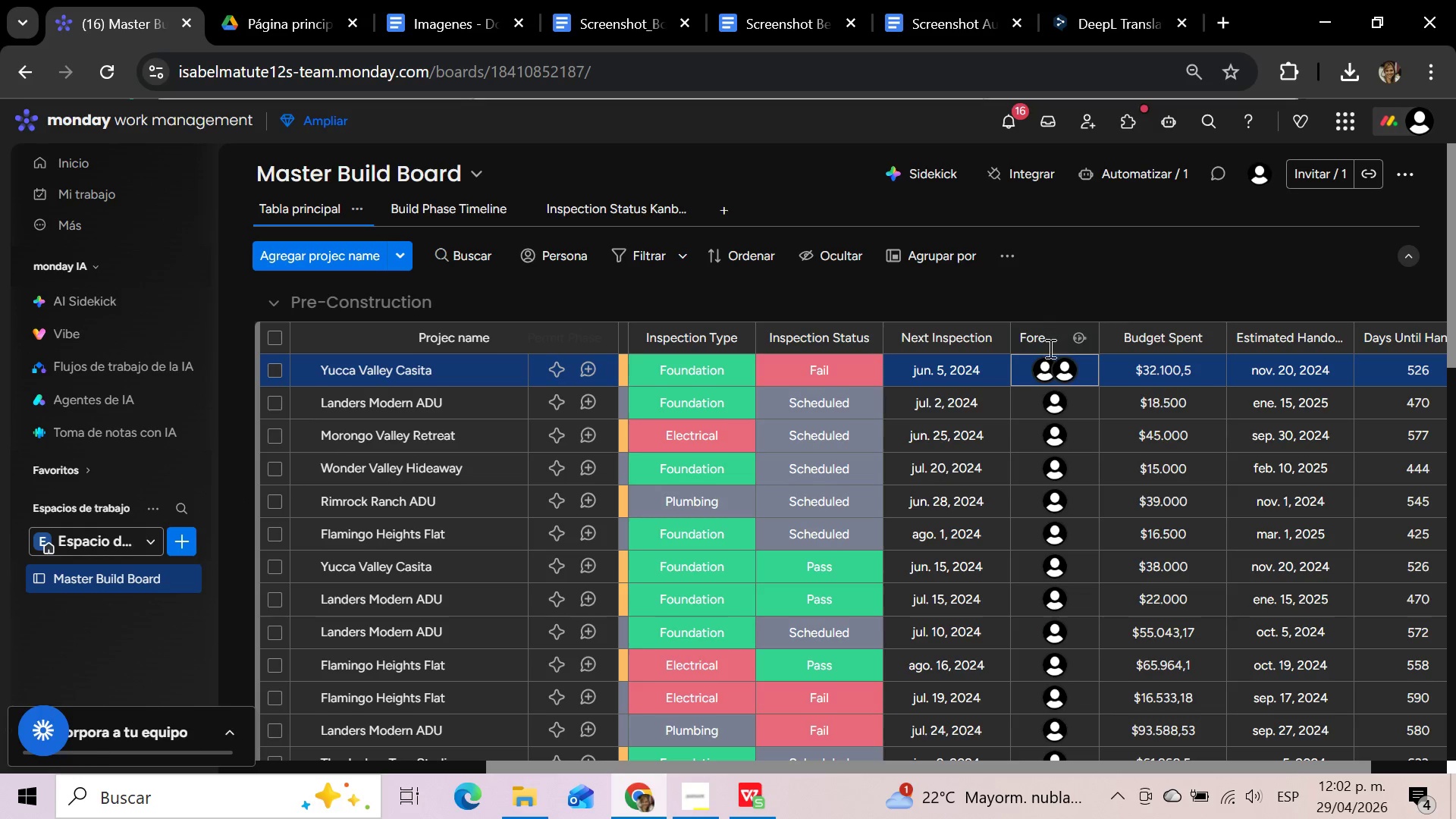 
left_click([1056, 373])
 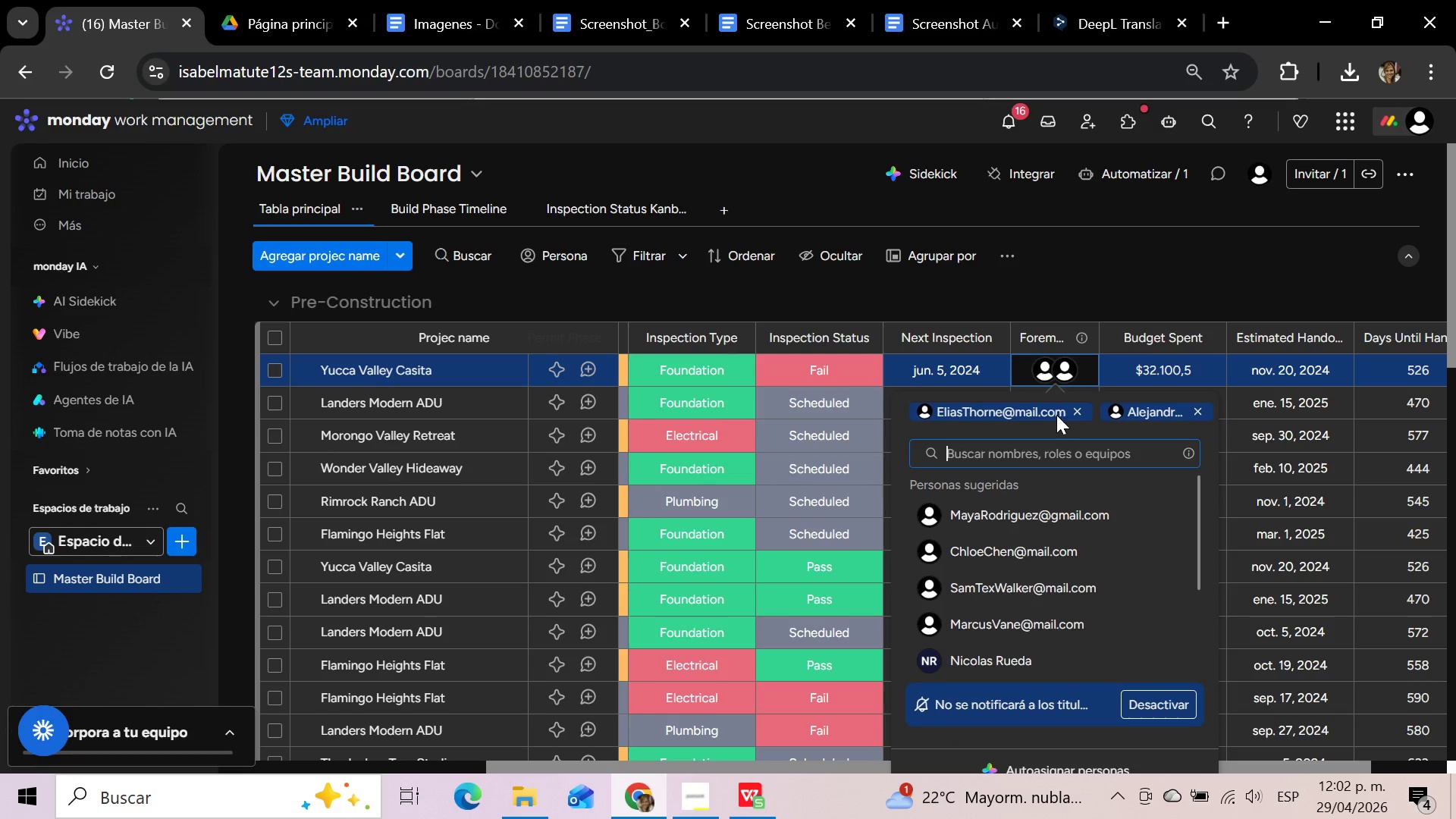 
left_click([1077, 408])
 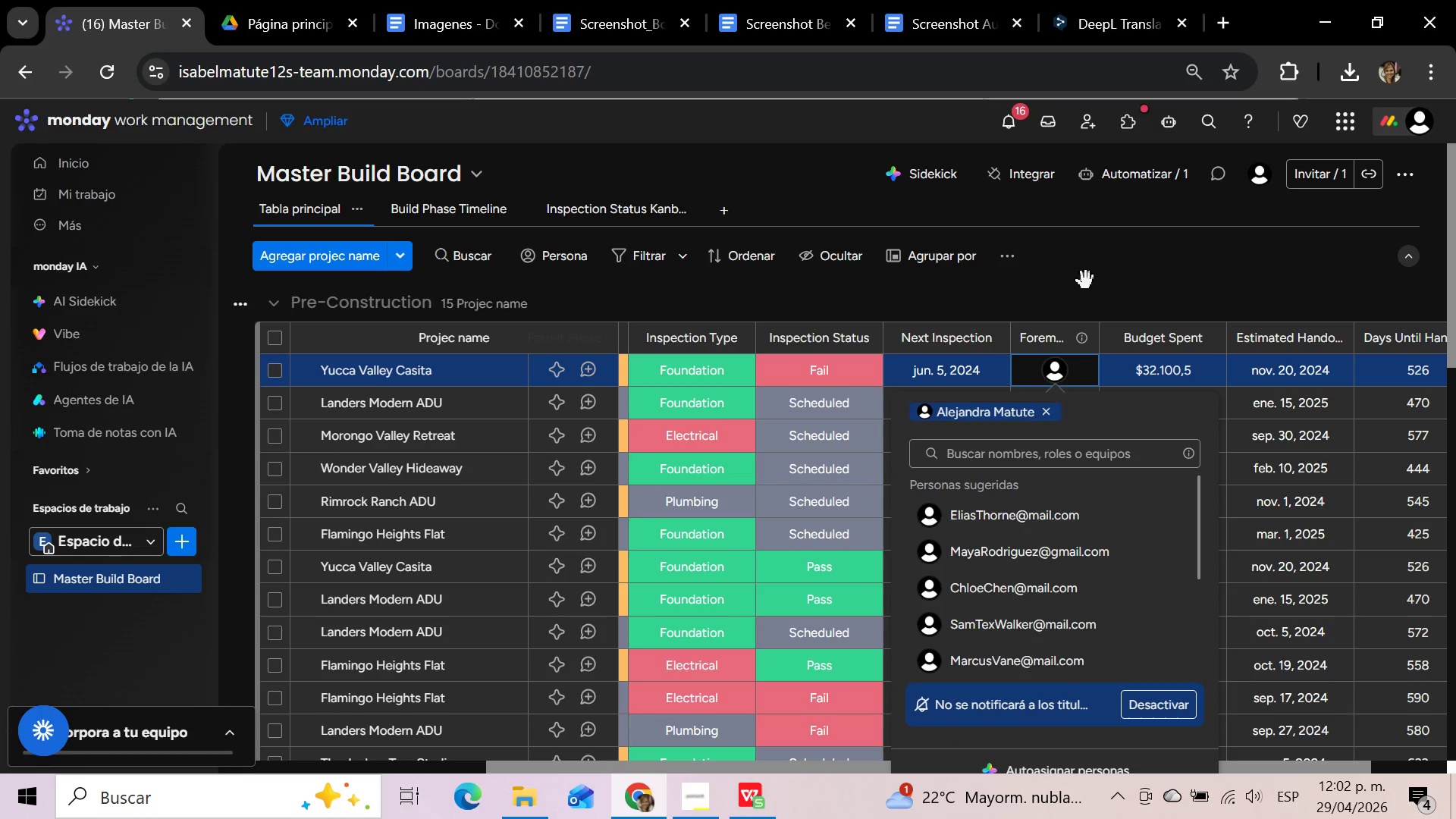 
left_click([1086, 280])
 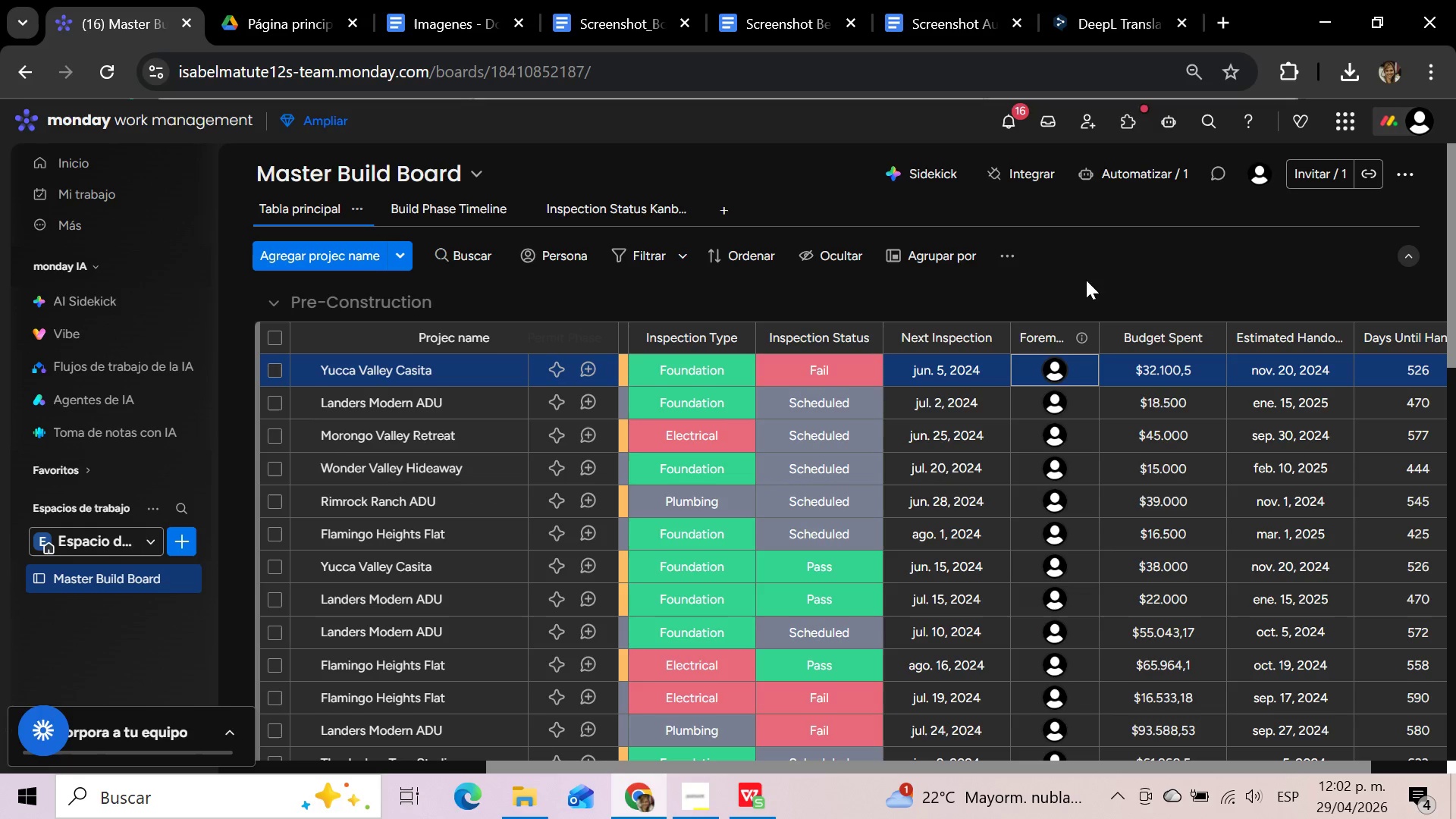 
wait(5.02)
 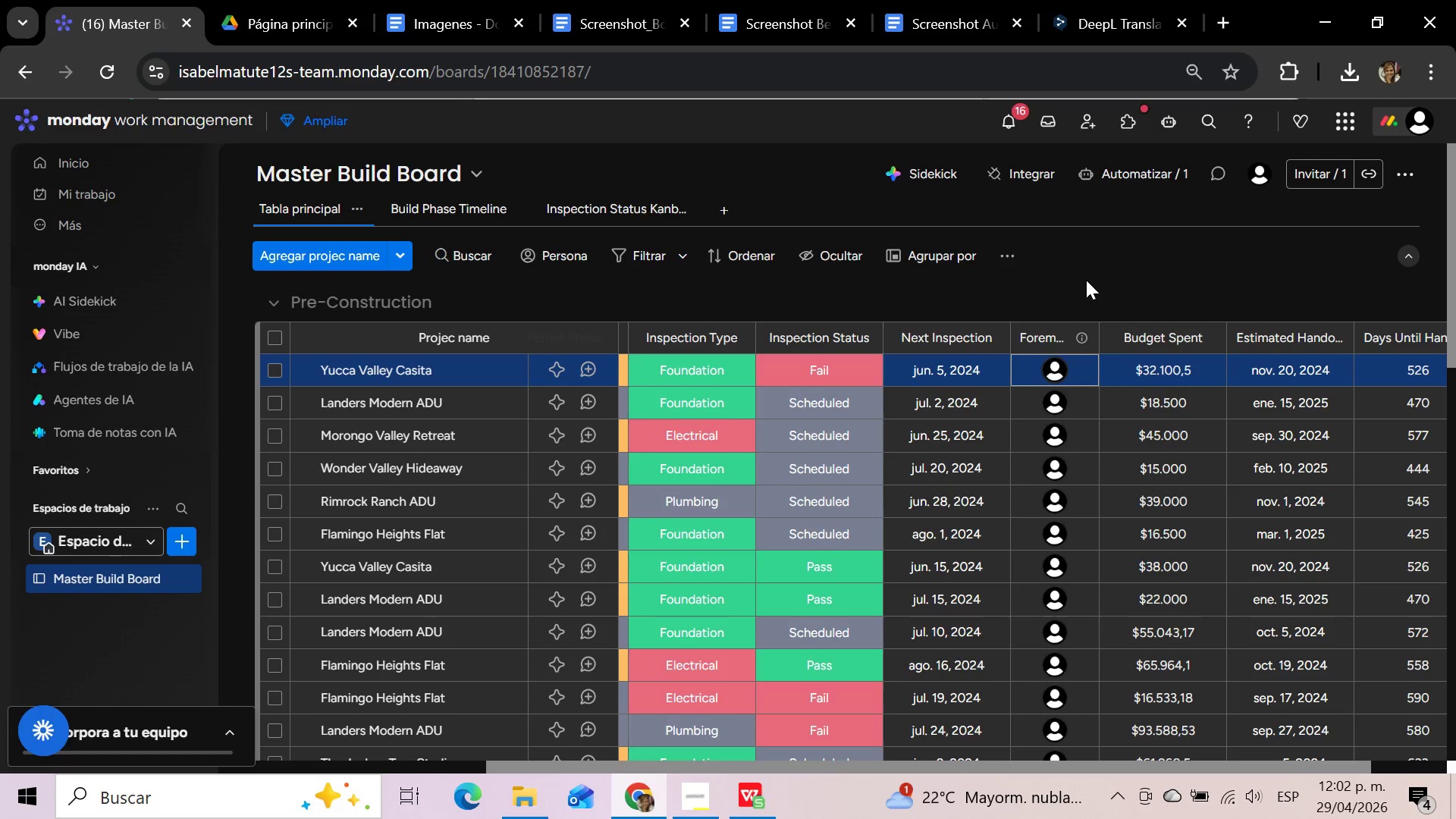 
left_click([846, 378])
 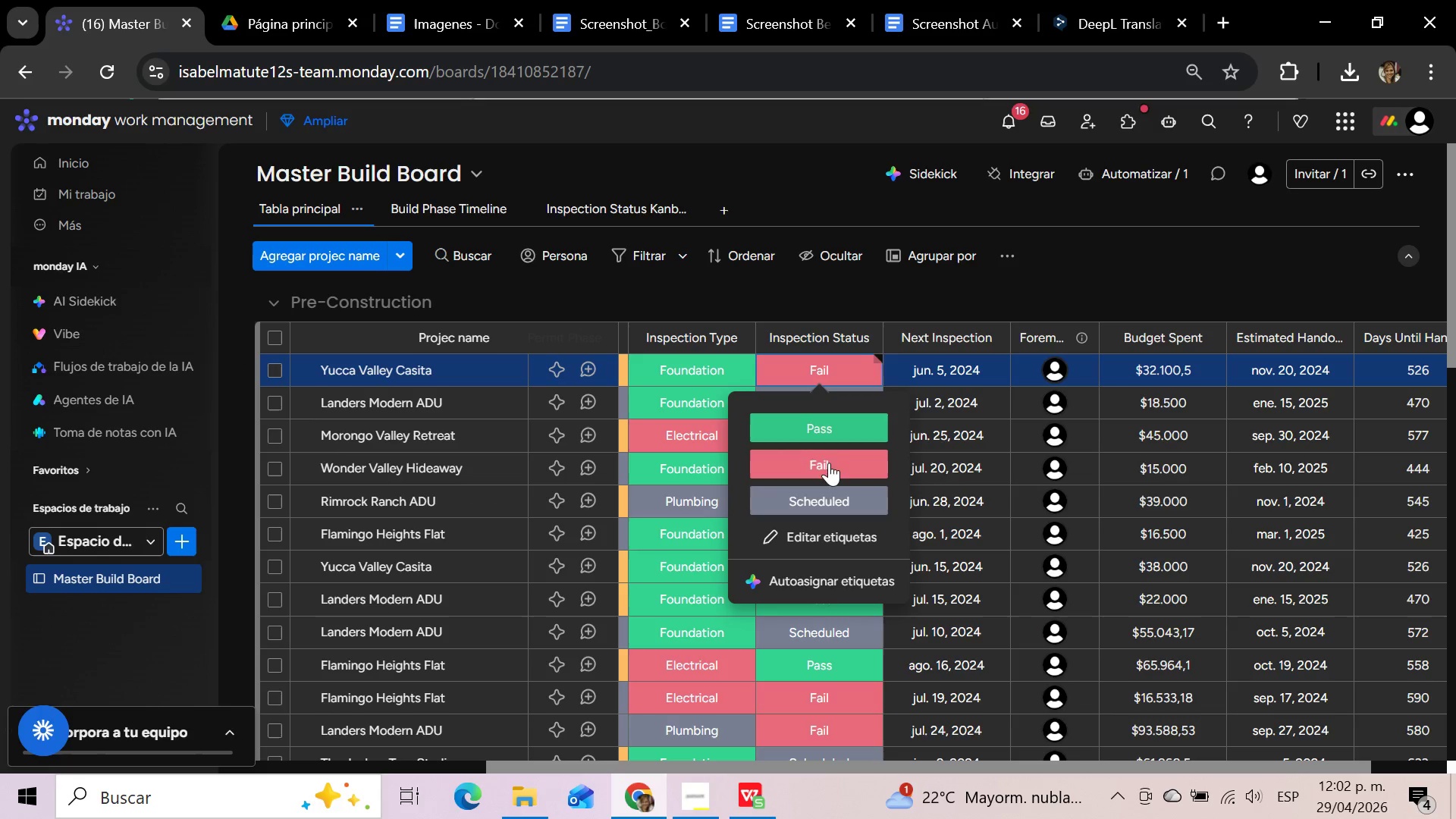 
left_click([822, 493])
 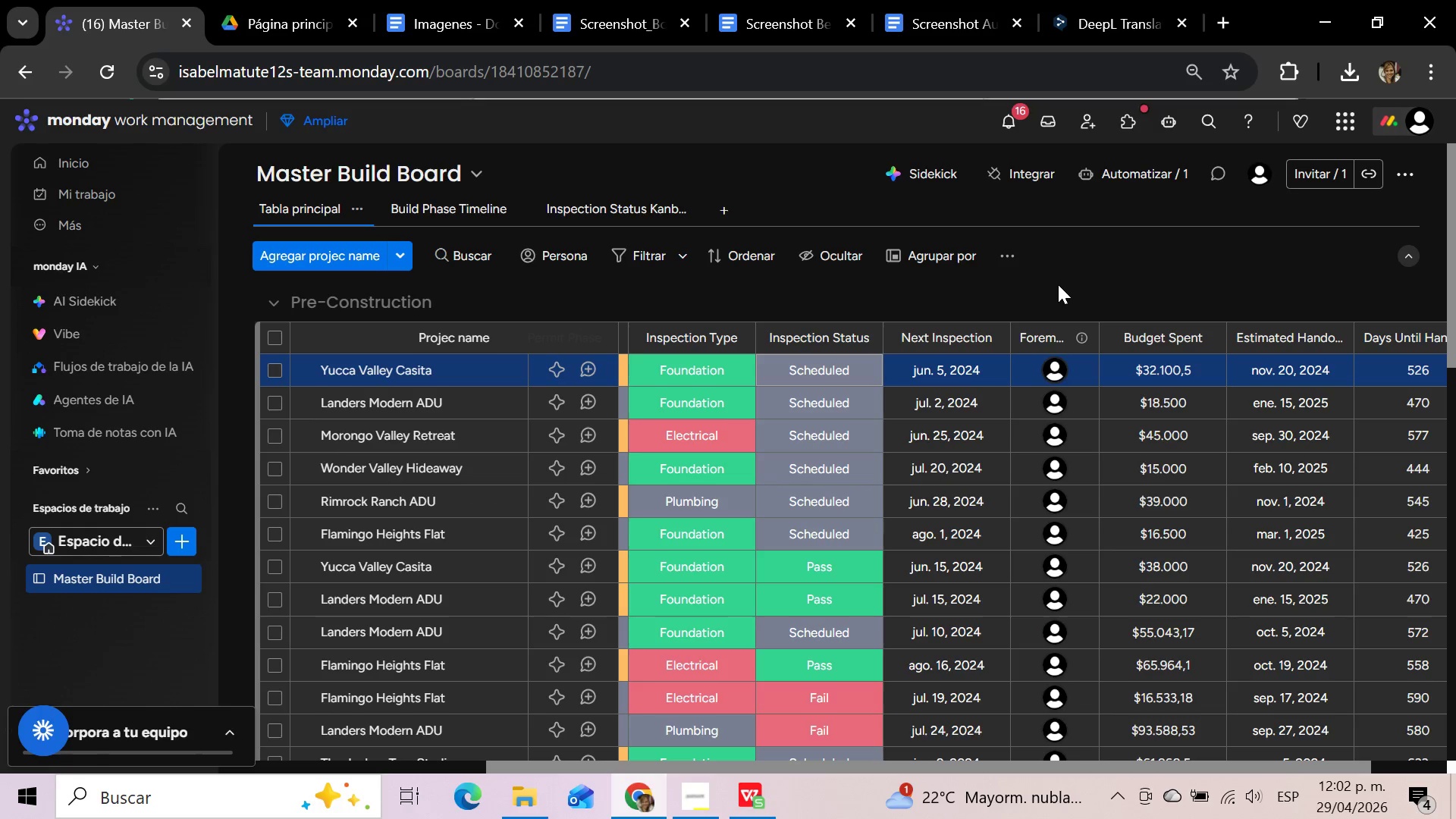 
wait(18.62)
 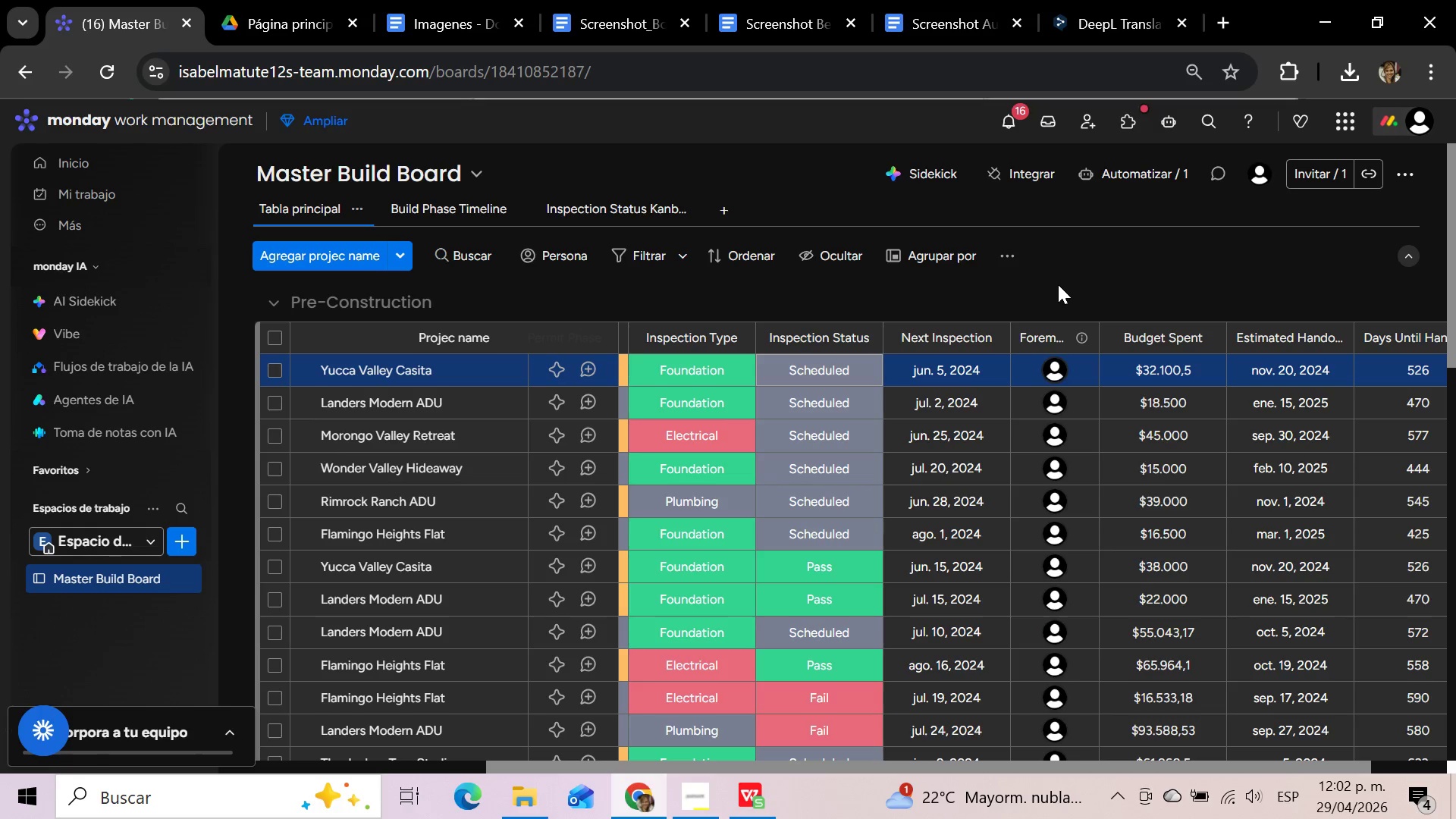 
scroll: coordinate [796, 548], scroll_direction: down, amount: 4.0
 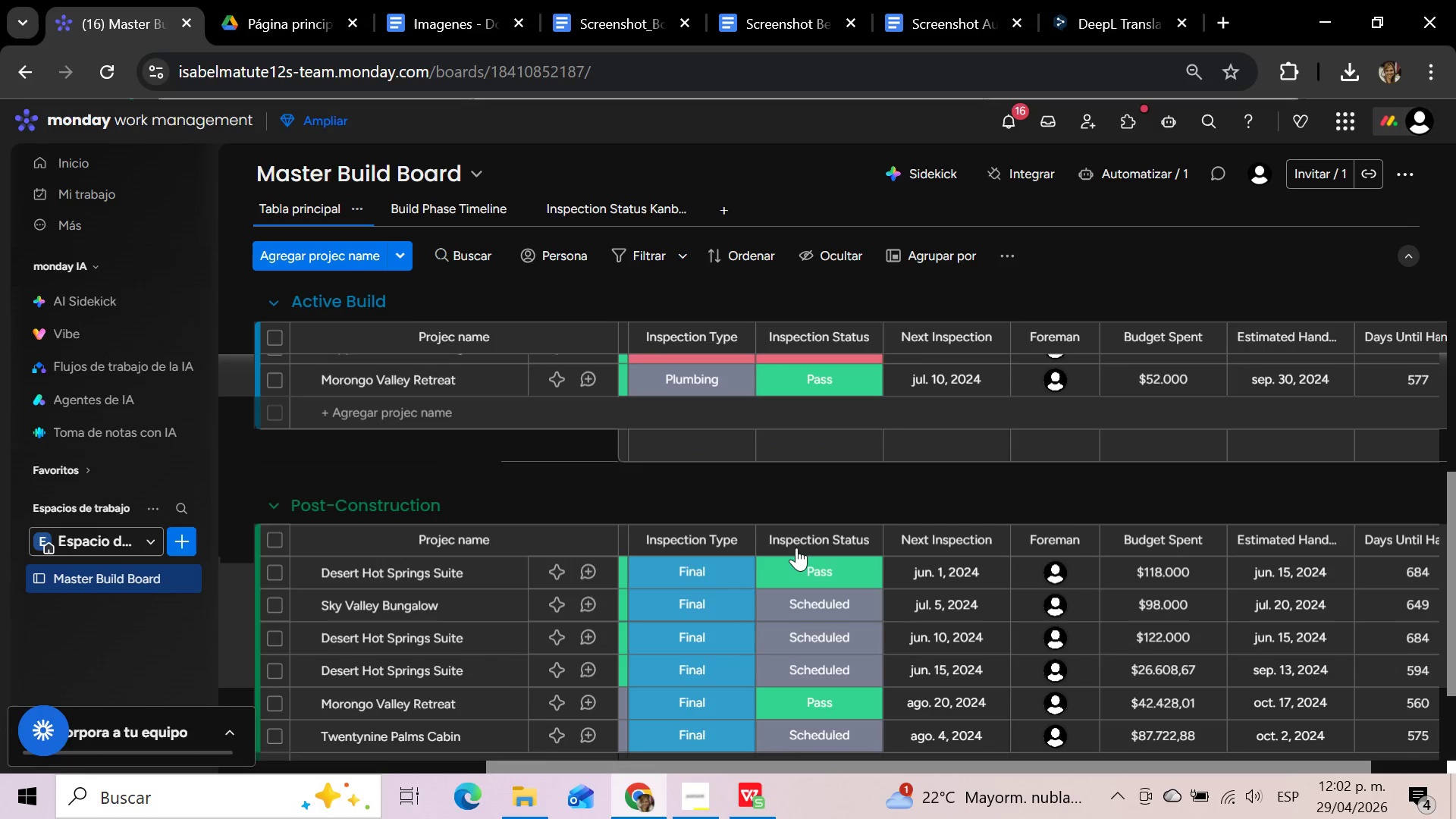 
scroll: coordinate [796, 548], scroll_direction: up, amount: 5.0
 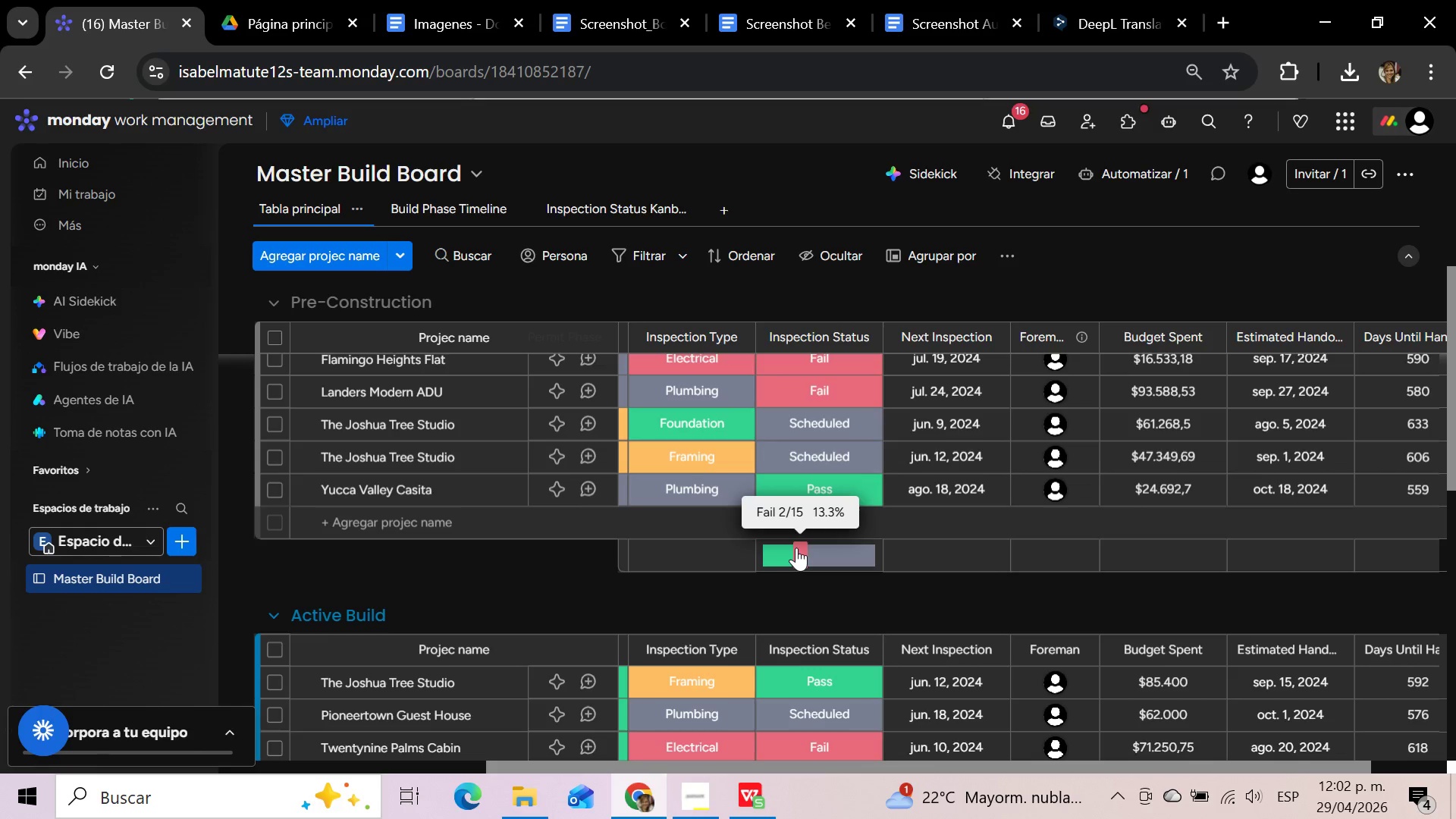 
wait(6.96)
 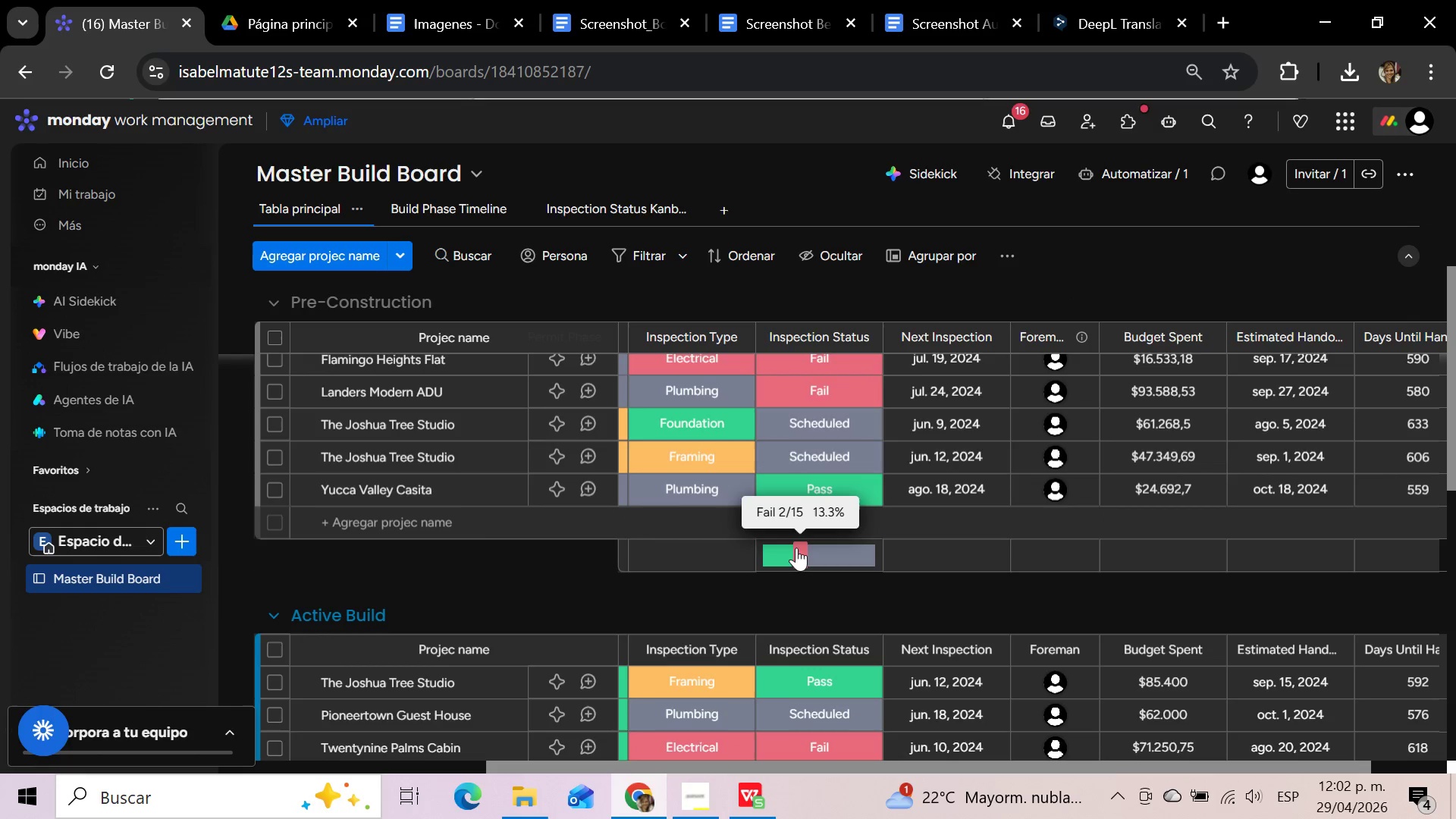 
scroll: coordinate [796, 548], scroll_direction: up, amount: 7.0
 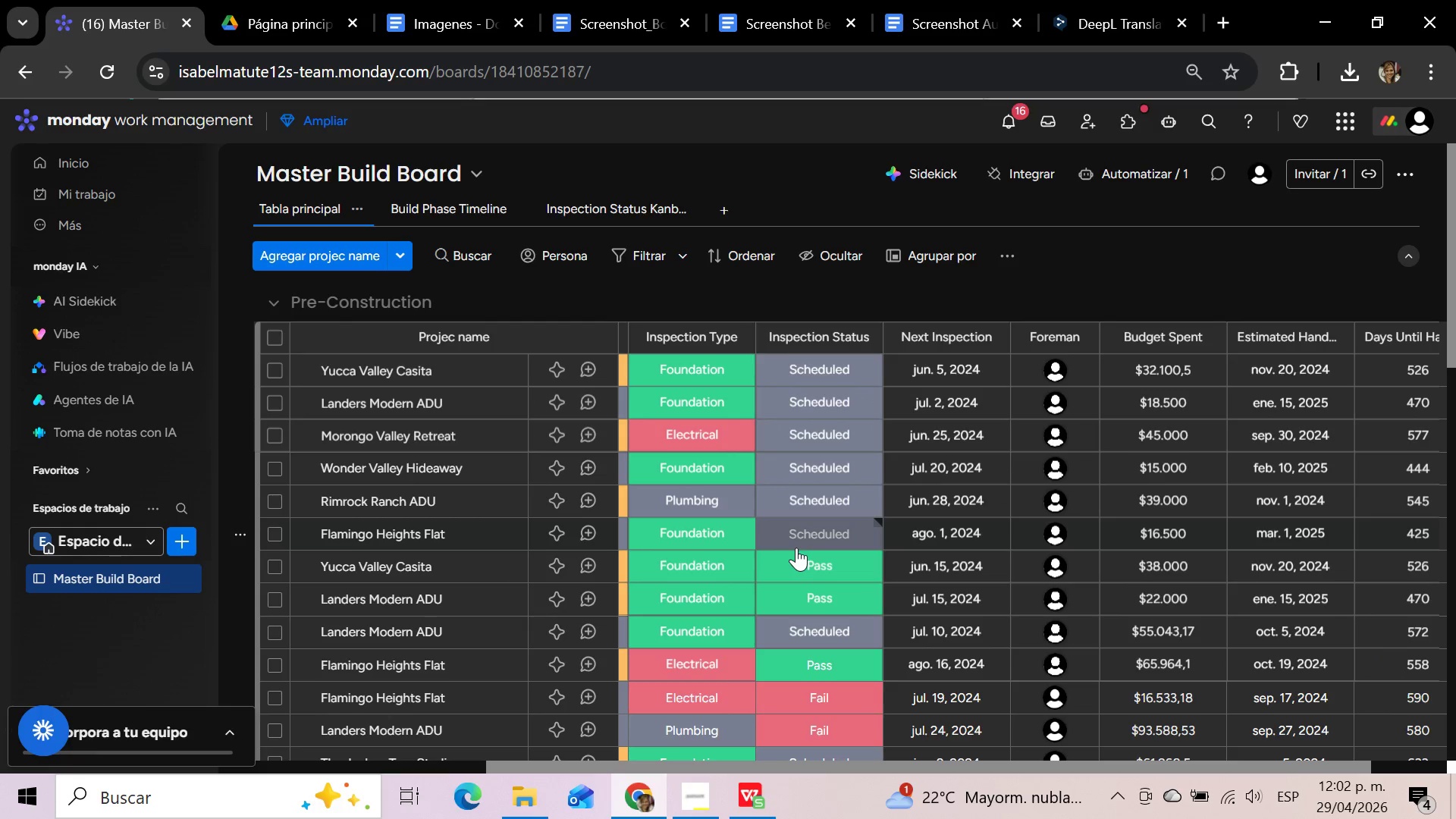 
scroll: coordinate [796, 548], scroll_direction: down, amount: 3.0
 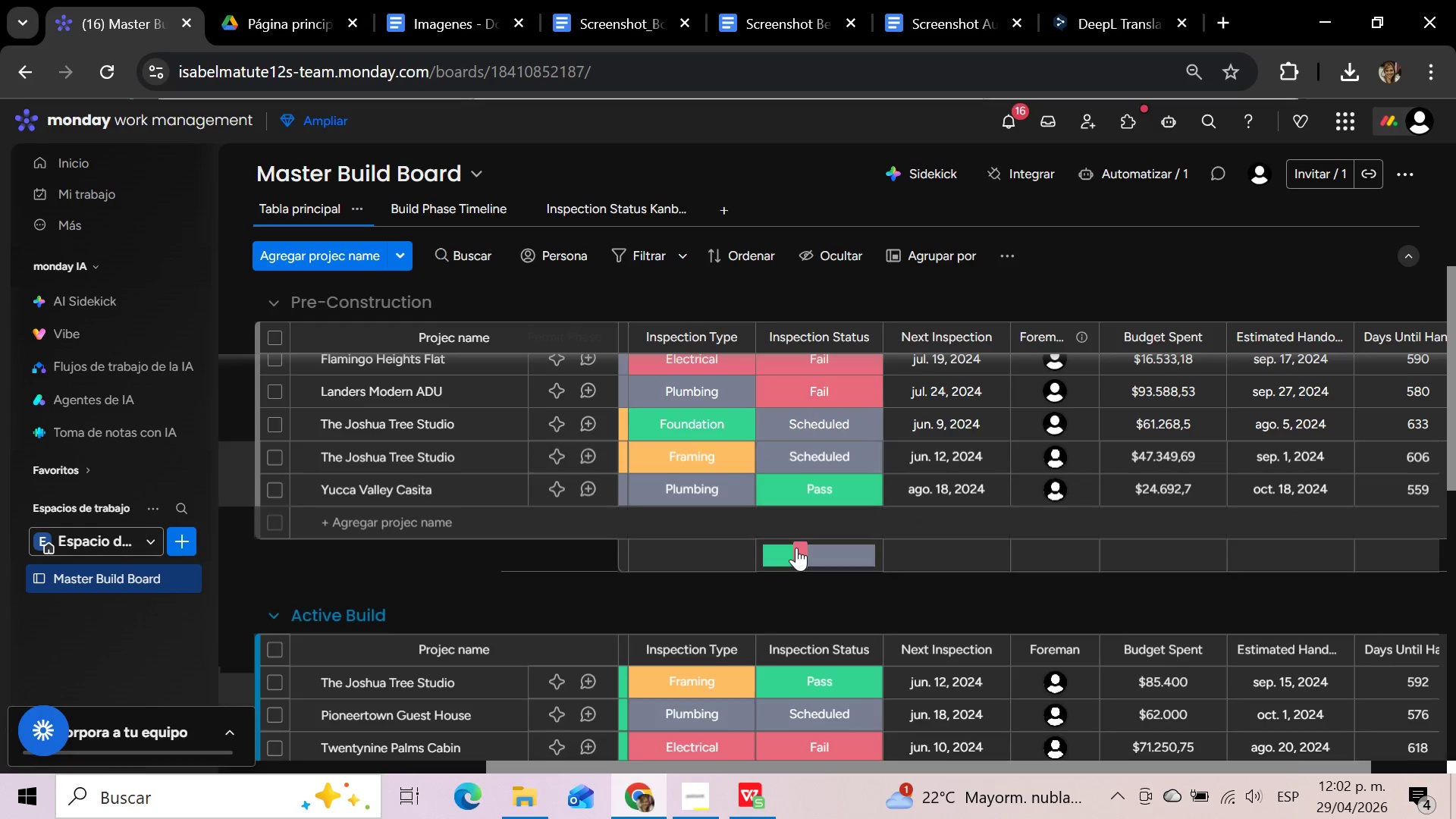 
scroll: coordinate [796, 548], scroll_direction: up, amount: 5.0
 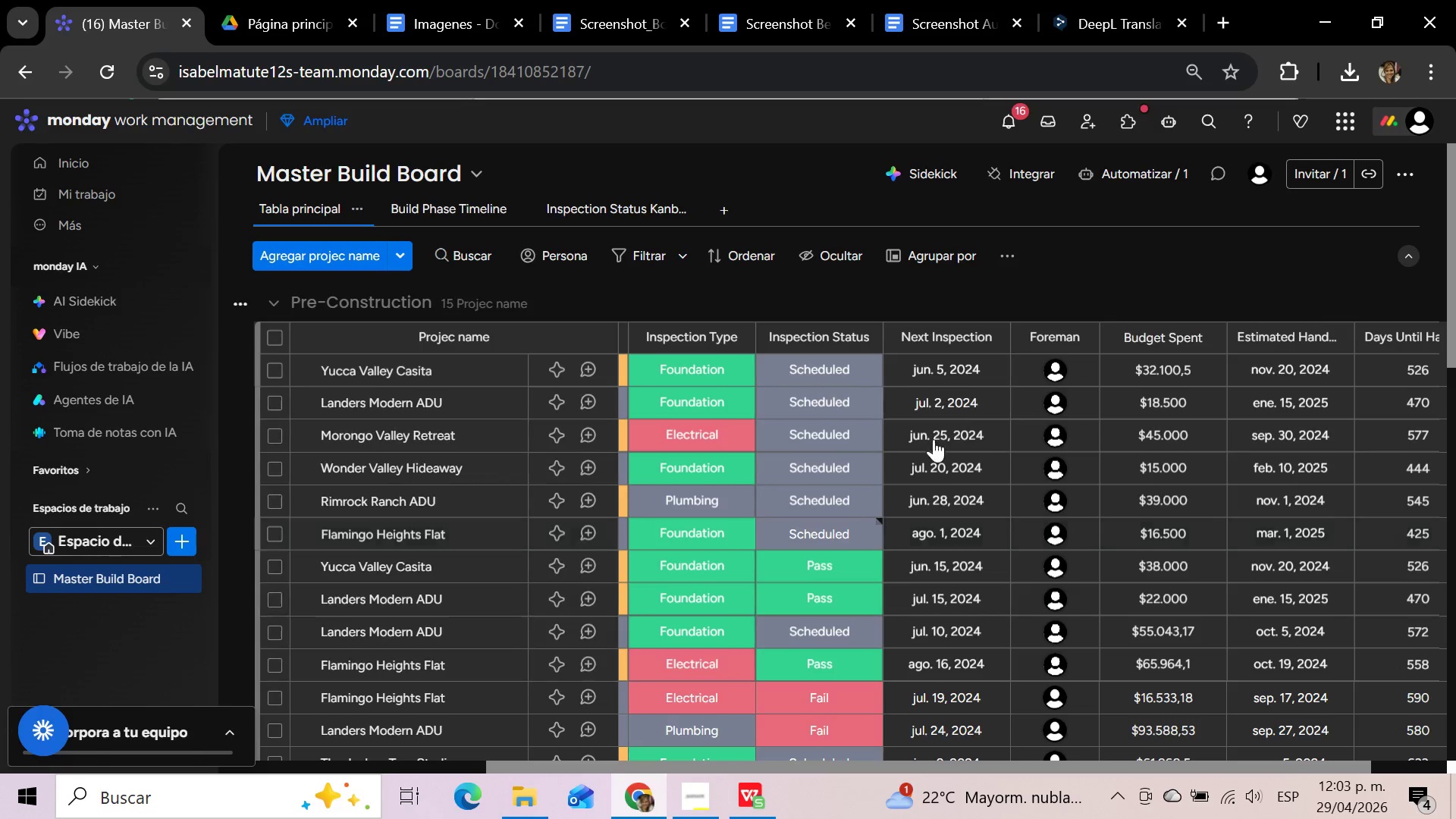 
left_click([1190, 268])
 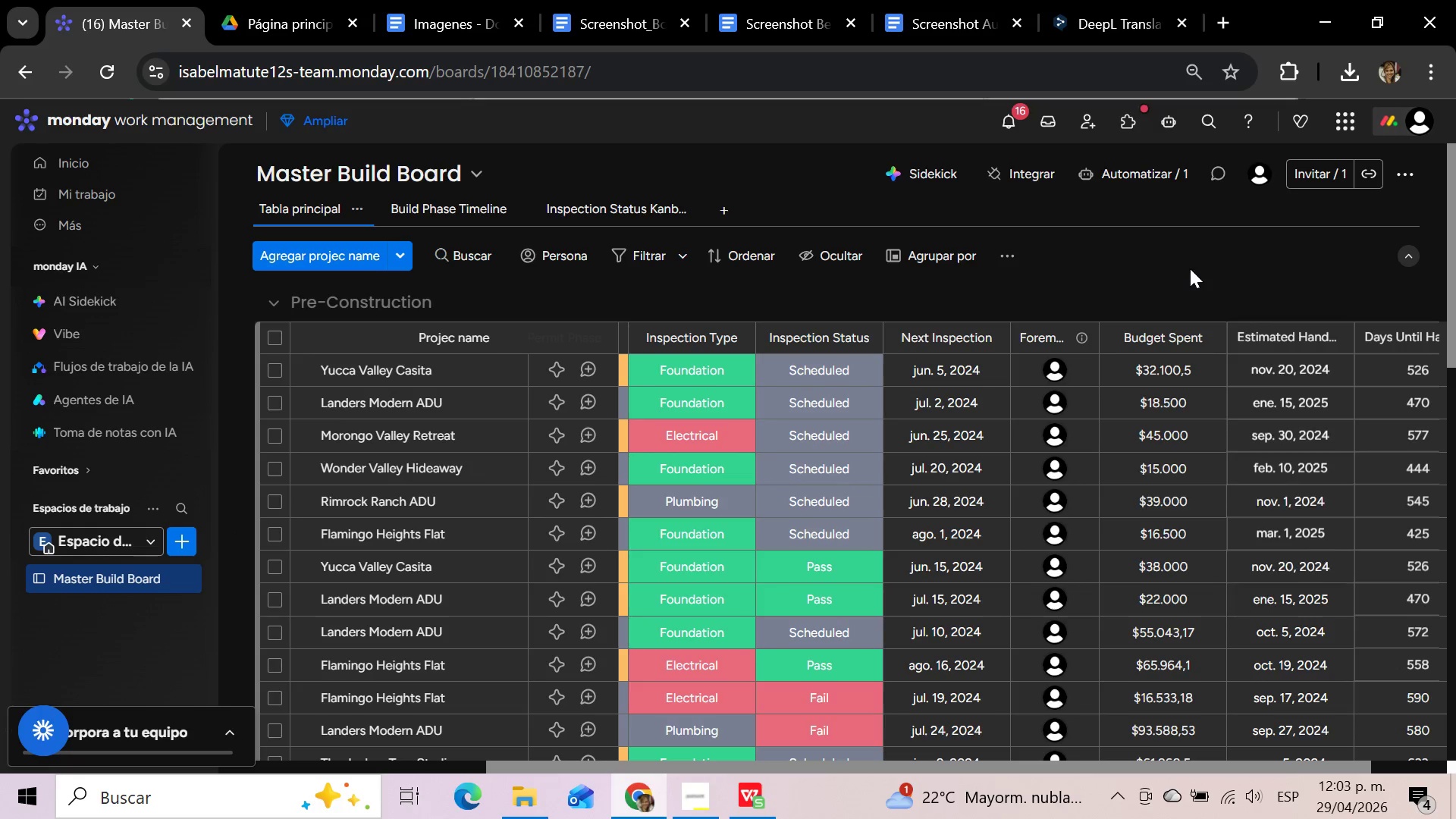 
wait(6.08)
 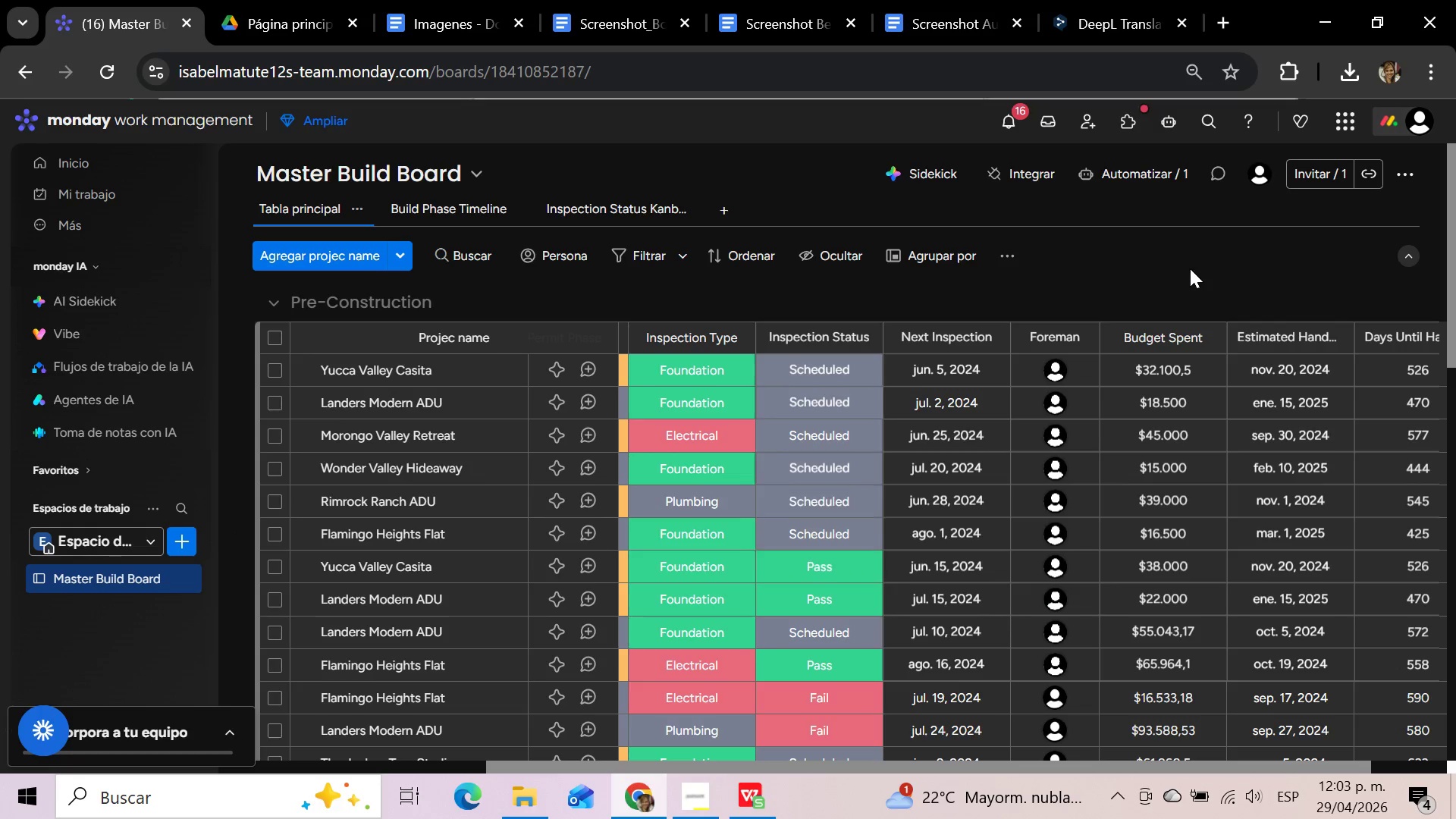 
left_click([1189, 268])
 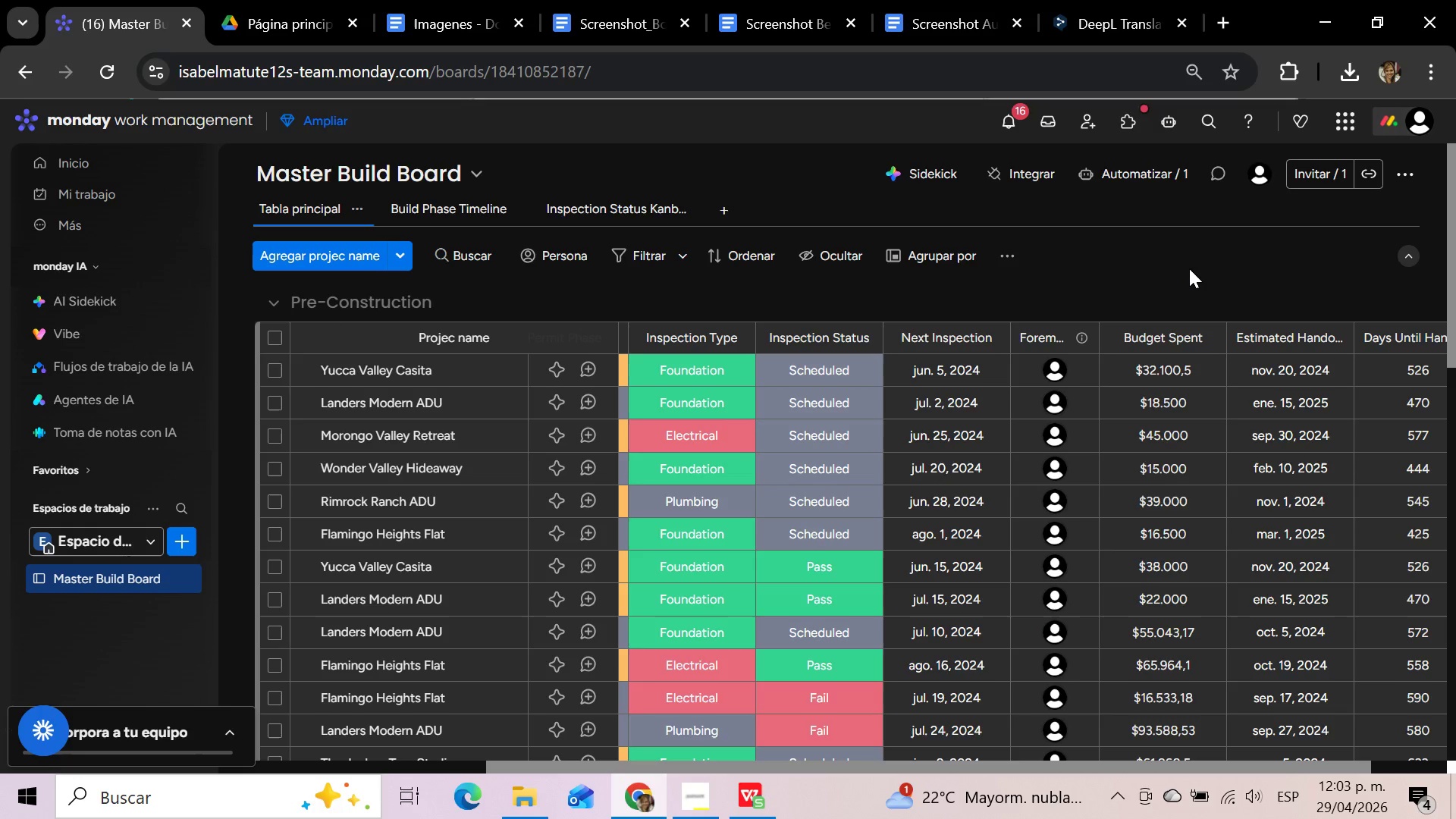 
left_click([1189, 268])
 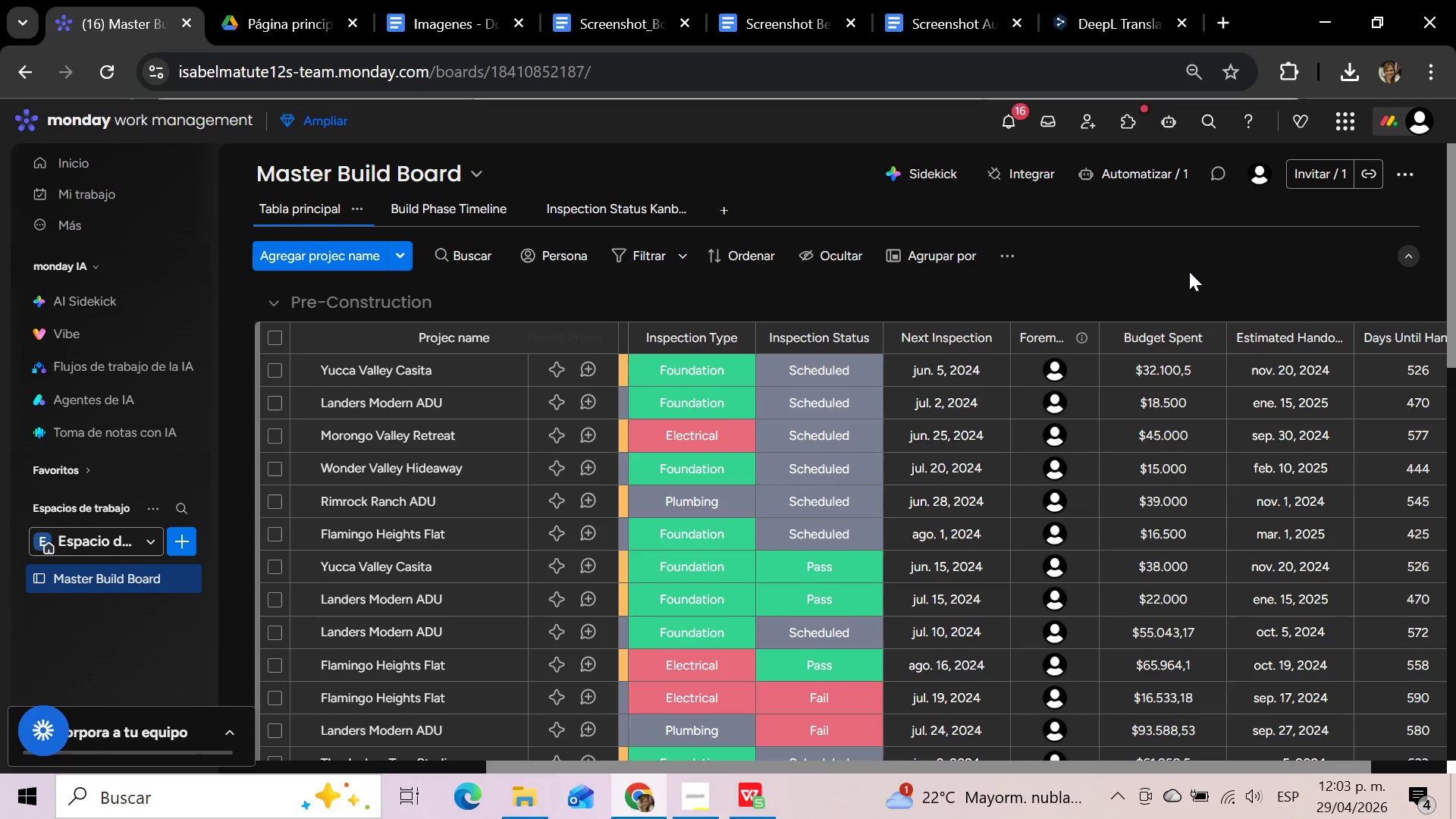 
wait(45.62)
 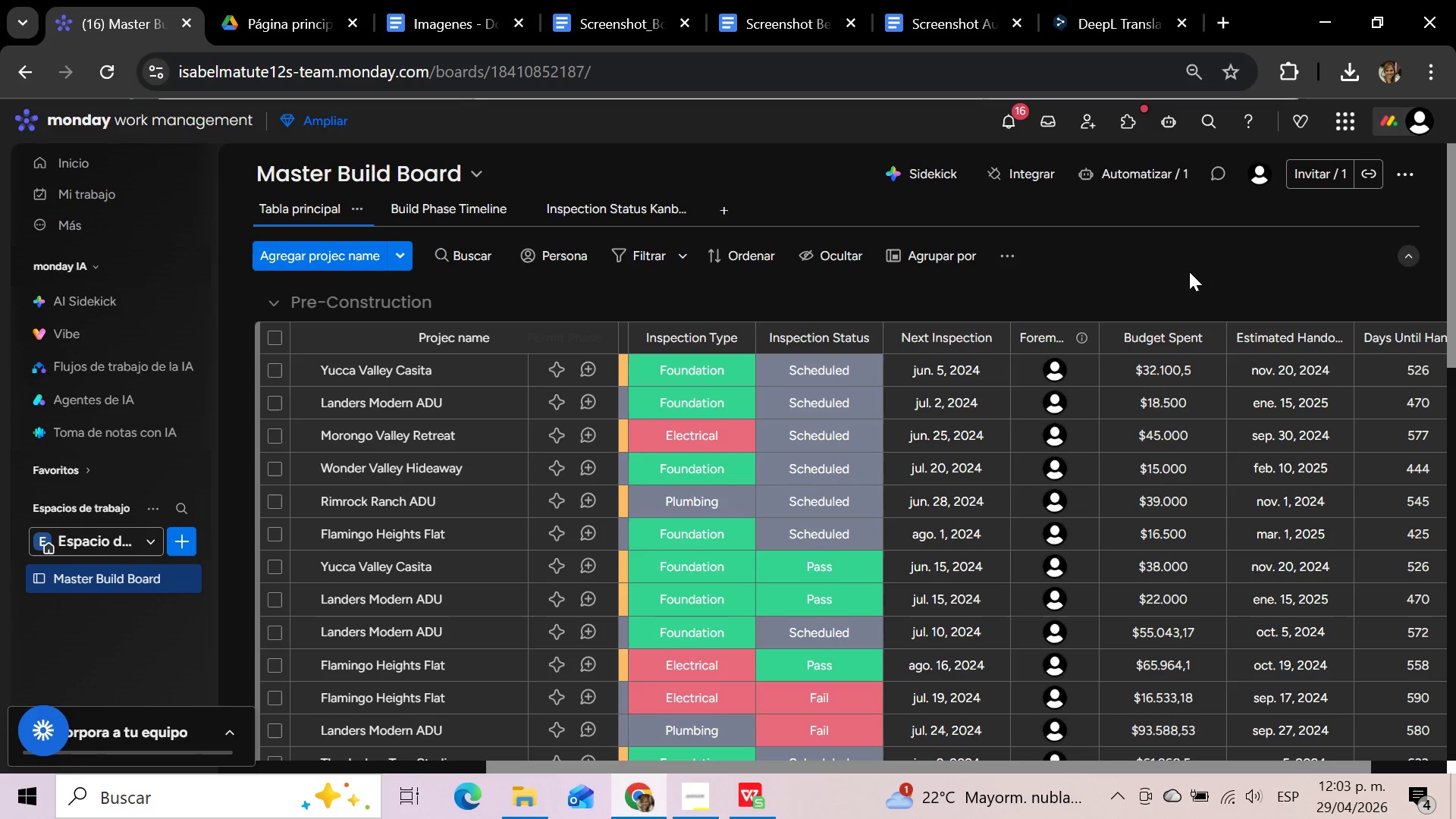 
left_click([1003, 297])
 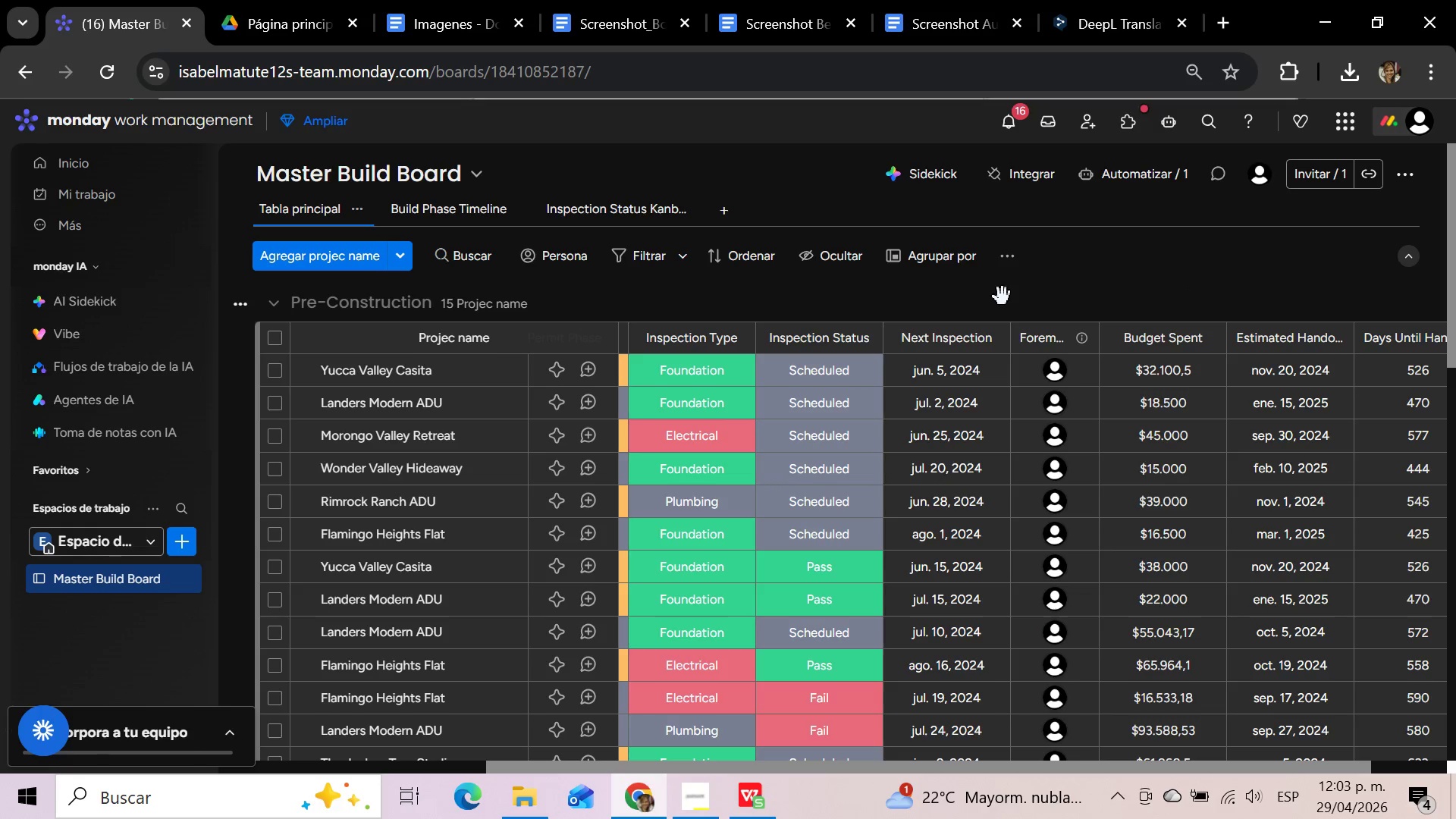 
left_click([1003, 297])
 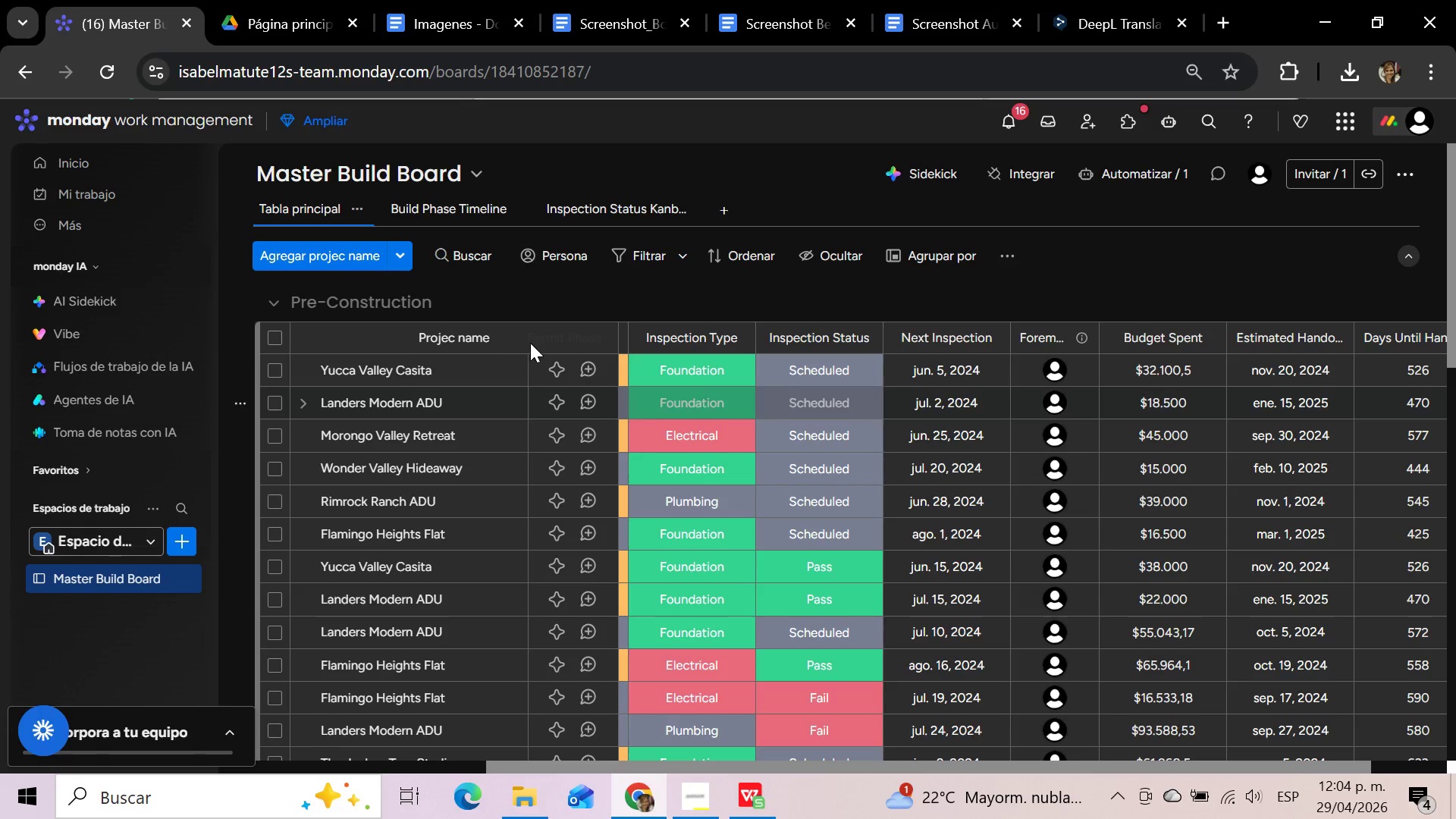 
left_click([600, 339])
 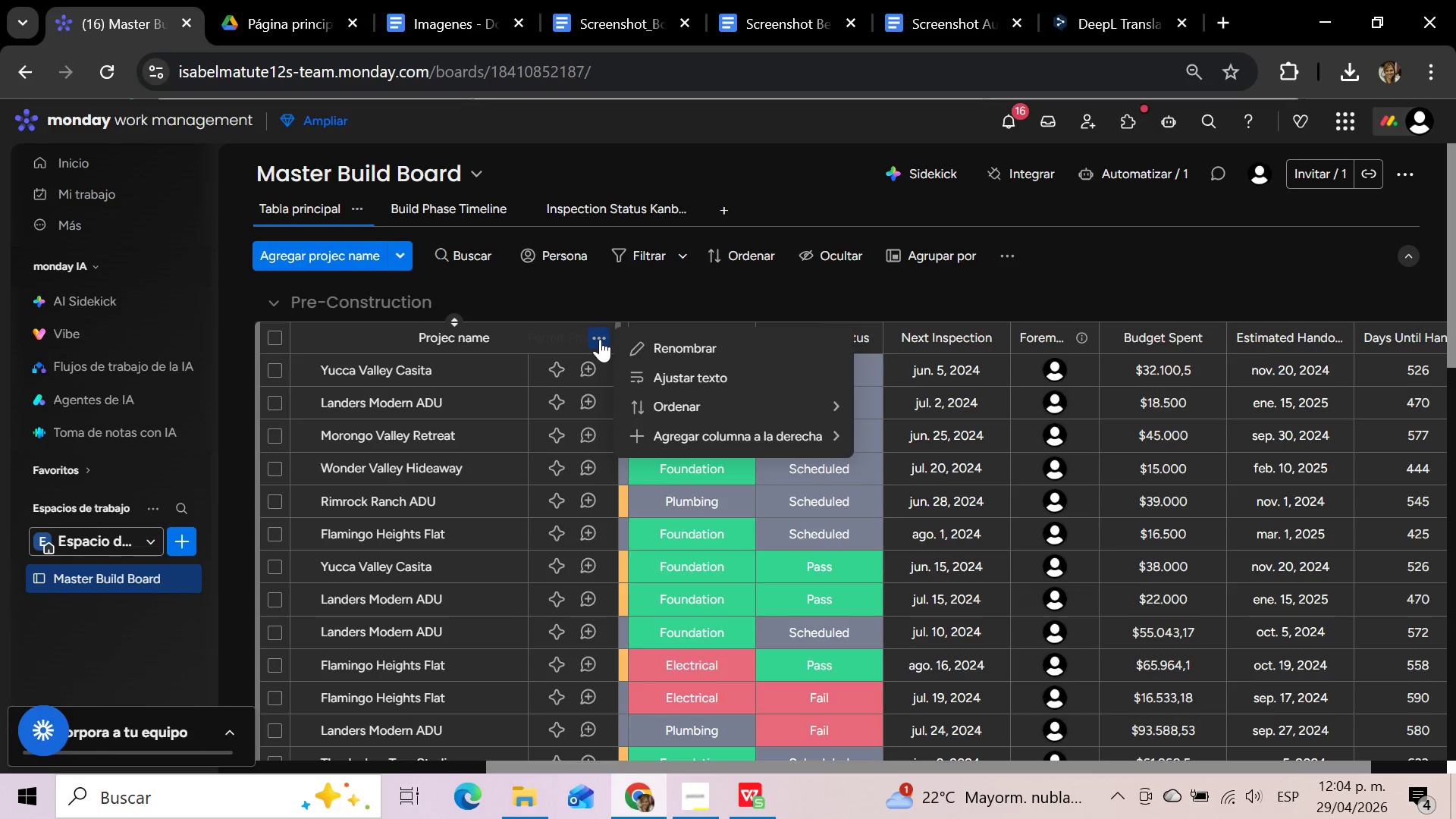 
wait(7.69)
 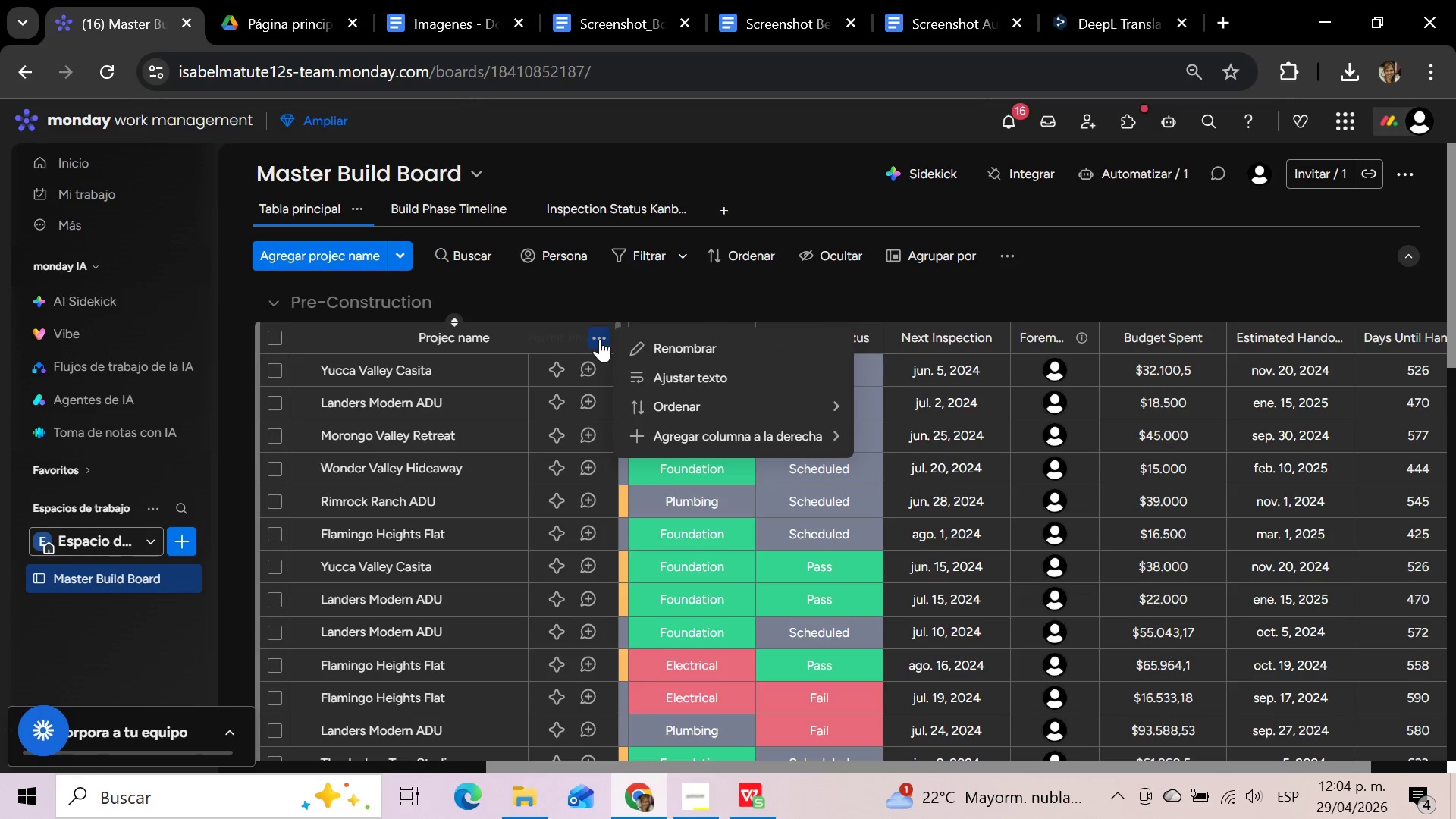 
left_click([356, 211])
 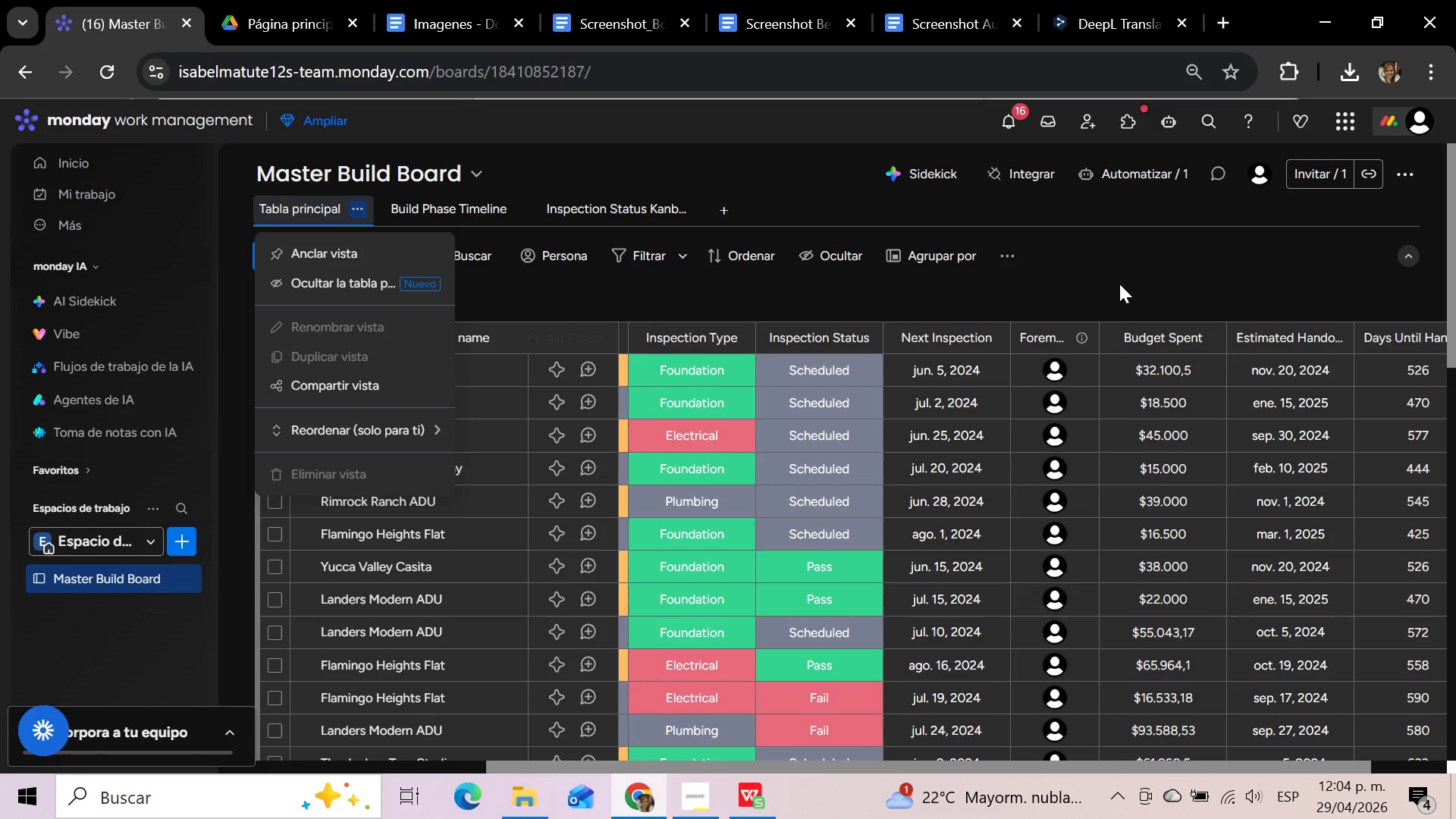 
wait(6.08)
 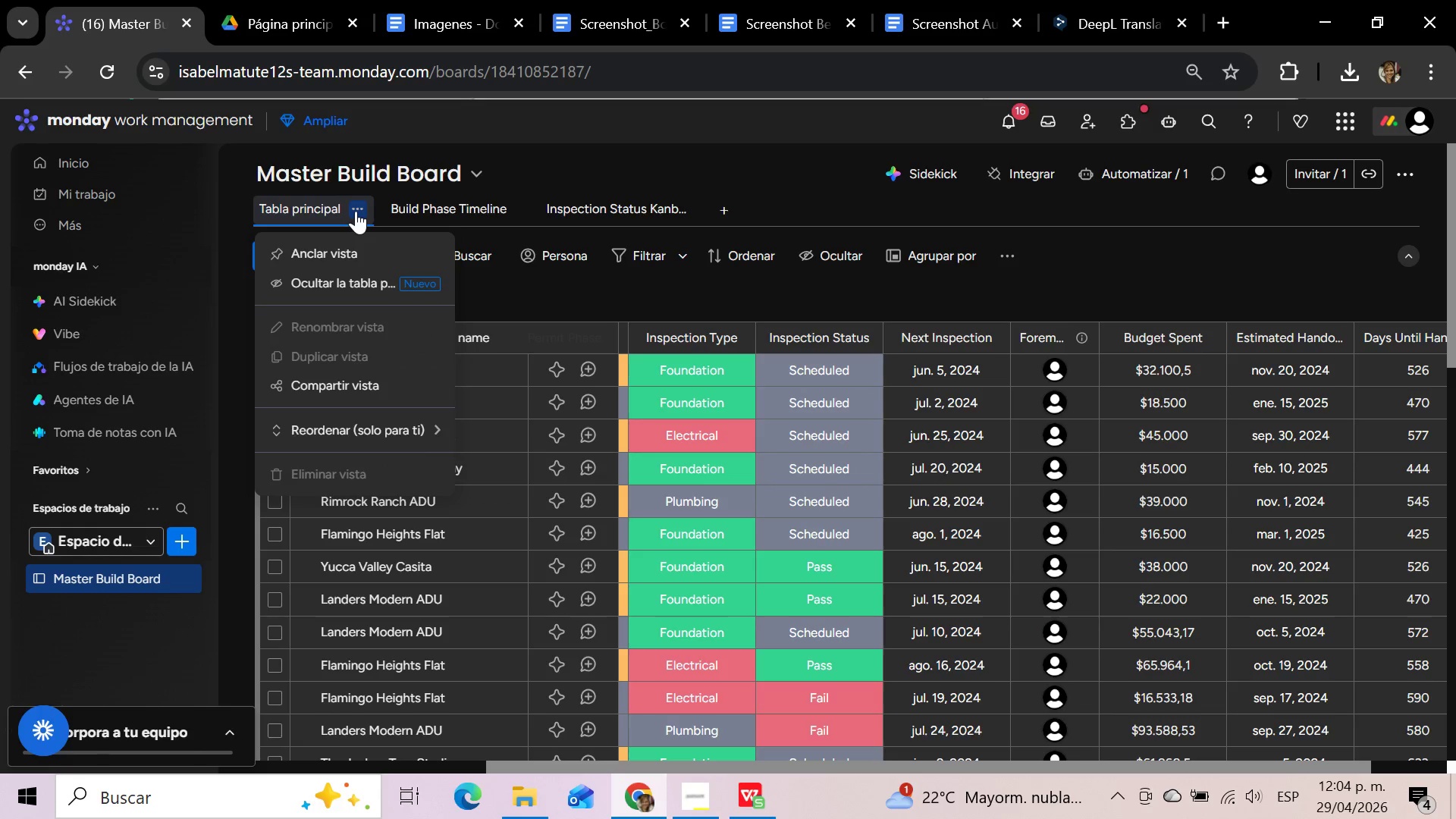 
left_click([1112, 296])
 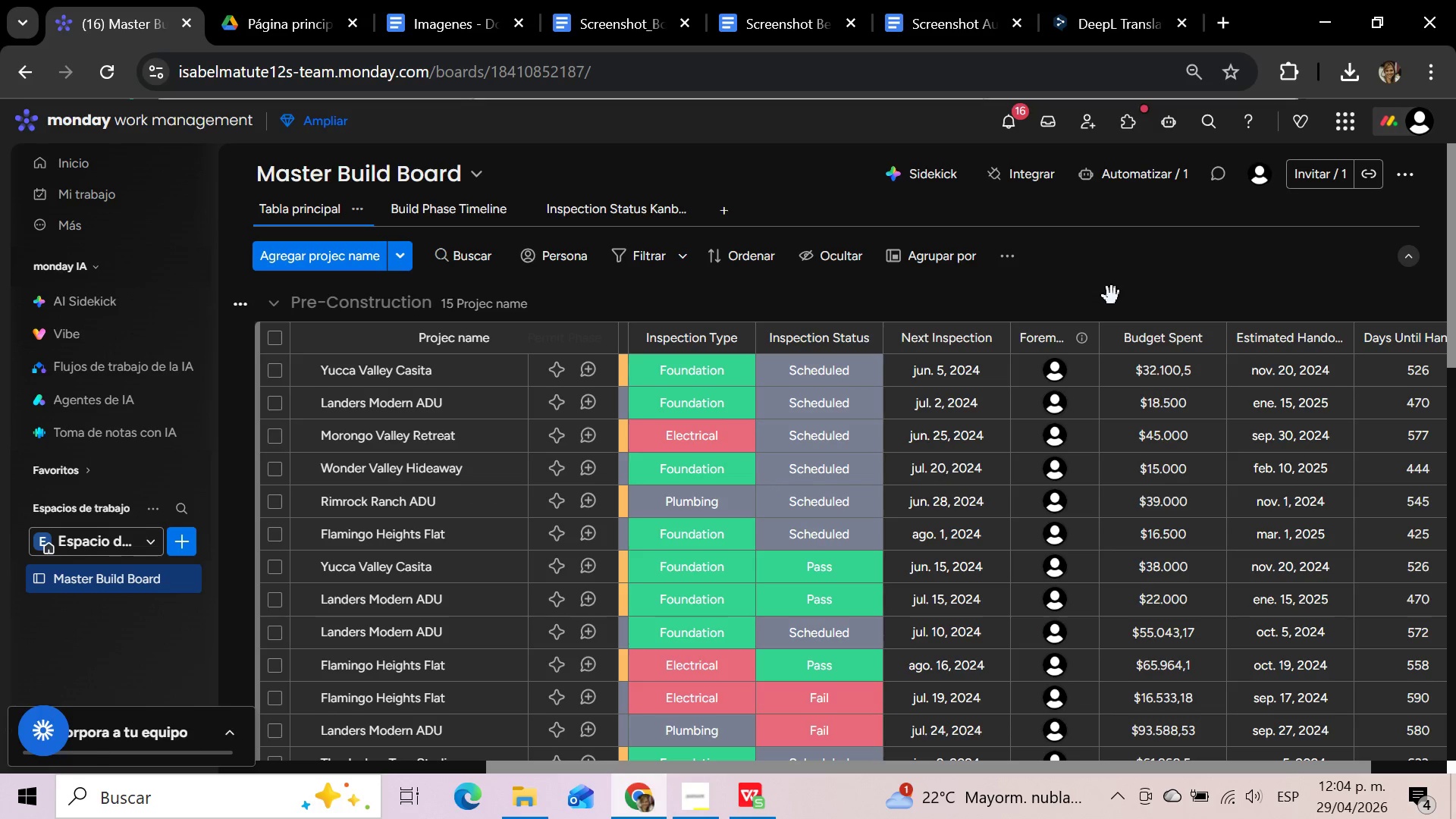 
wait(17.61)
 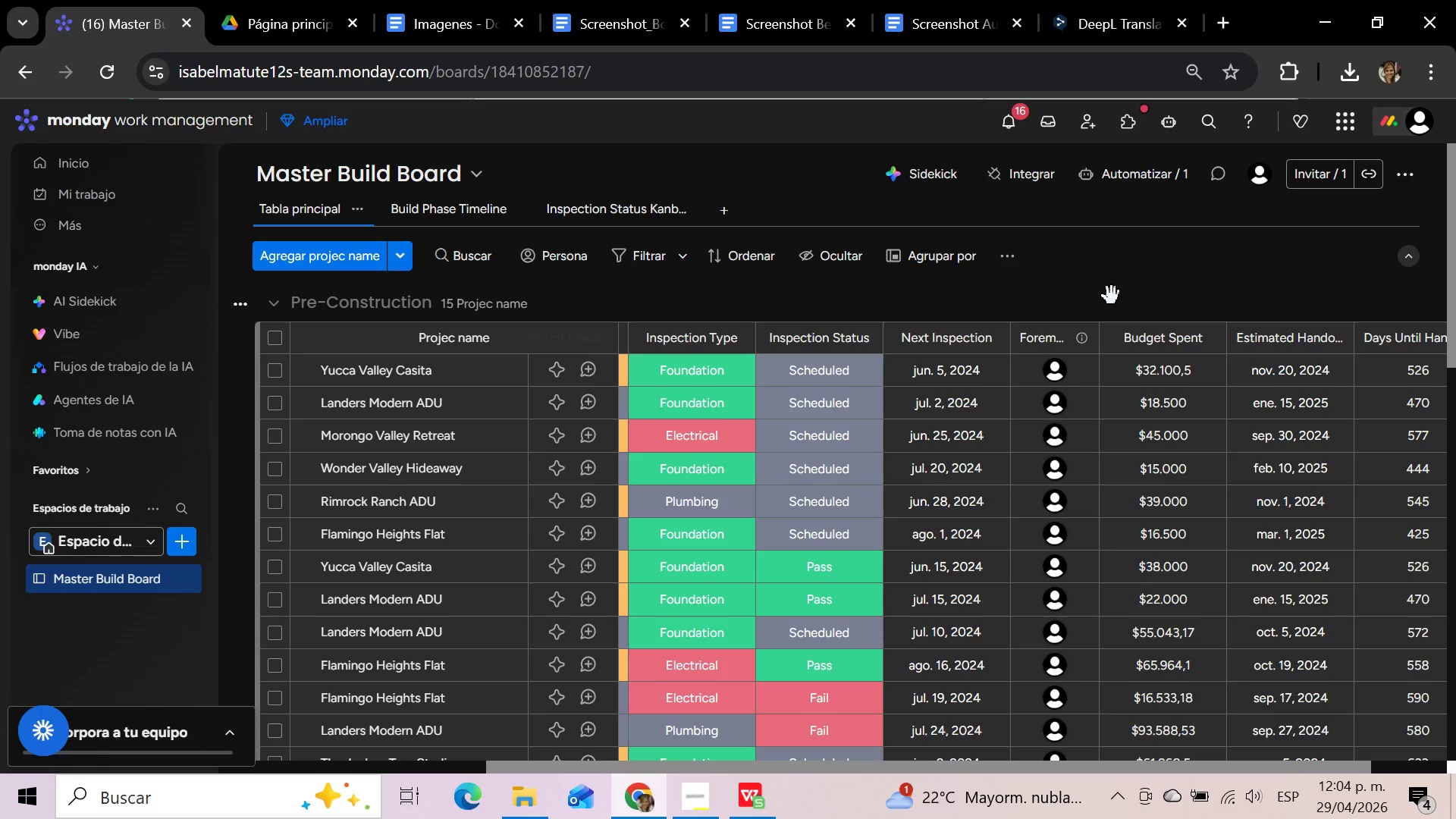 
left_click([1128, 266])
 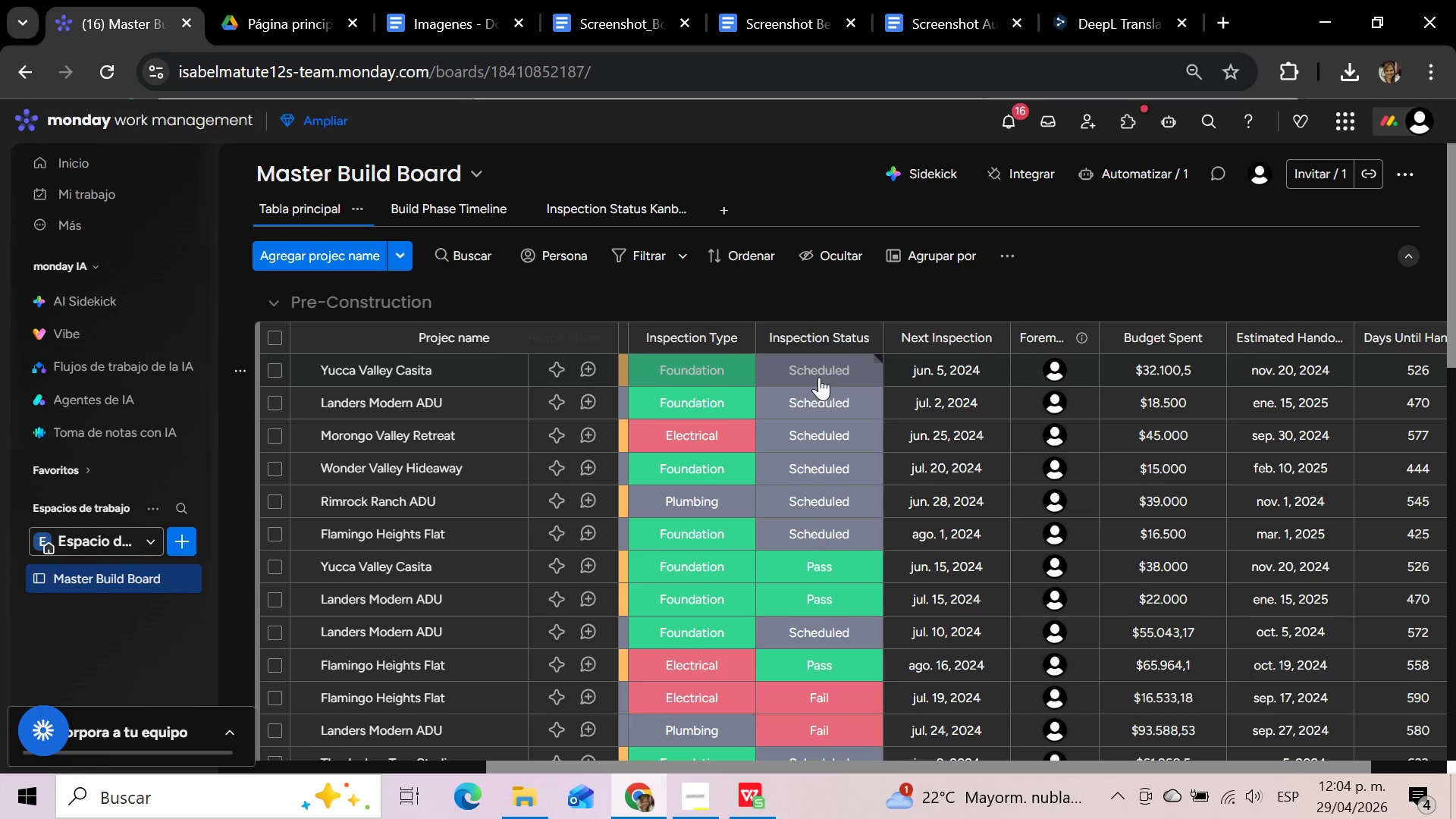 
left_click([819, 373])
 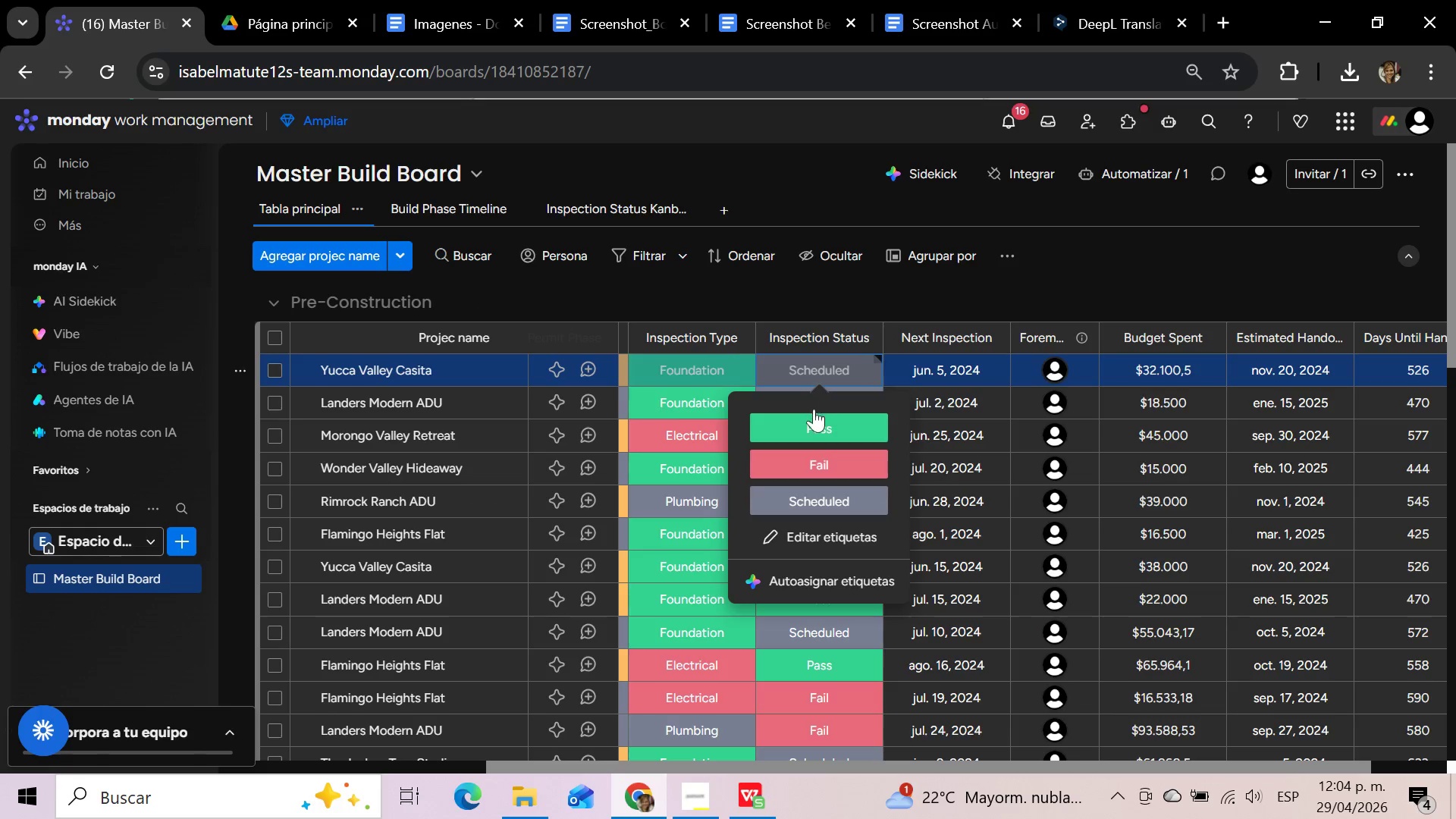 
left_click([798, 469])
 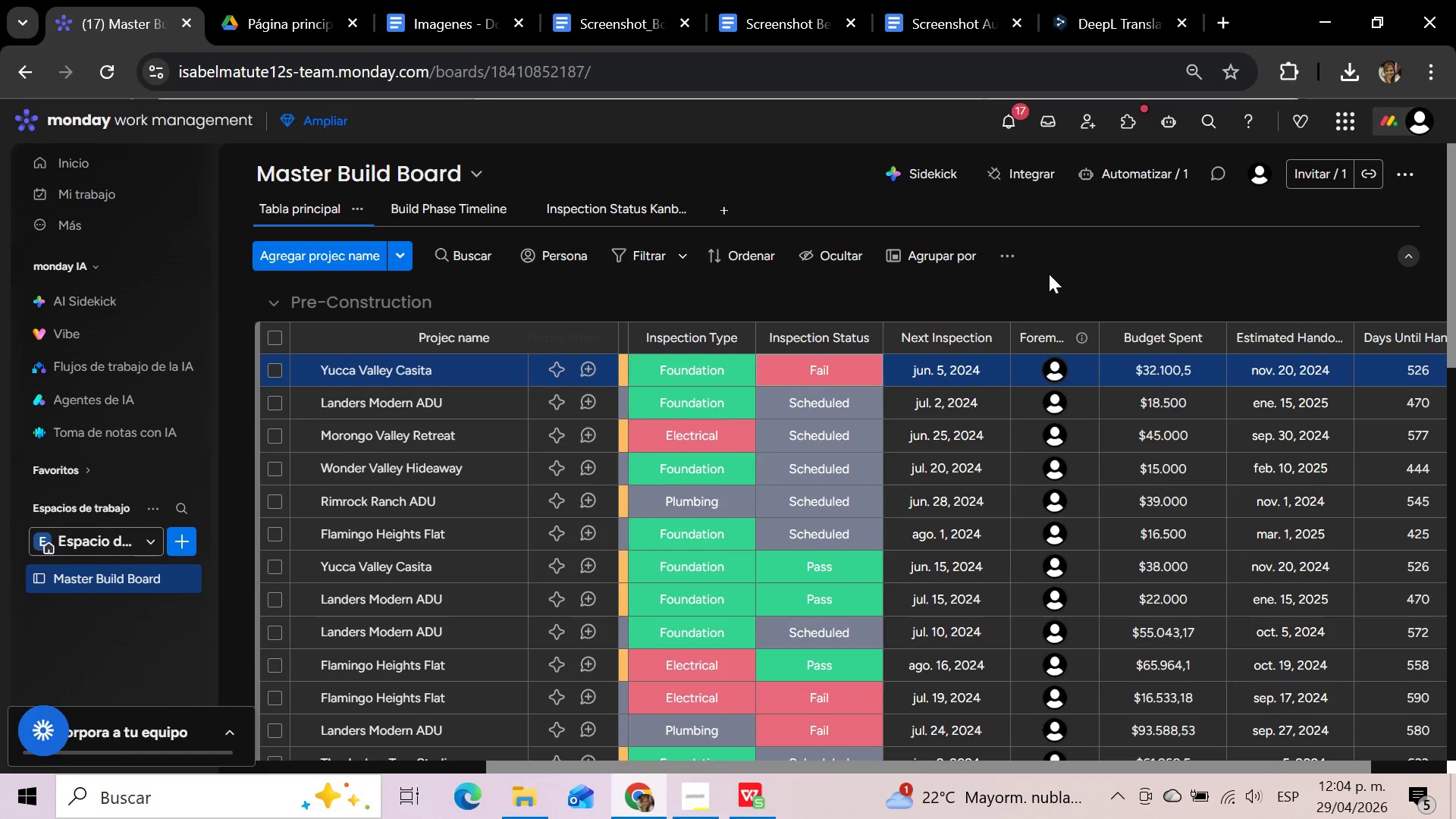 
wait(18.42)
 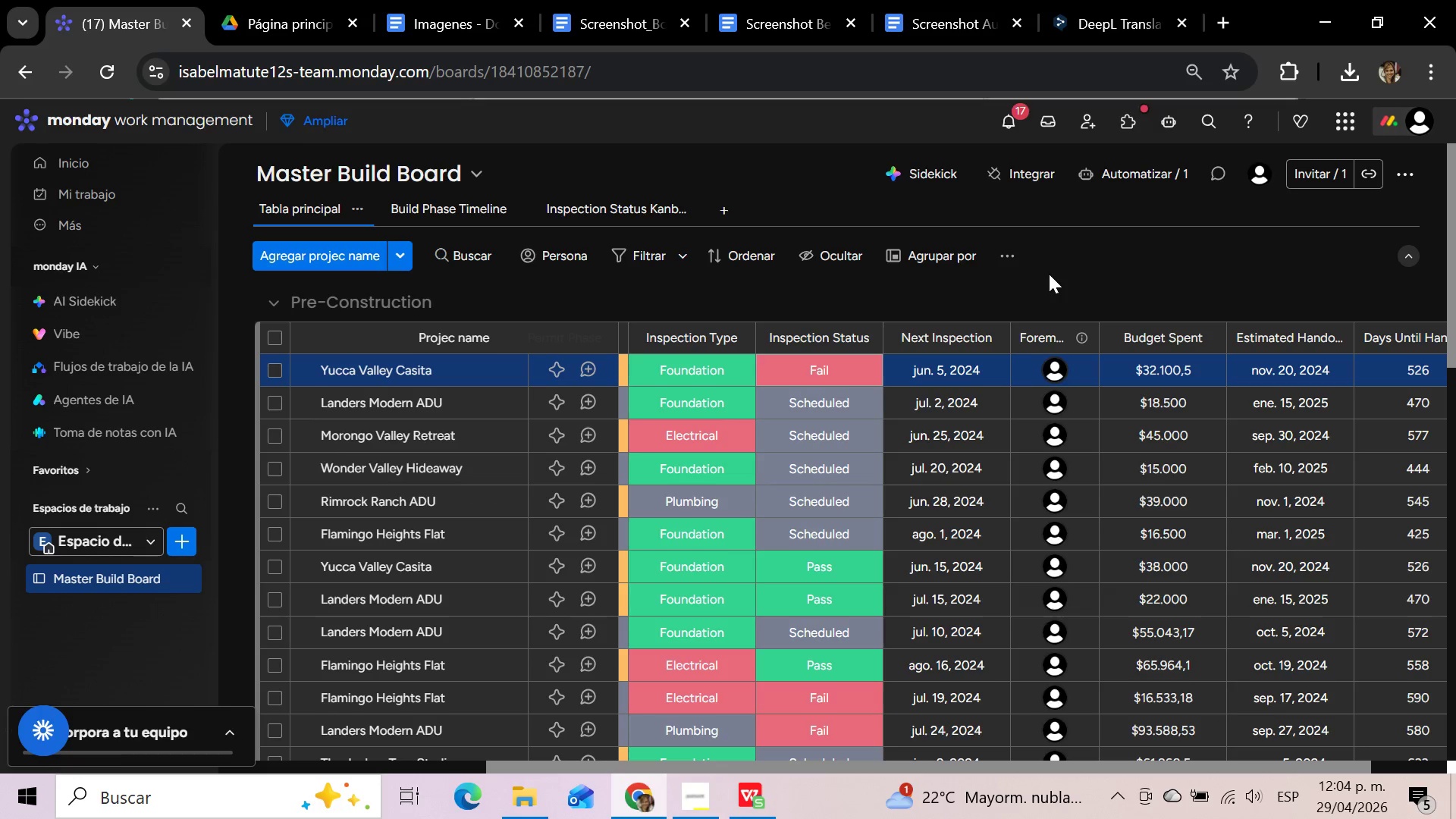 
left_click([1049, 274])
 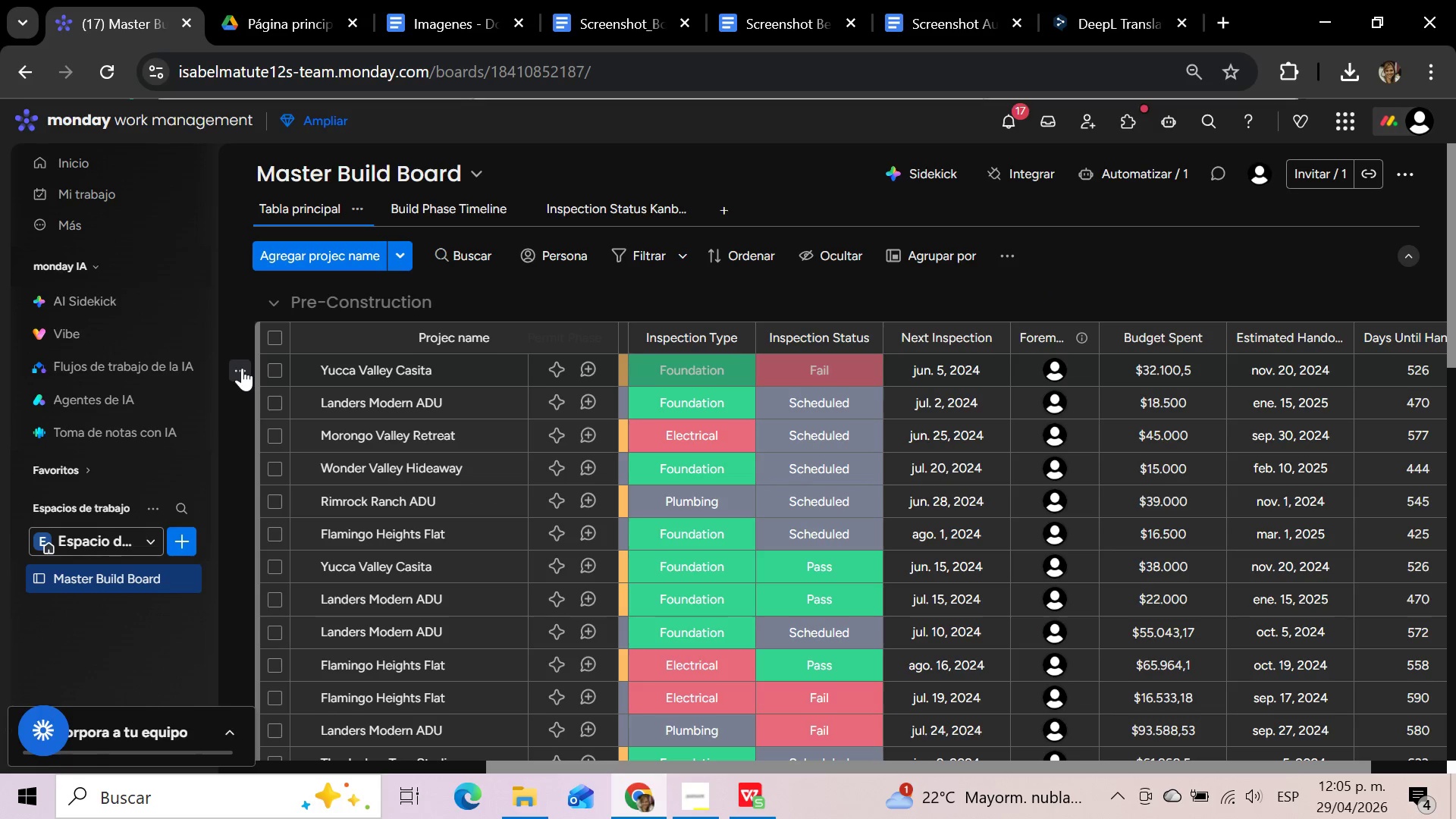 
wait(31.55)
 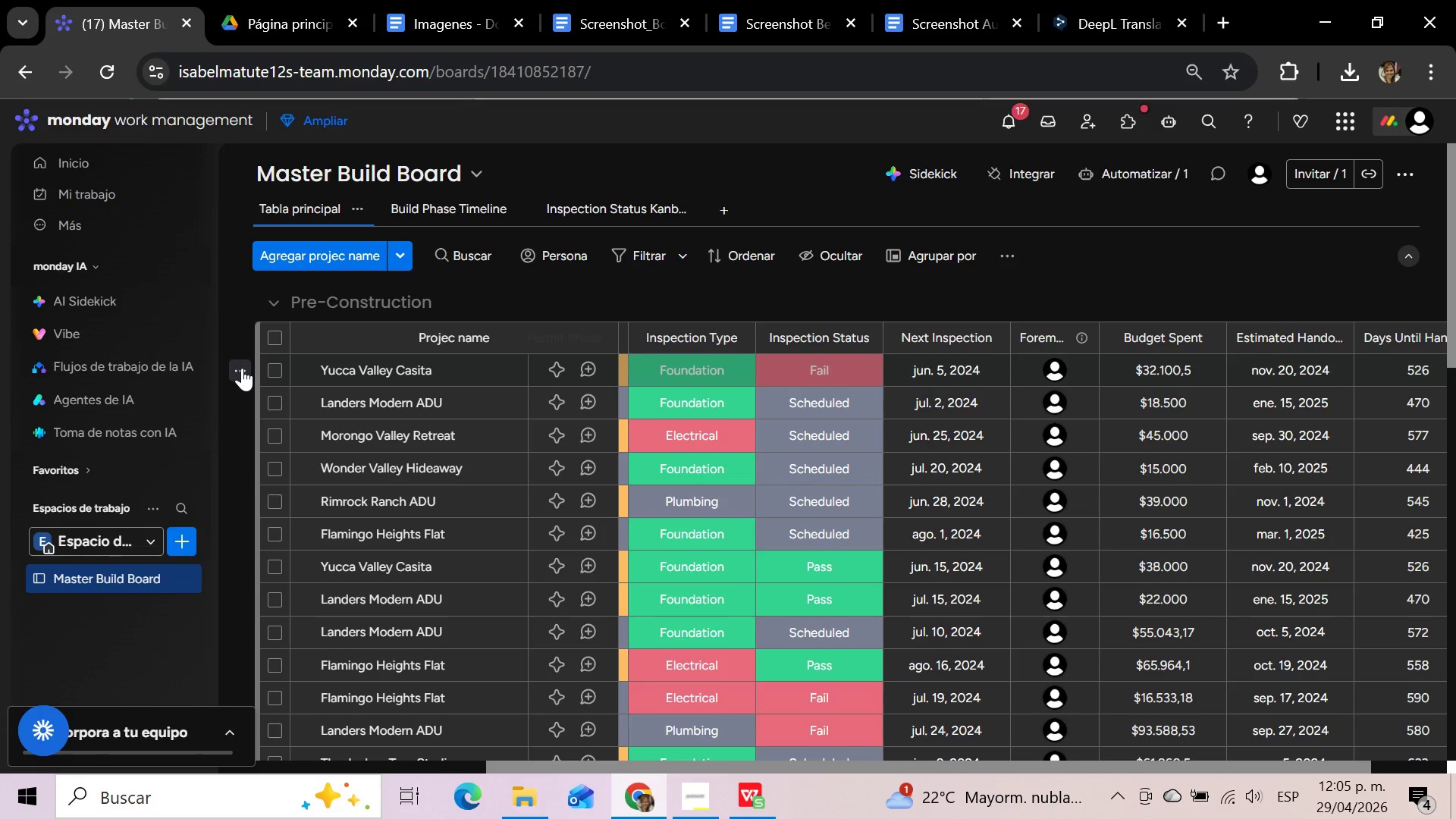 
left_click([242, 368])
 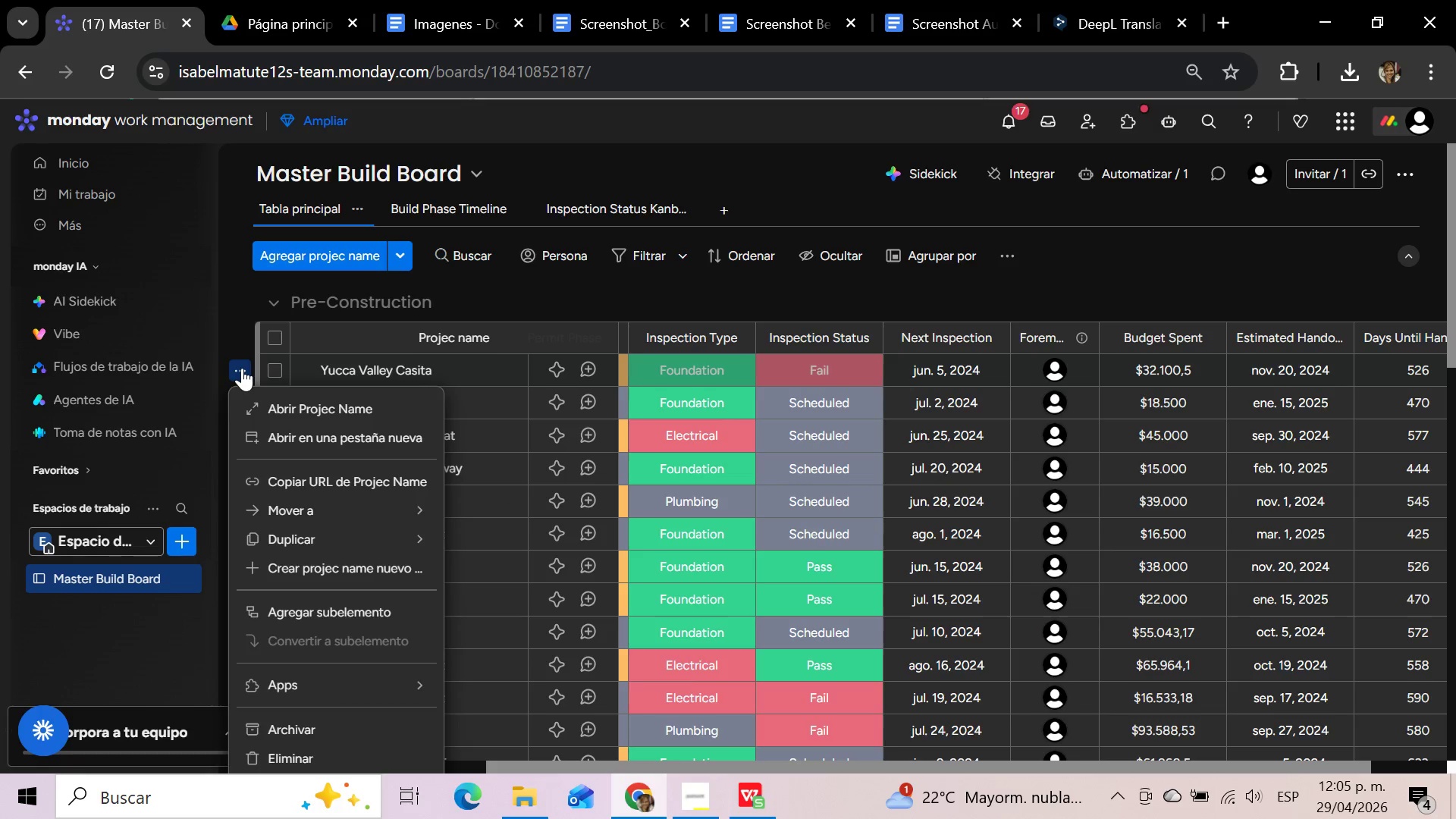 
wait(9.8)
 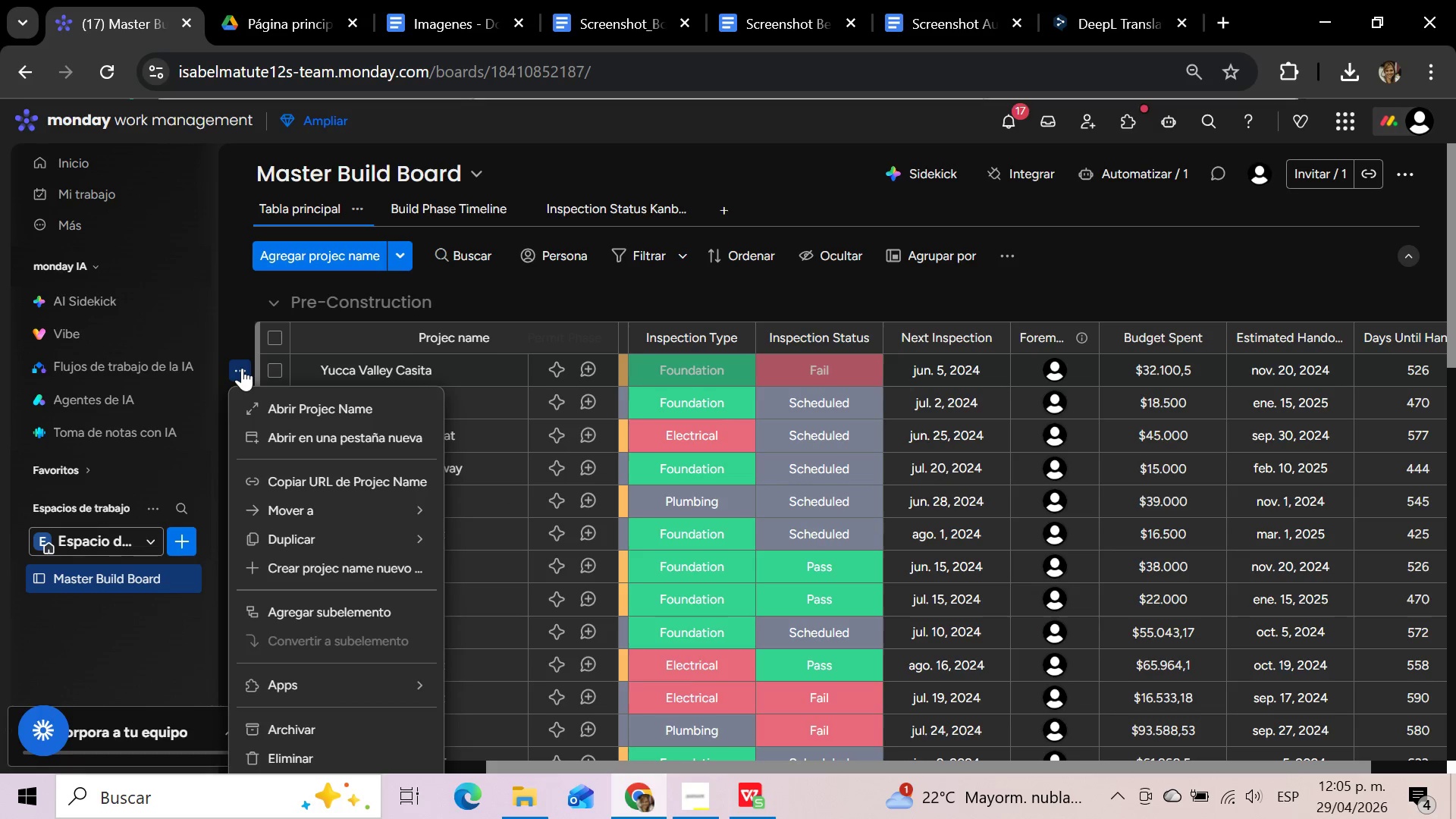 
left_click([276, 370])
 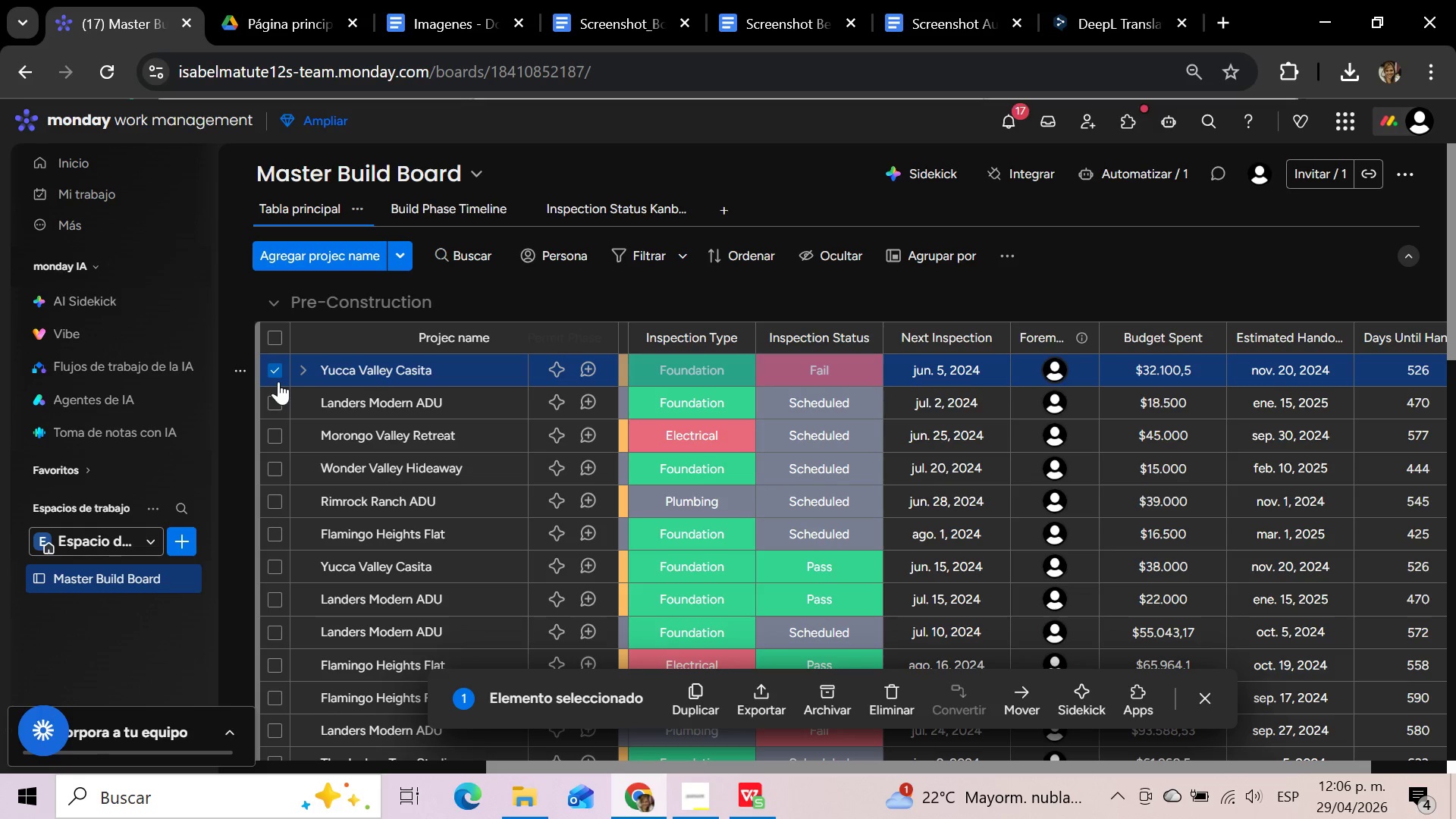 
wait(30.78)
 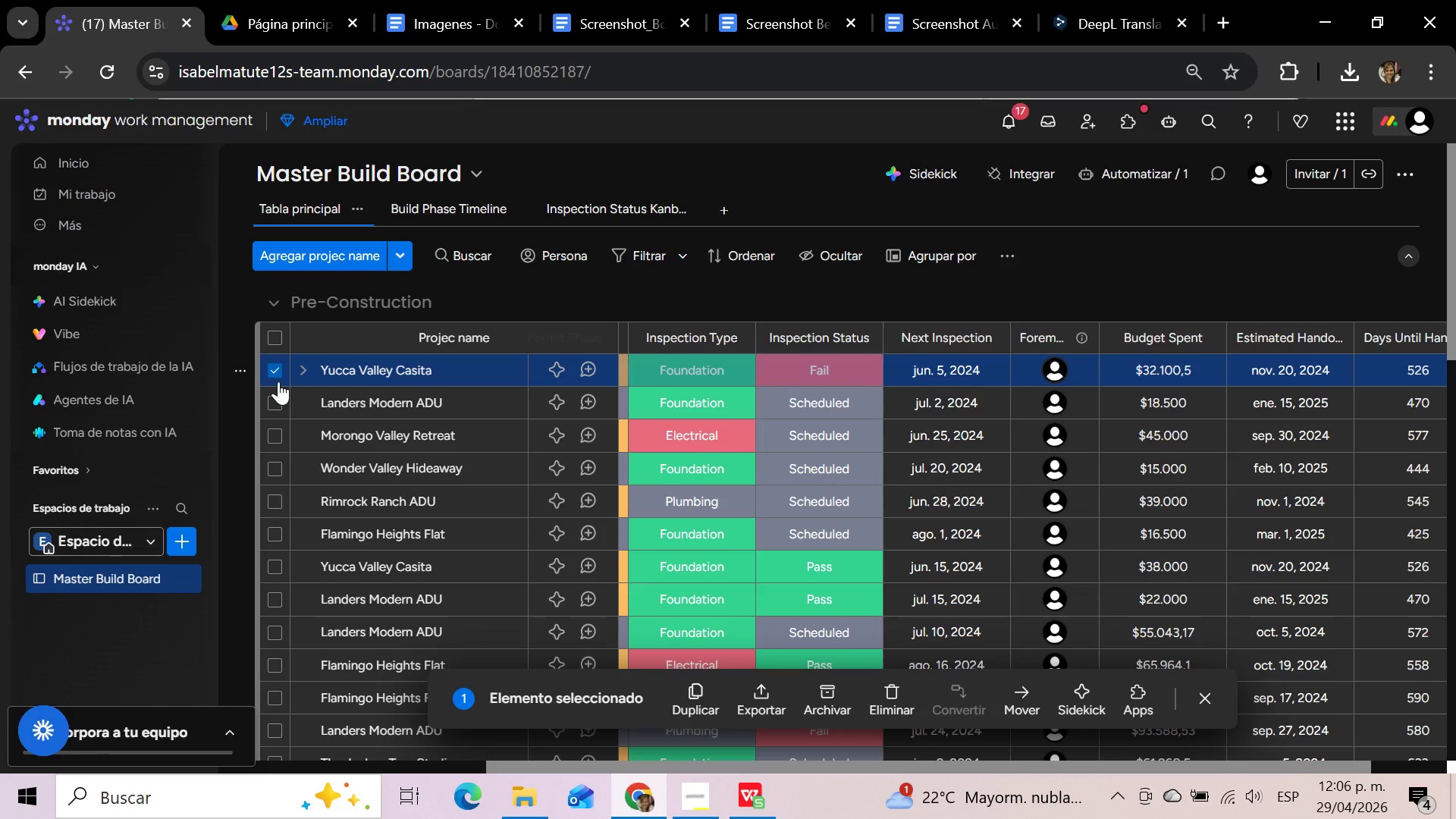 
left_click([1211, 258])
 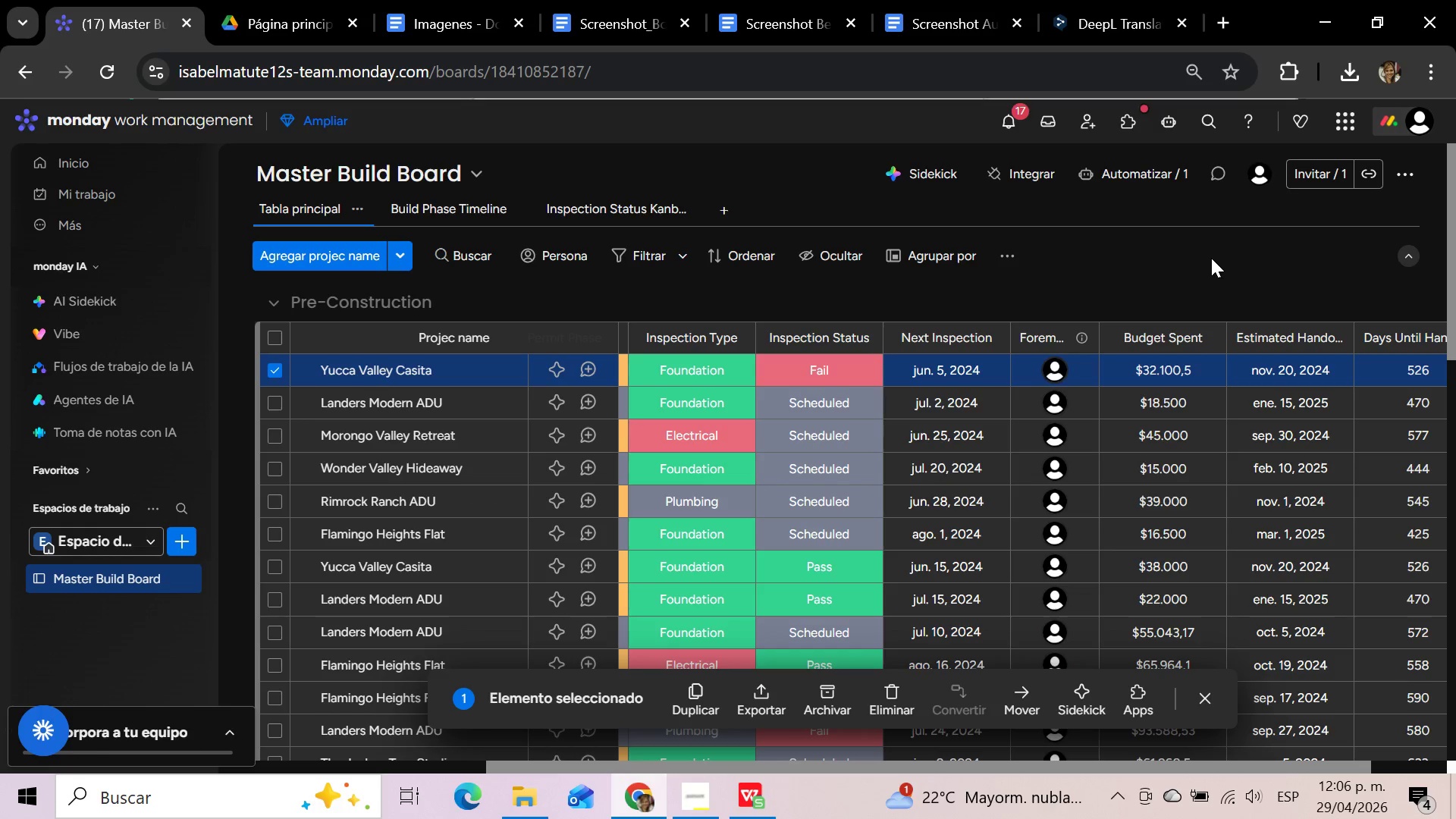 
wait(11.09)
 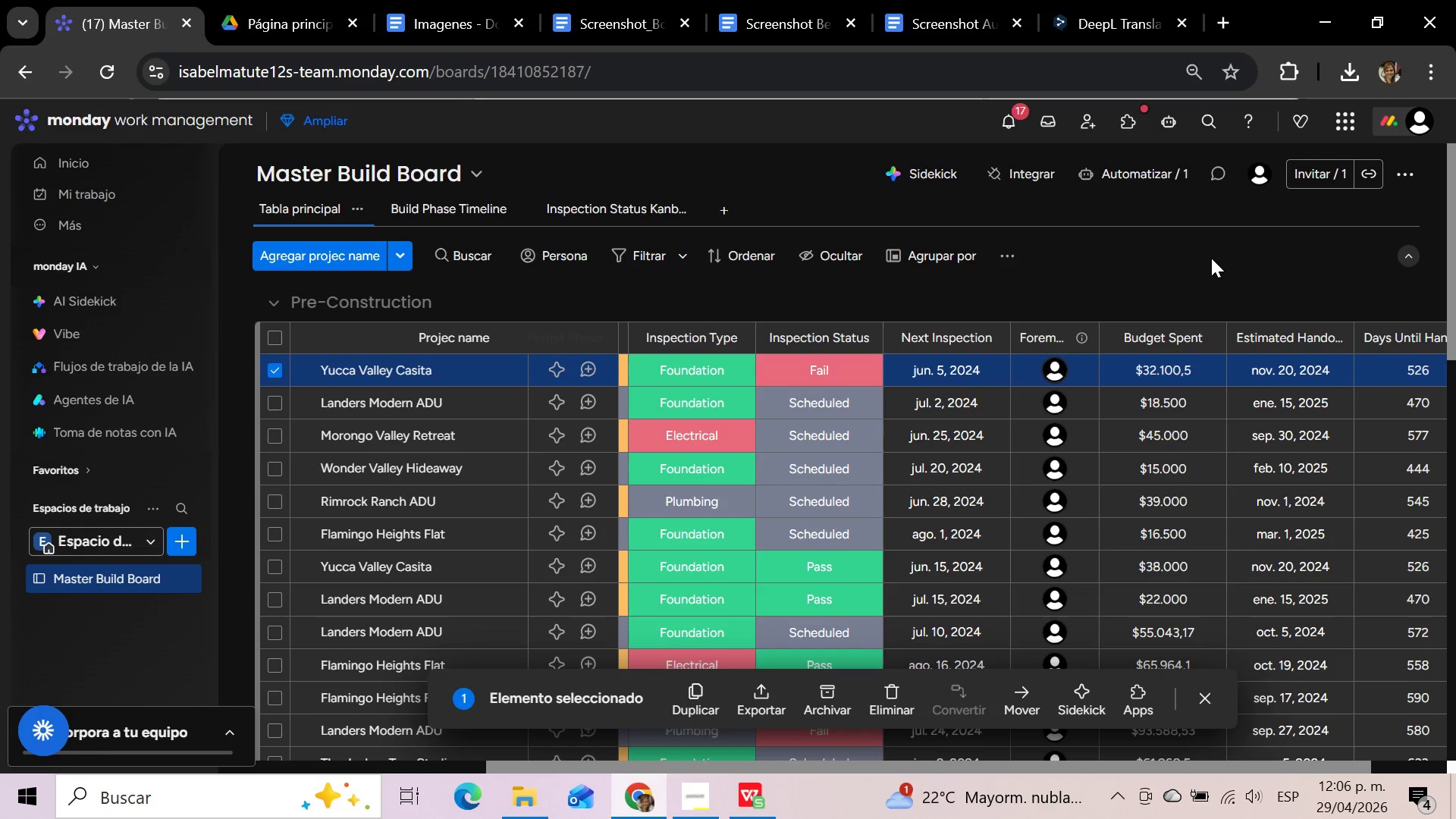 
left_click([1147, 261])
 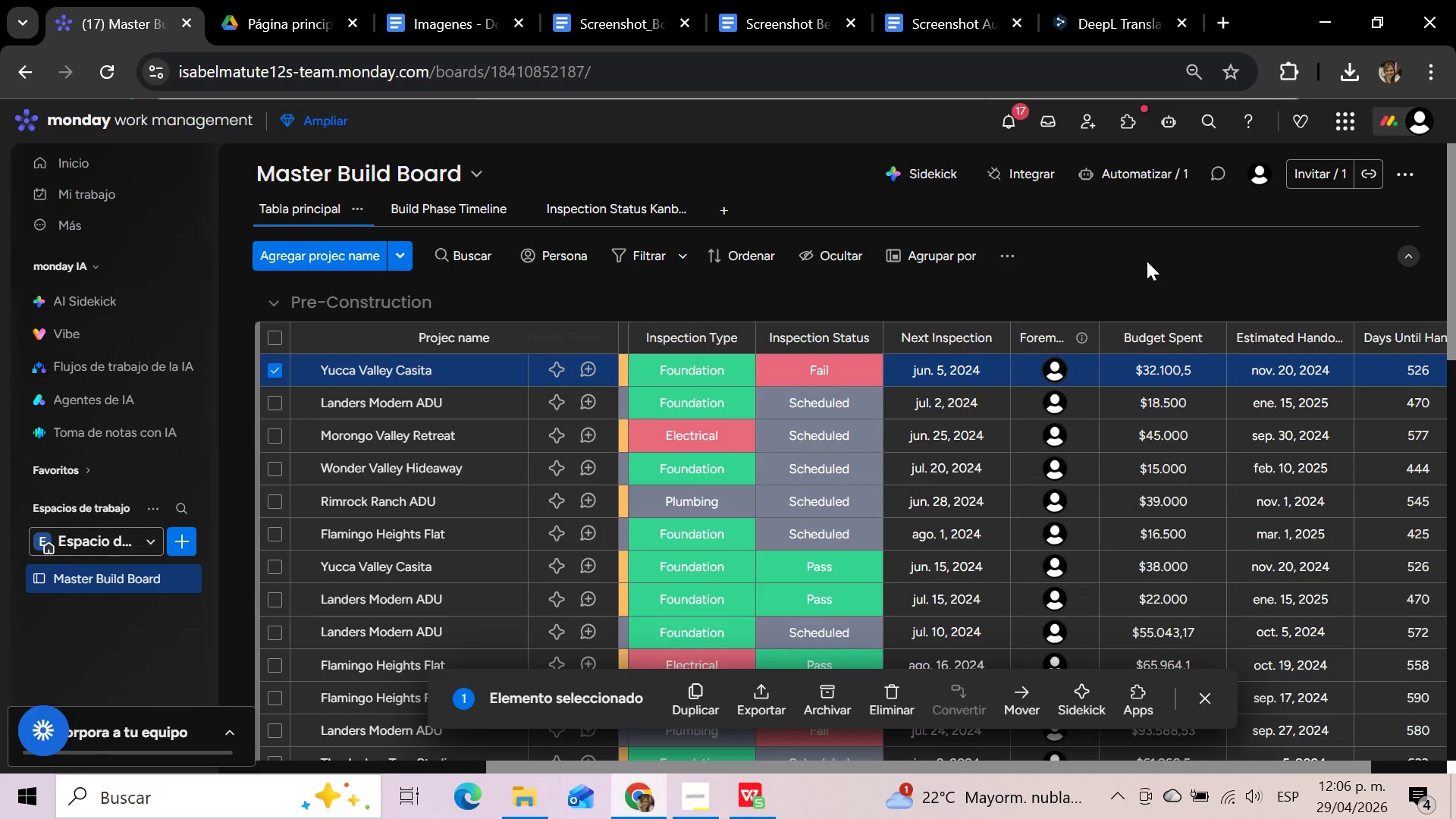 
wait(16.56)
 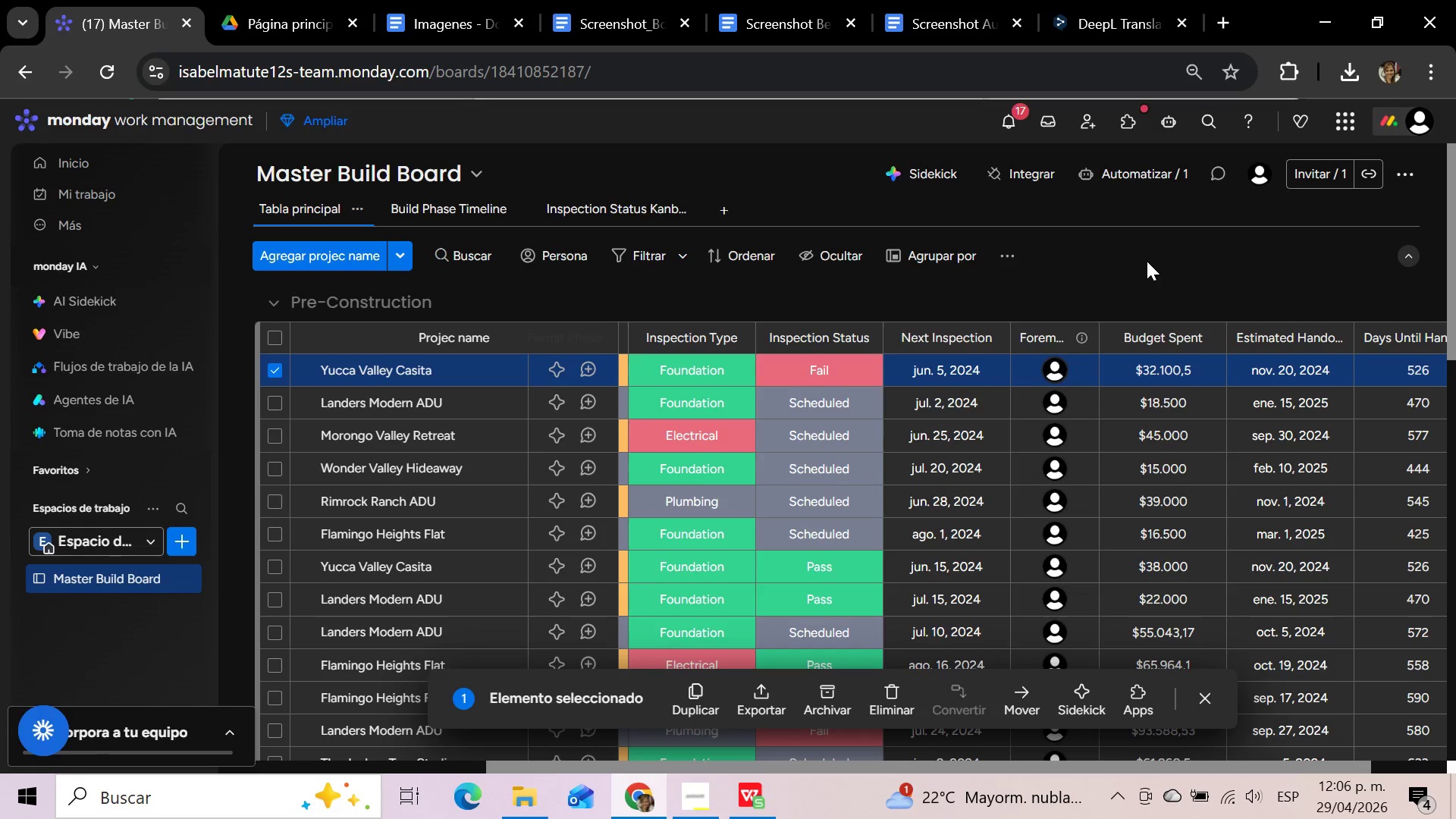 
left_click([1252, 278])
 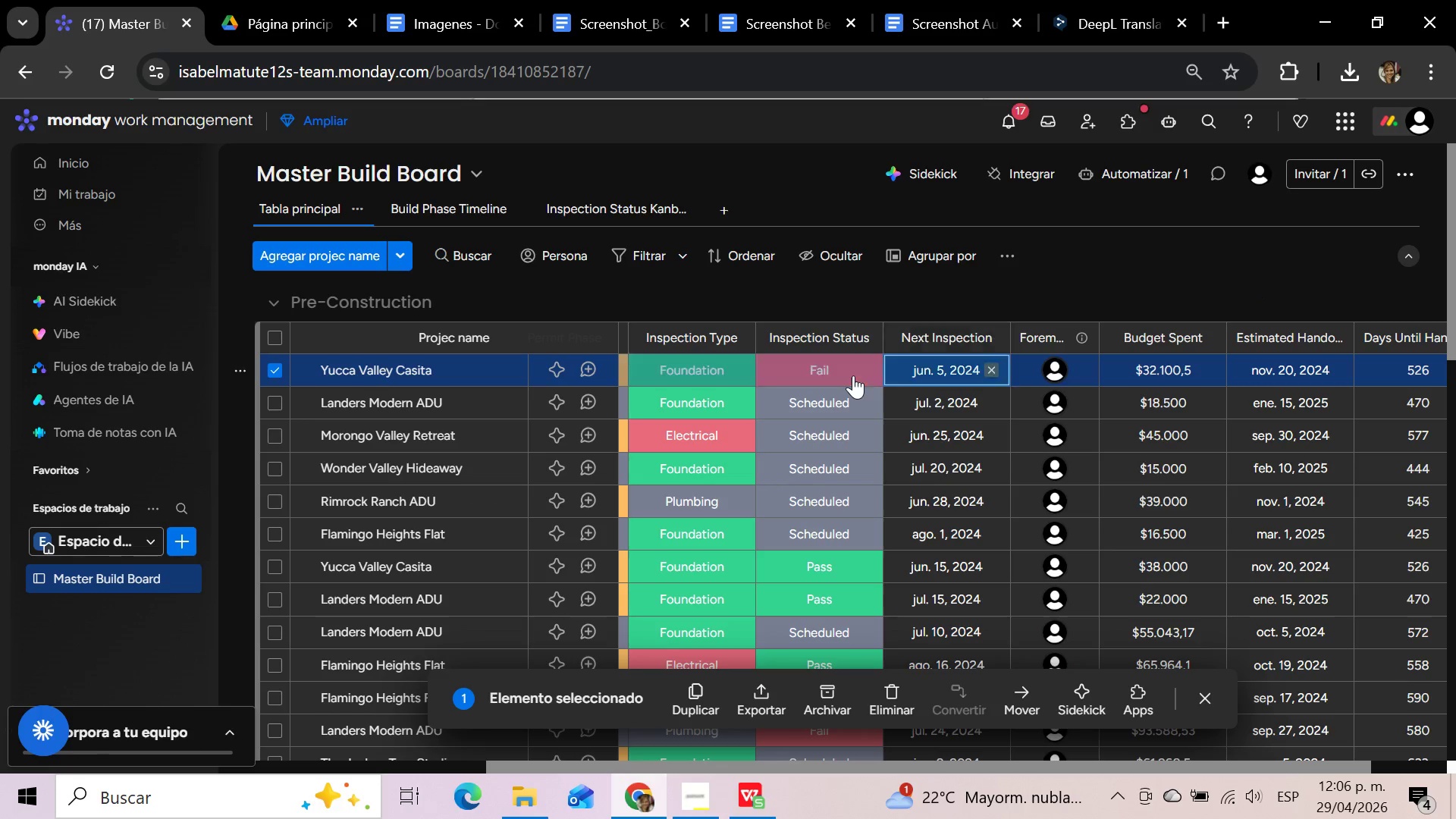 
left_click([849, 364])
 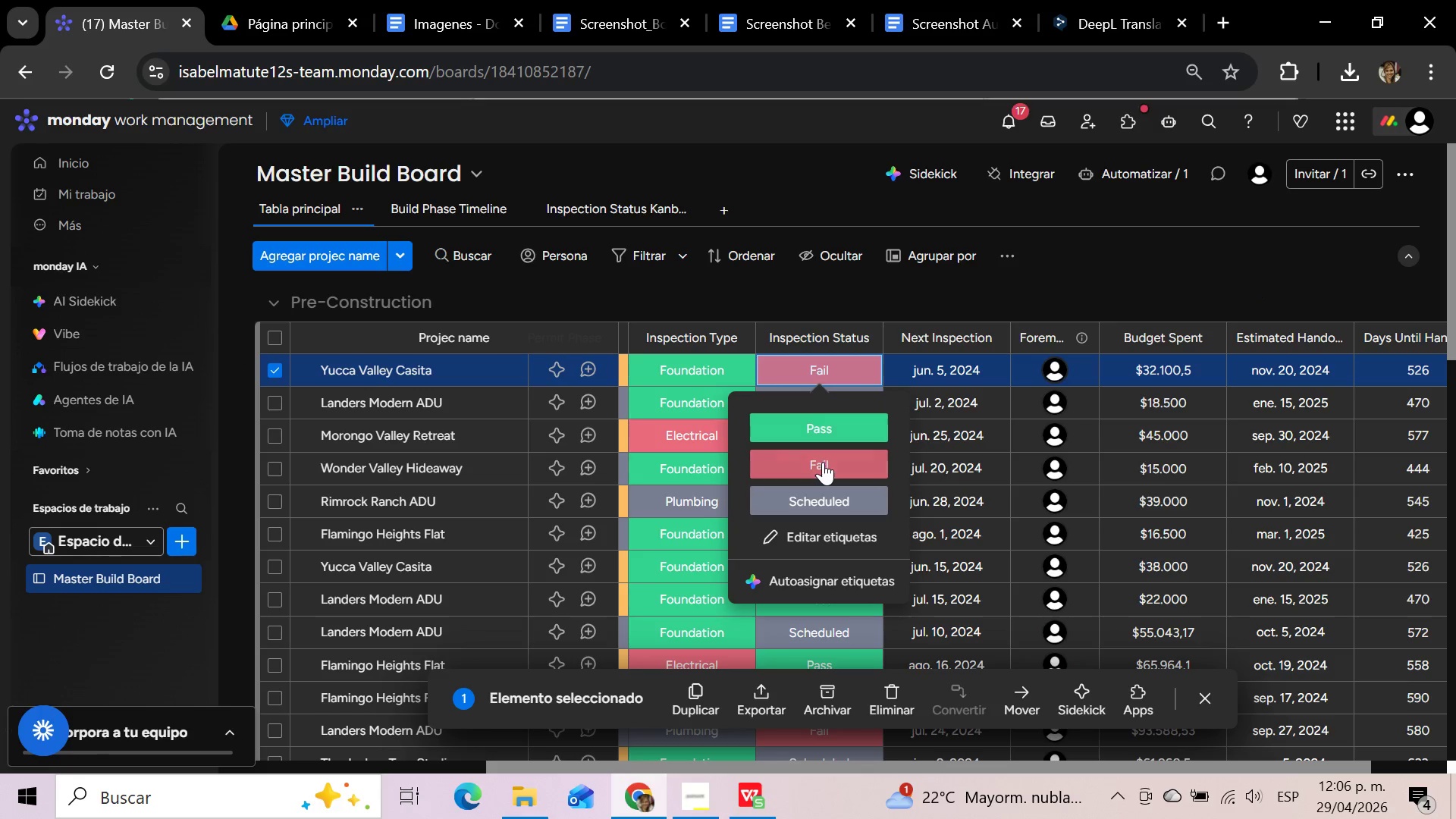 
left_click([817, 502])
 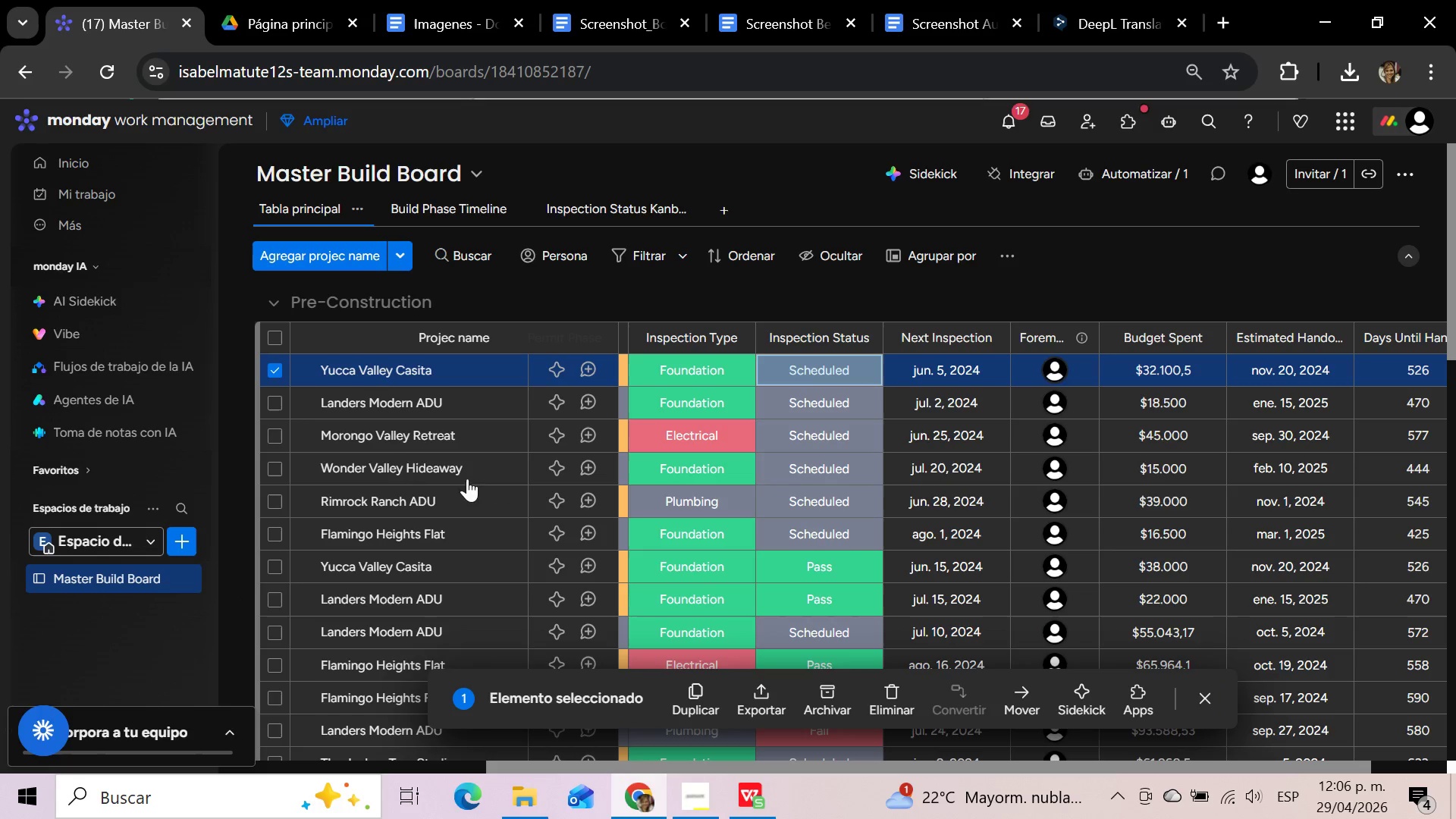 
left_click([275, 369])
 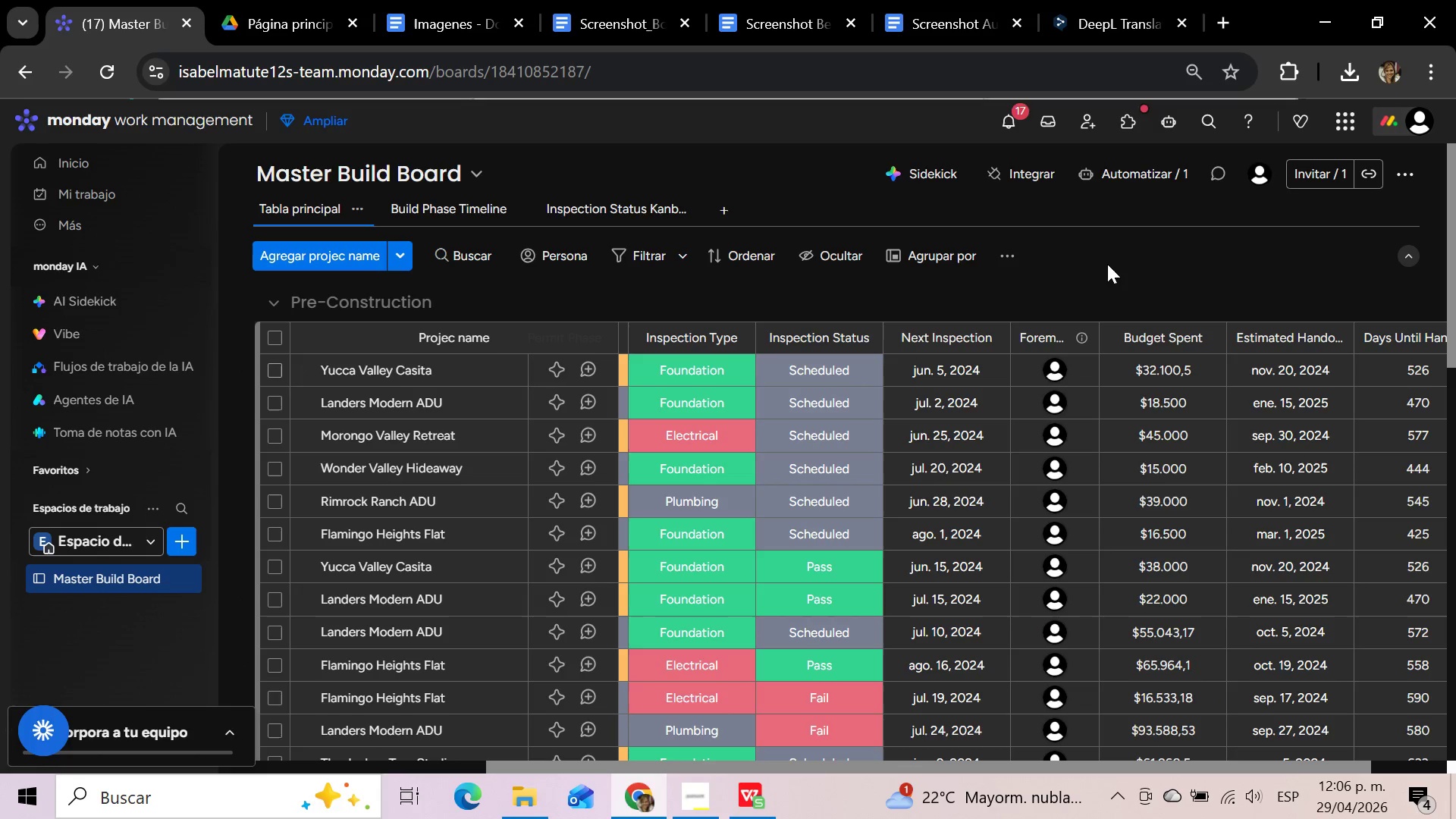 
left_click([1127, 279])
 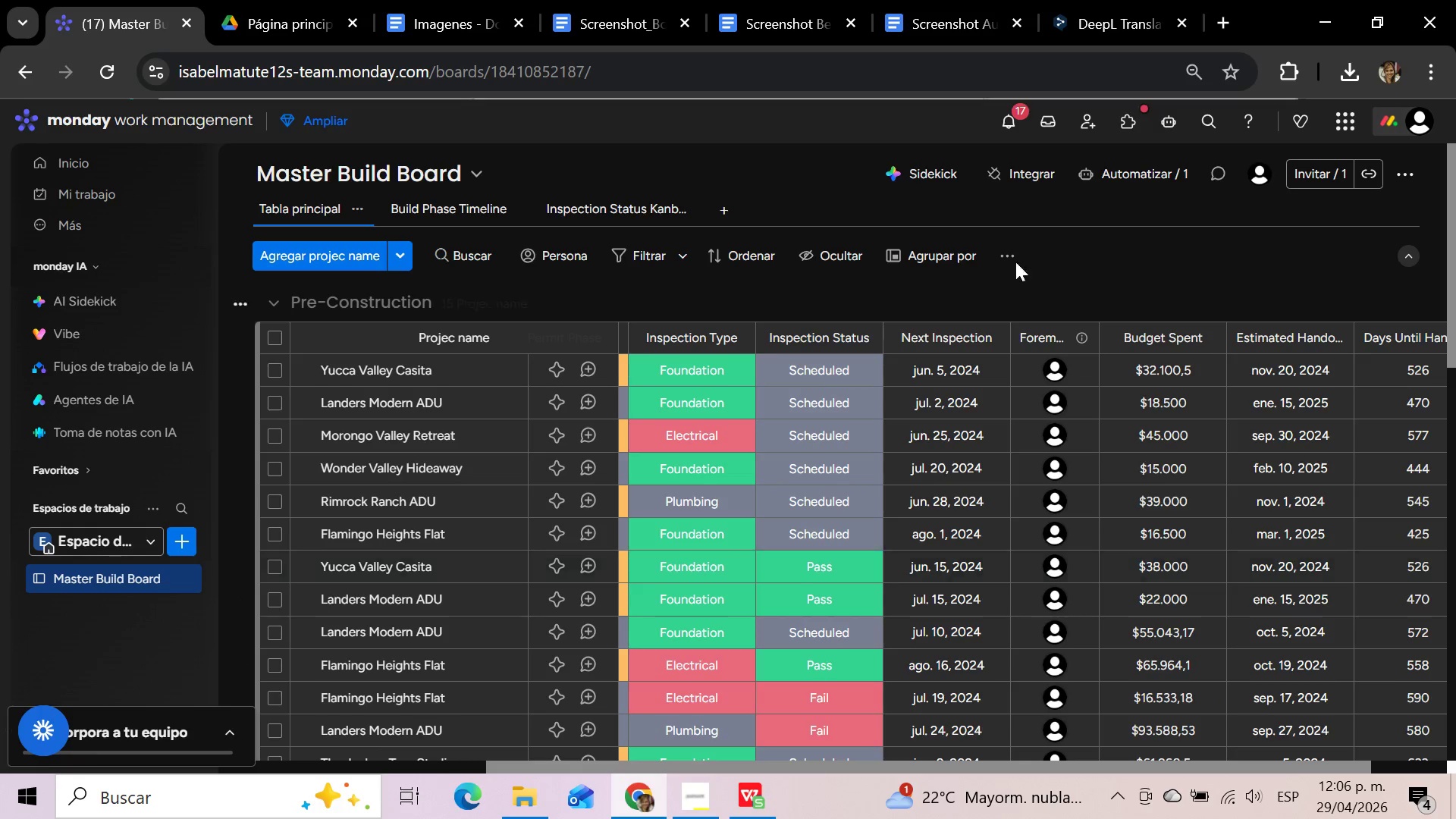 
left_click([1144, 250])
 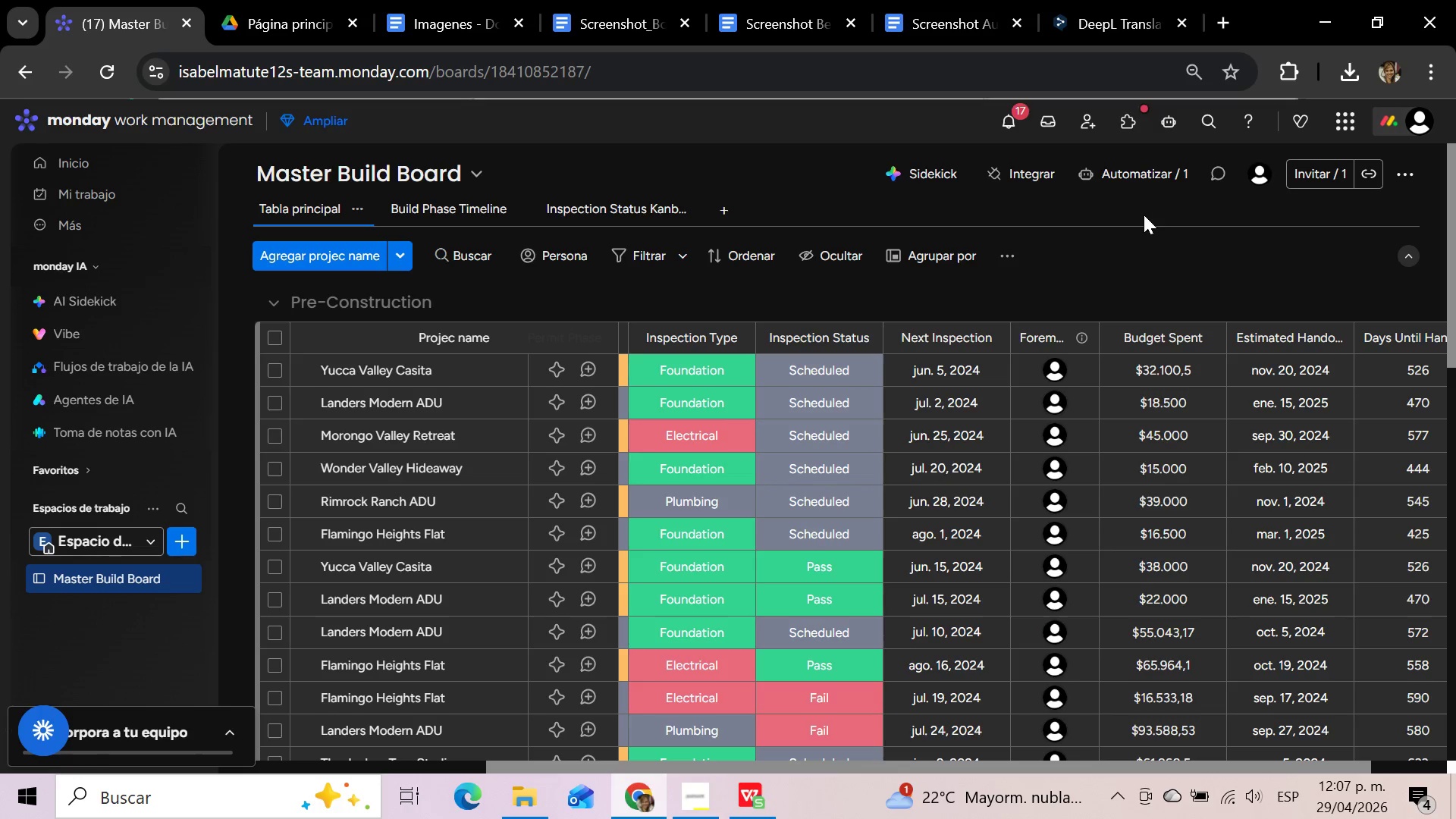 
wait(14.69)
 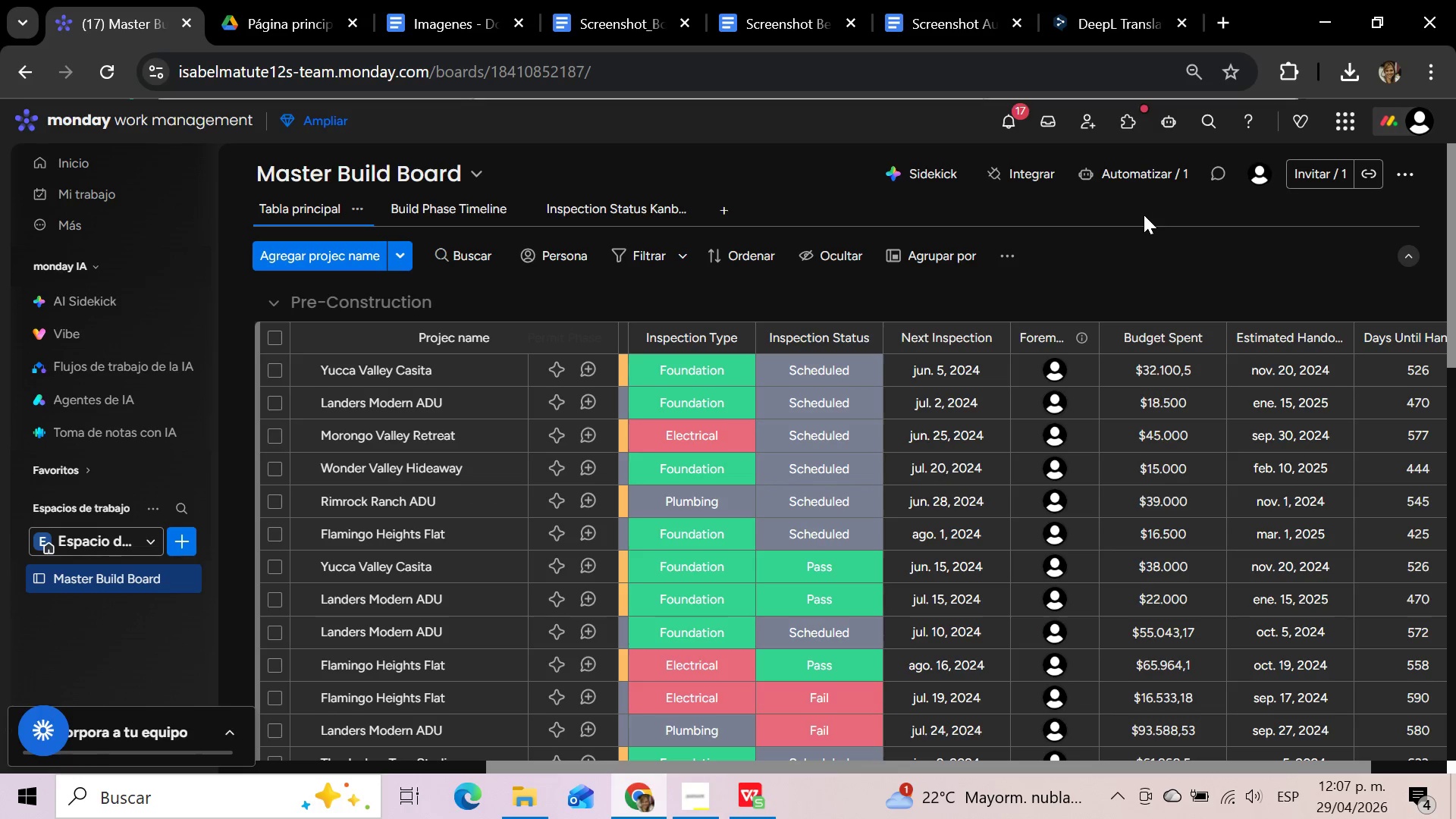 
left_click([1161, 177])
 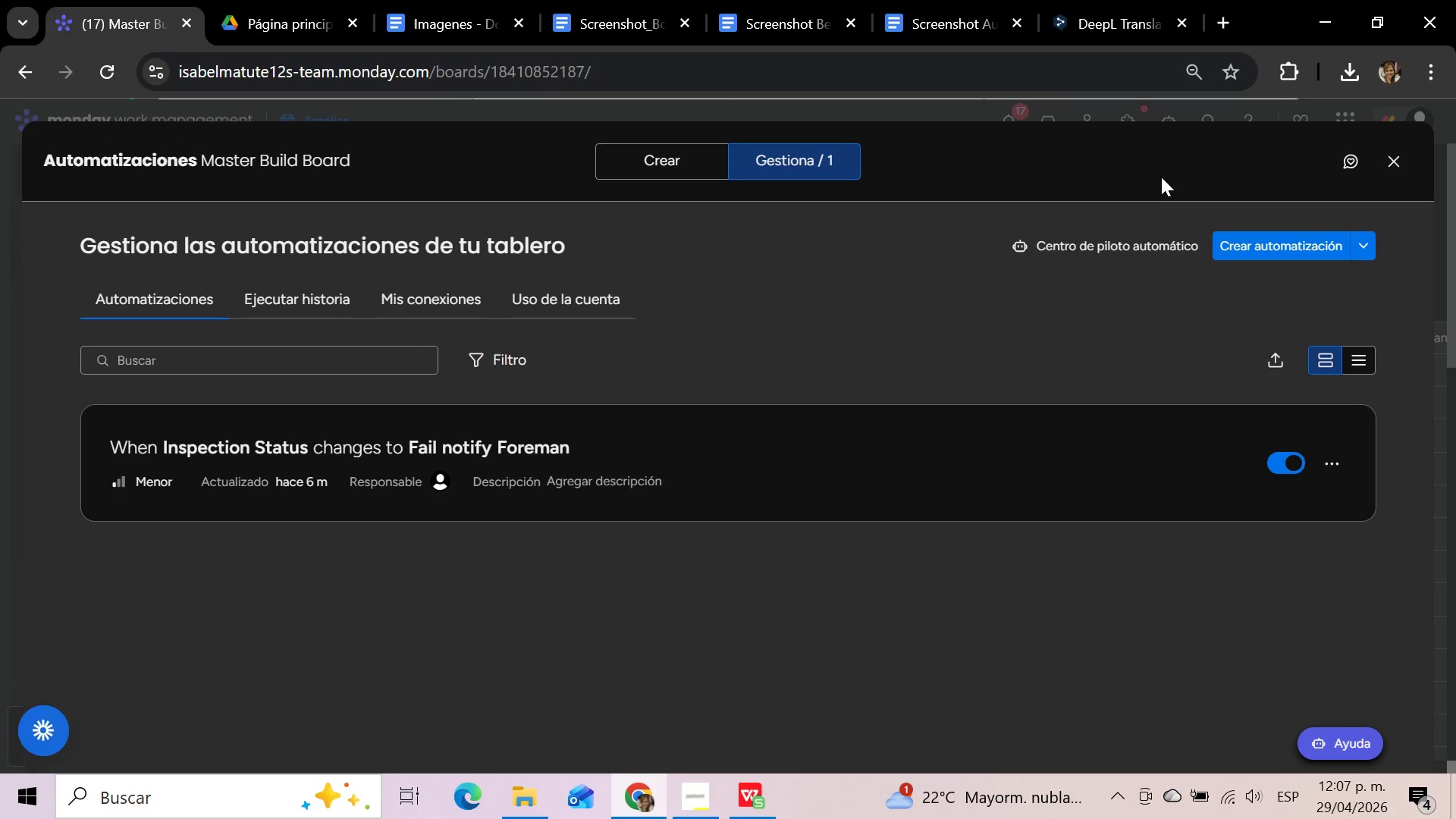 
wait(6.0)
 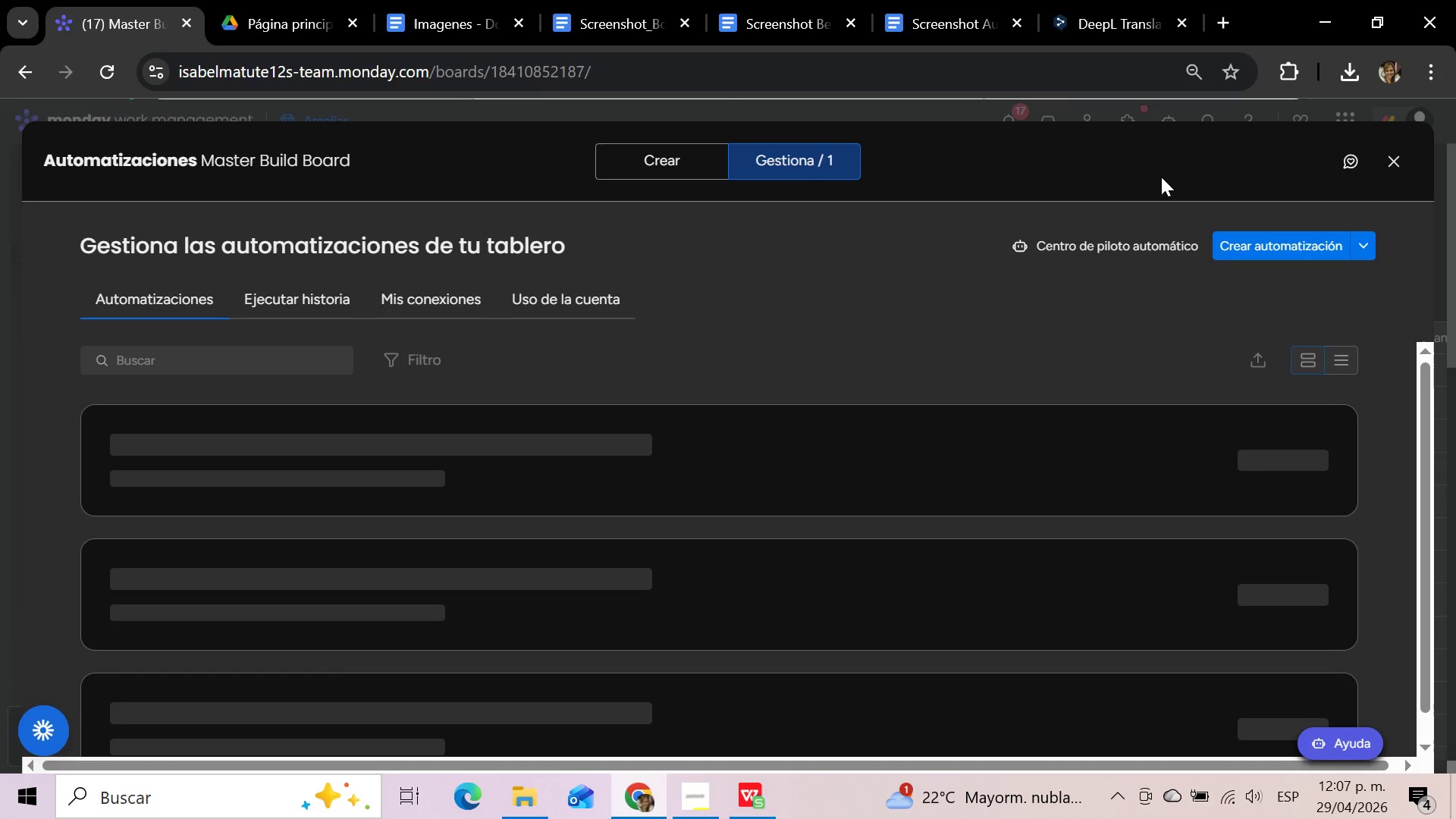 
left_click([742, 479])
 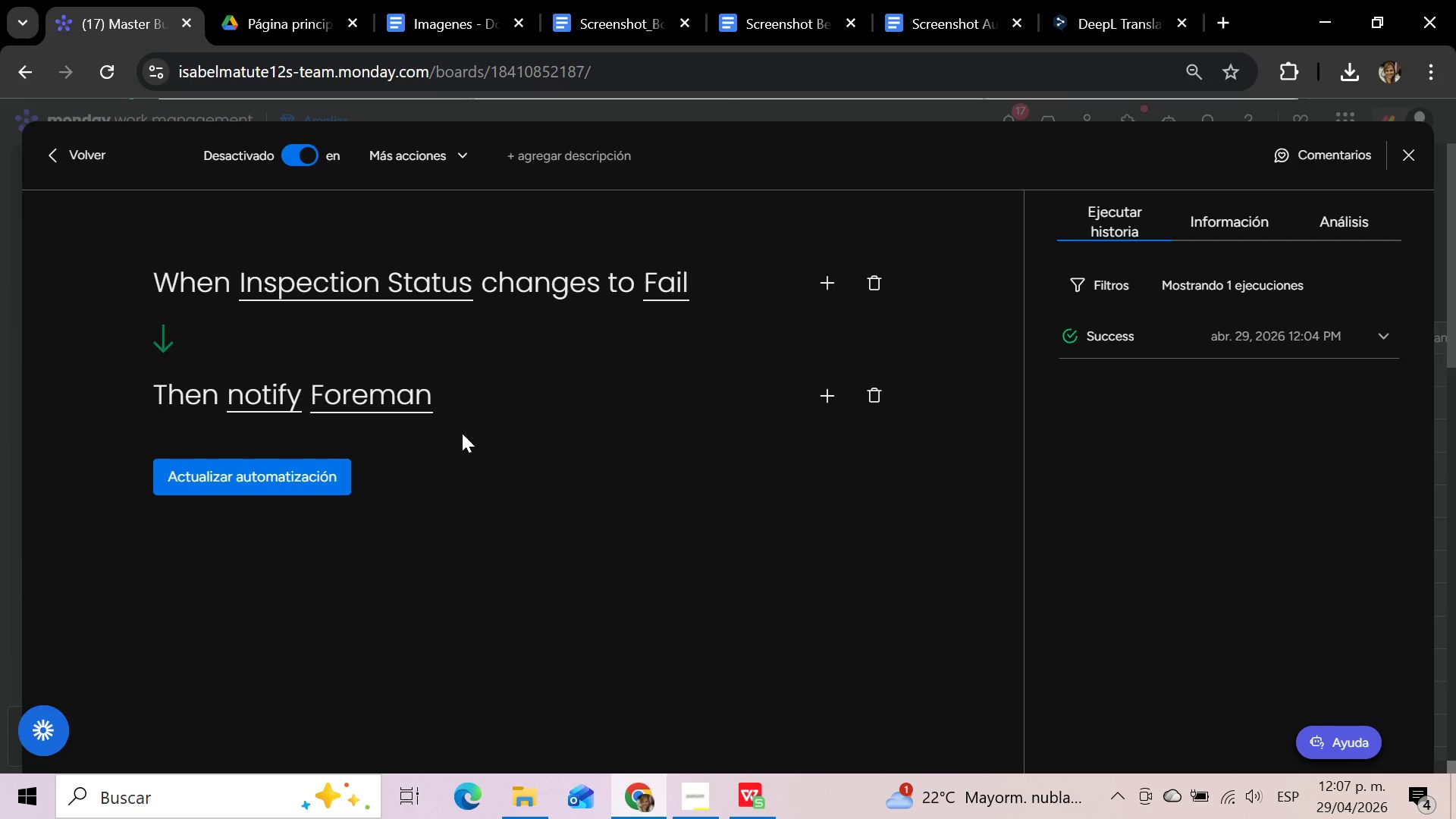 
left_click([251, 396])
 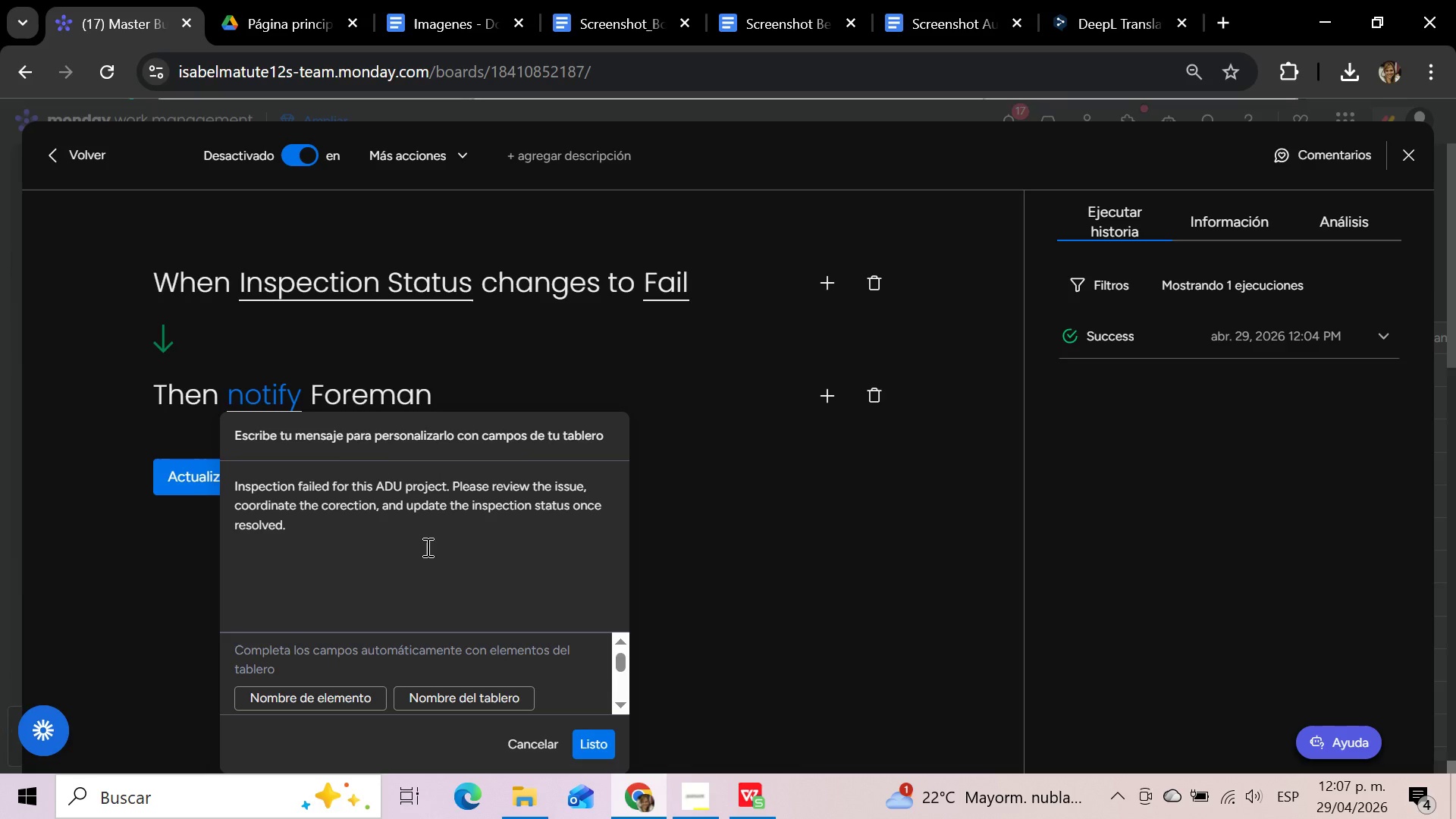 
left_click_drag(start_coordinate=[314, 518], to_coordinate=[221, 479])
 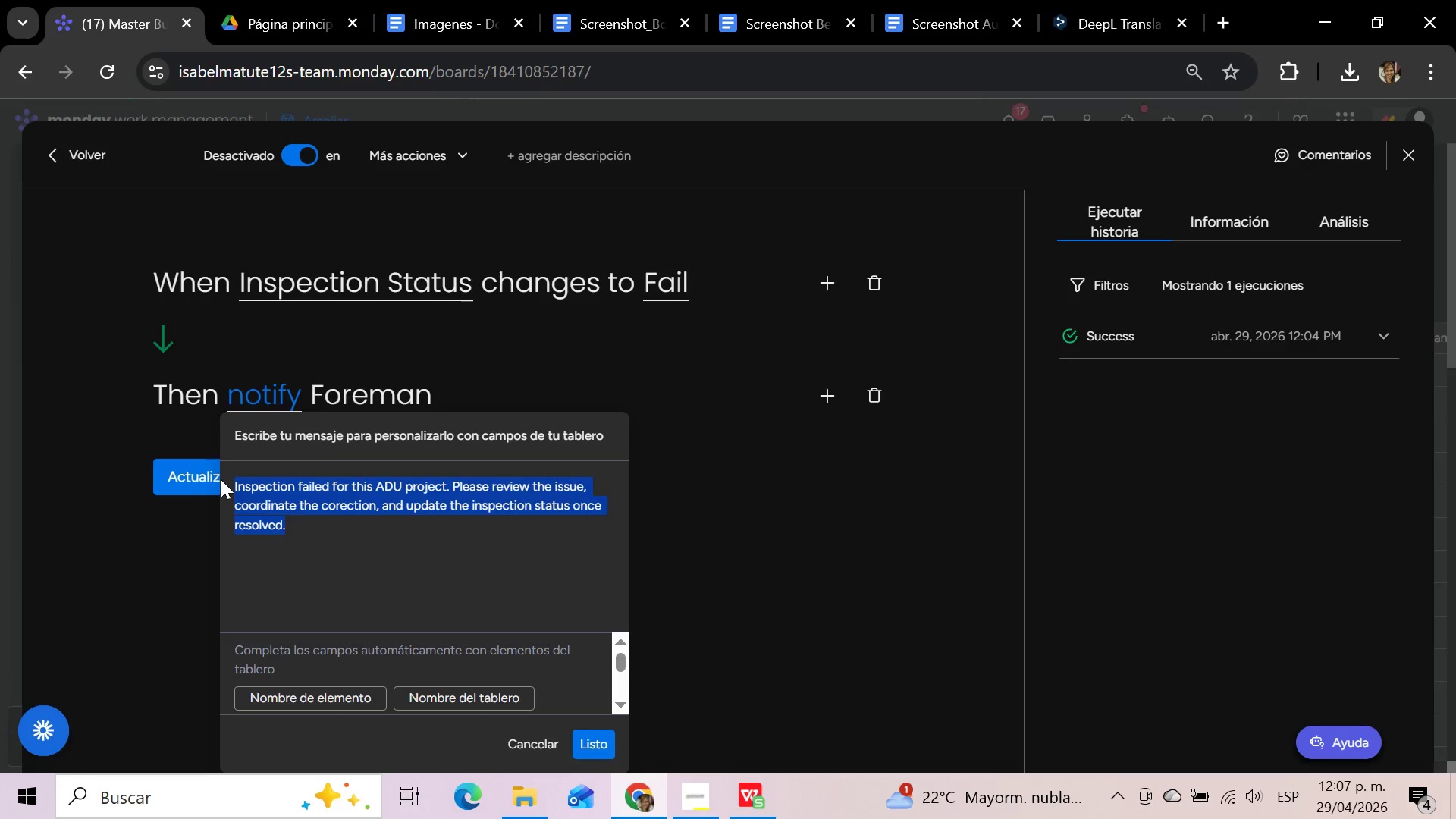 
key(Backspace)
type(Inspection failed for this project. PLEA)
key(Backspace)
key(Backspace)
key(Backspace)
type(lease review and coordinate corrective action.)
 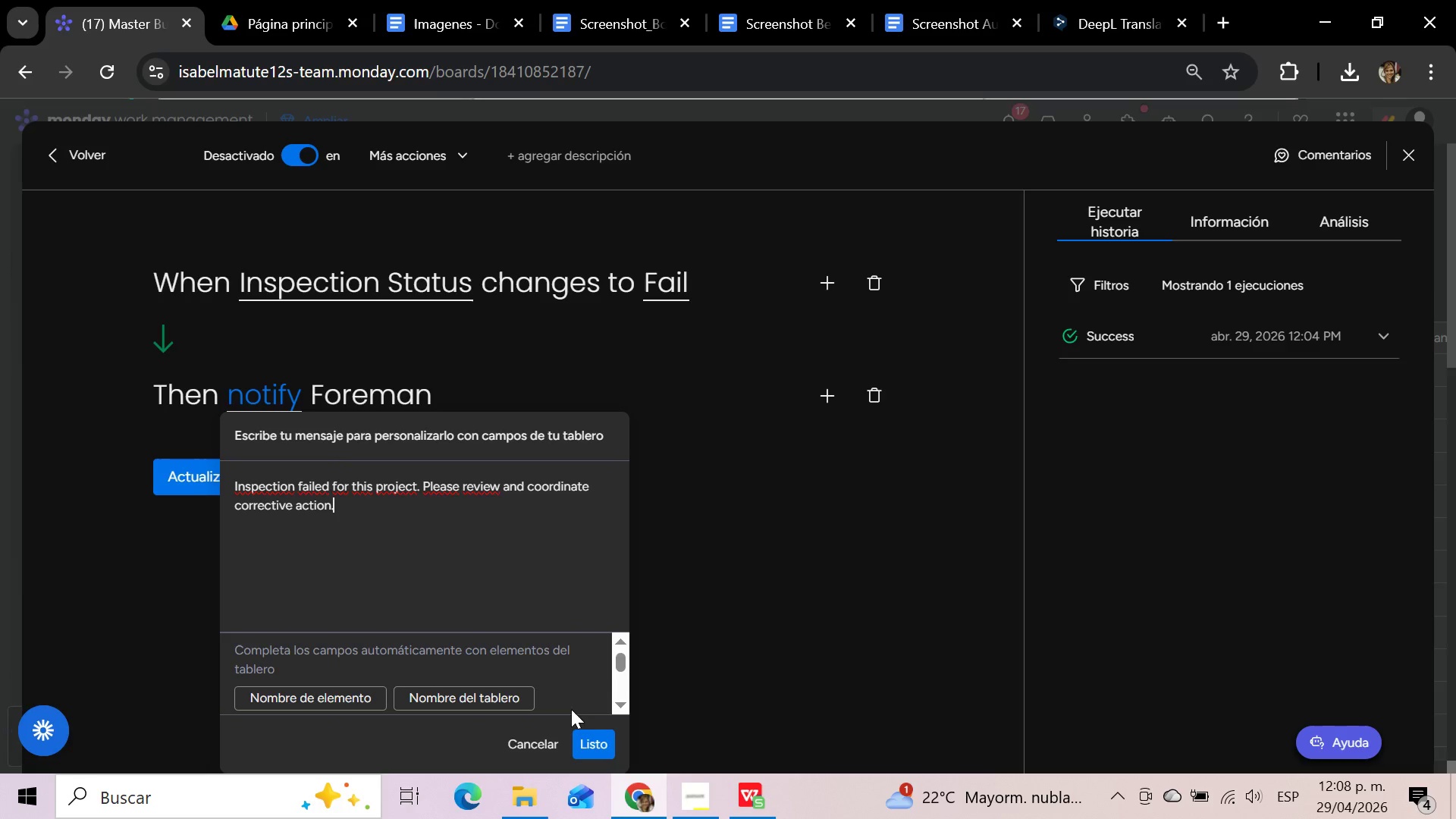 
left_click([601, 742])
 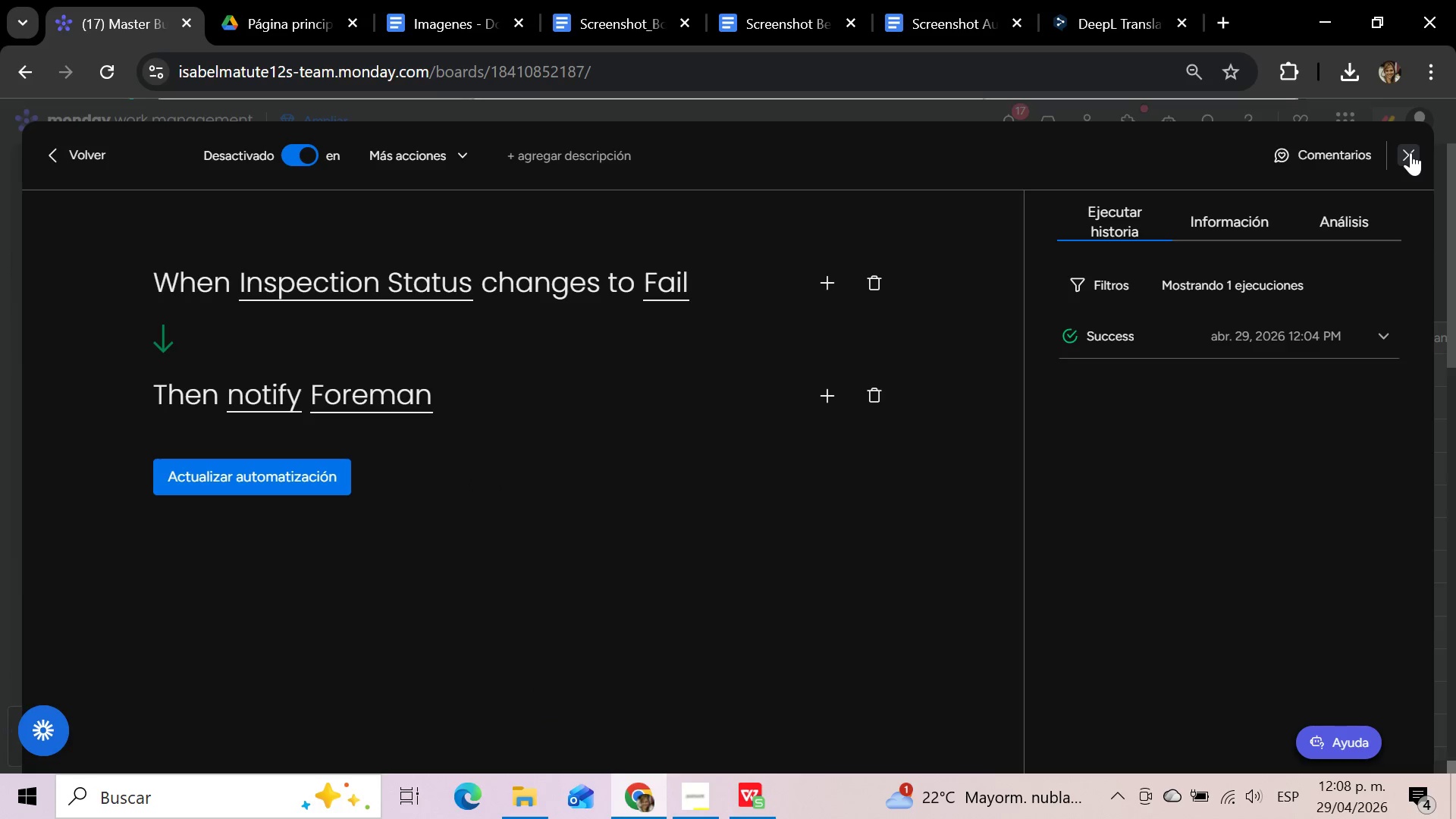 
wait(6.28)
 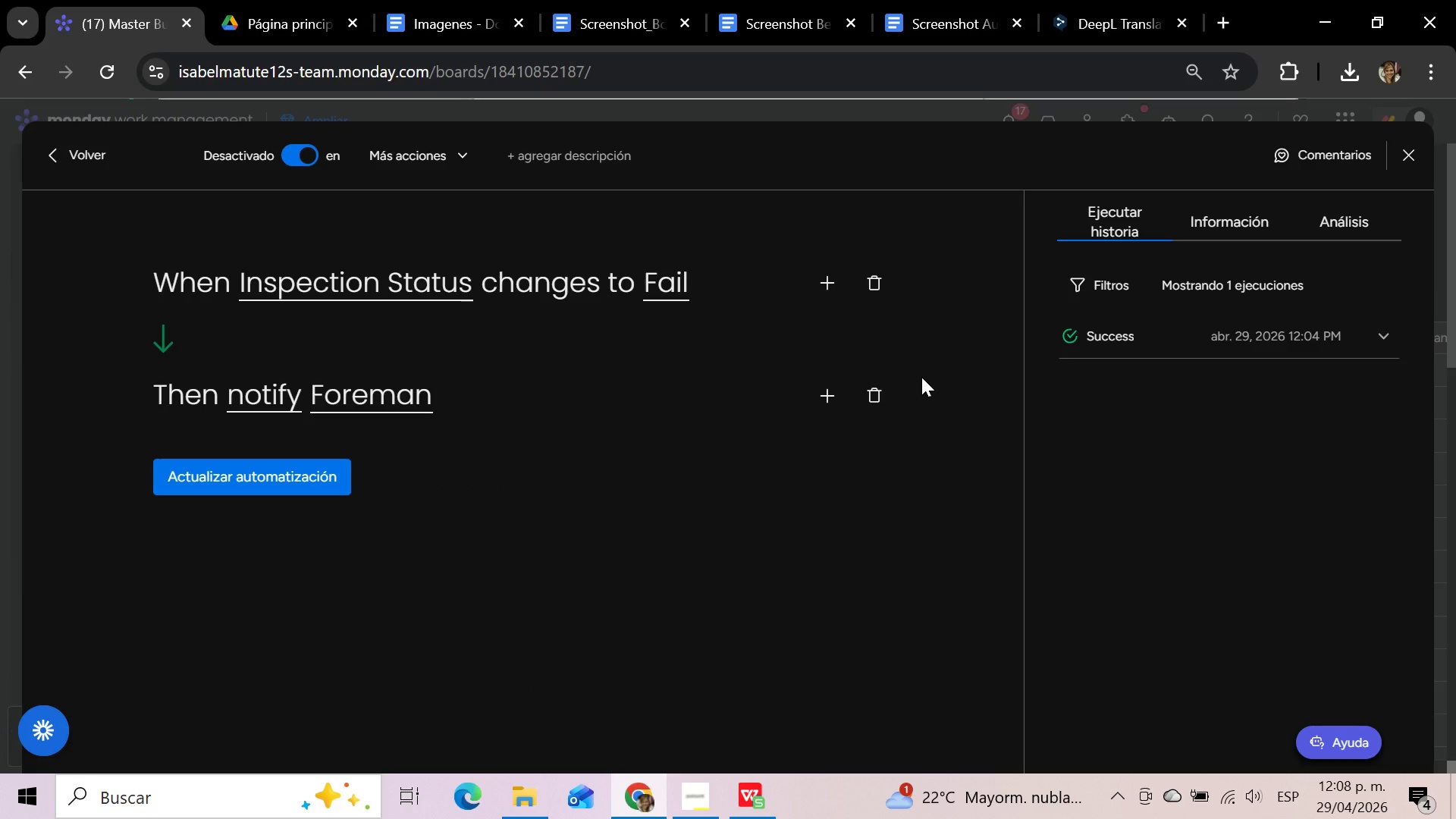 
left_click([1410, 152])
 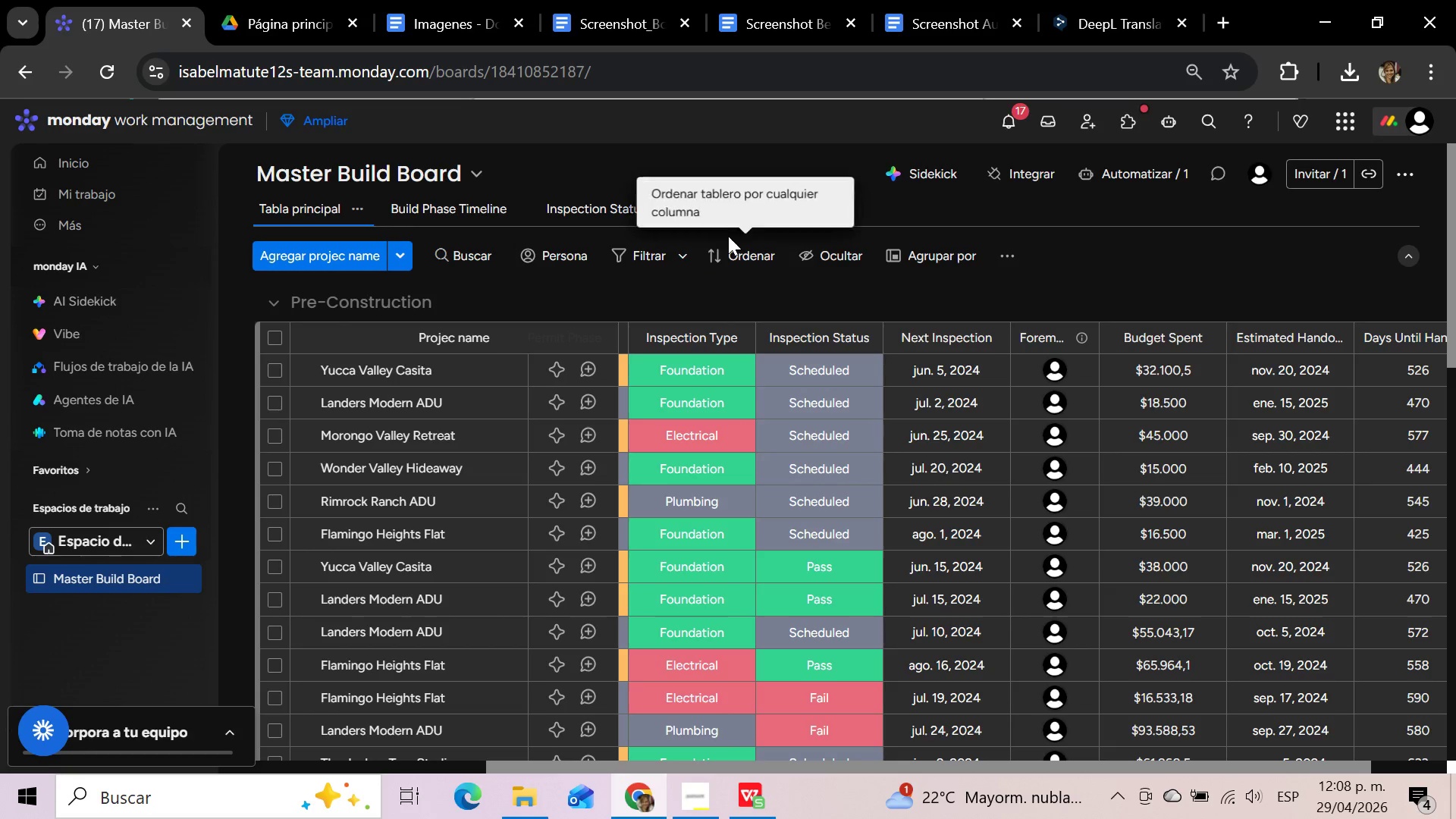 
scroll: coordinate [772, 300], scroll_direction: up, amount: 2.0
 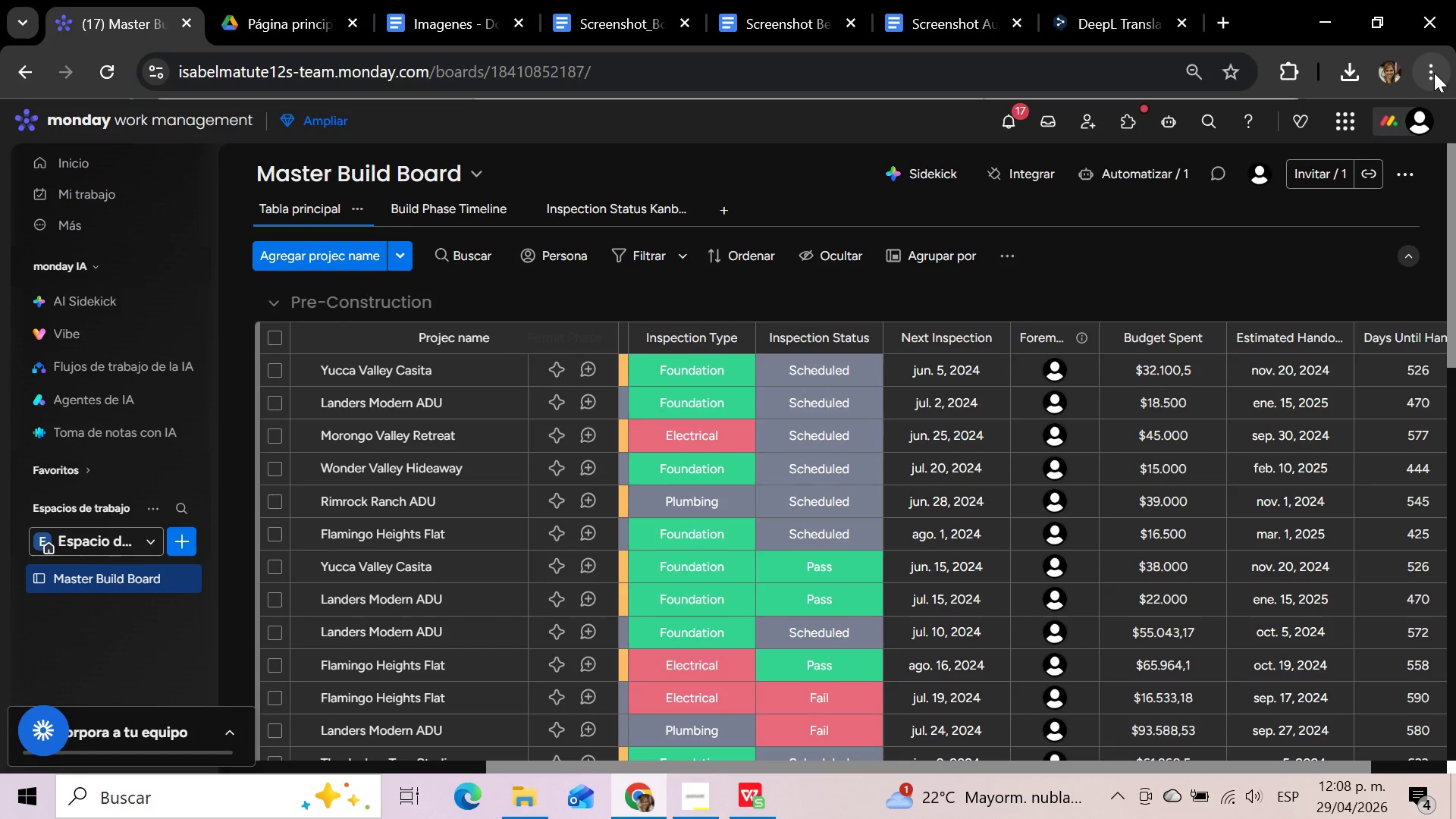 
wait(5.83)
 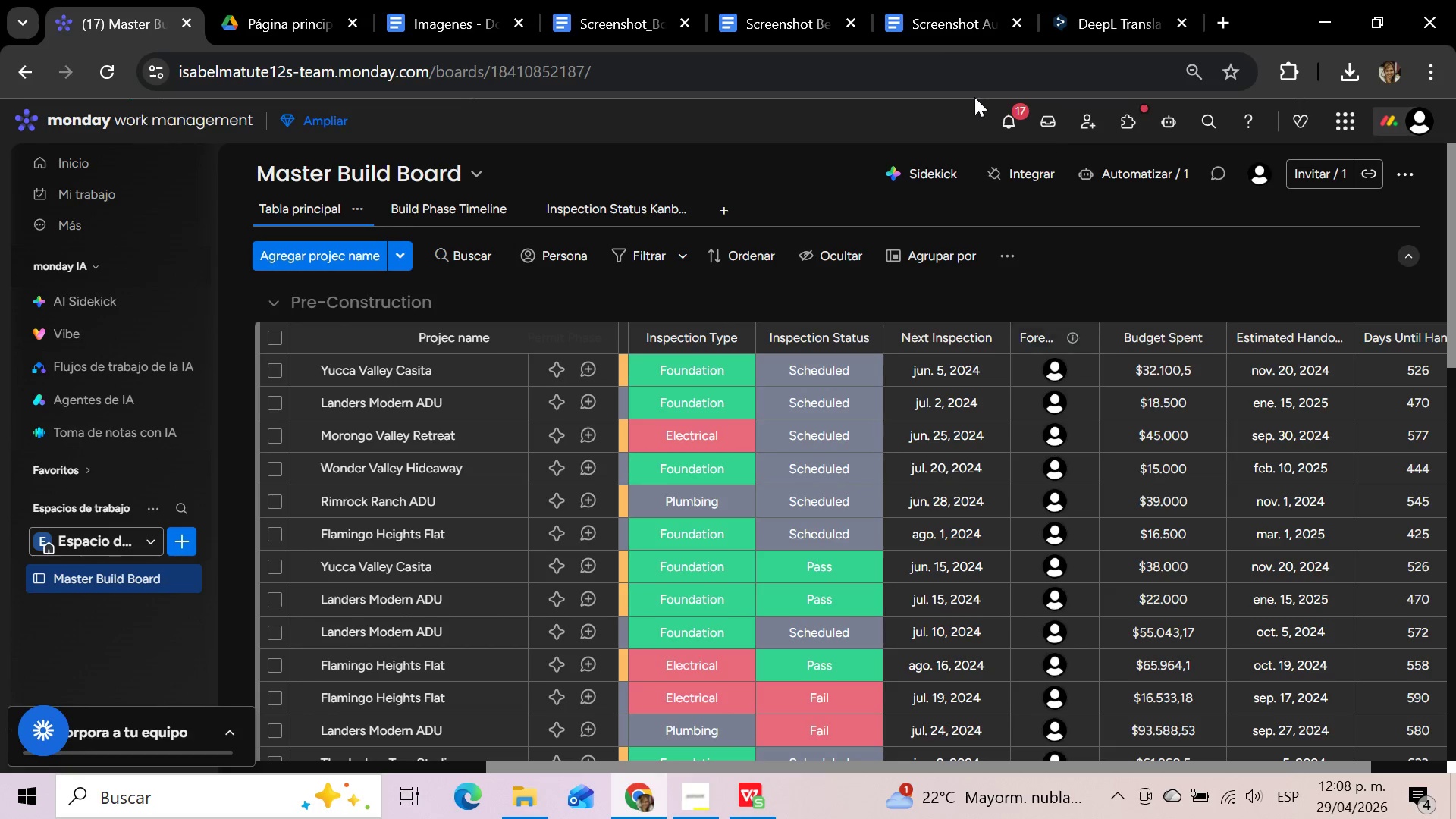 
left_click([1432, 72])
 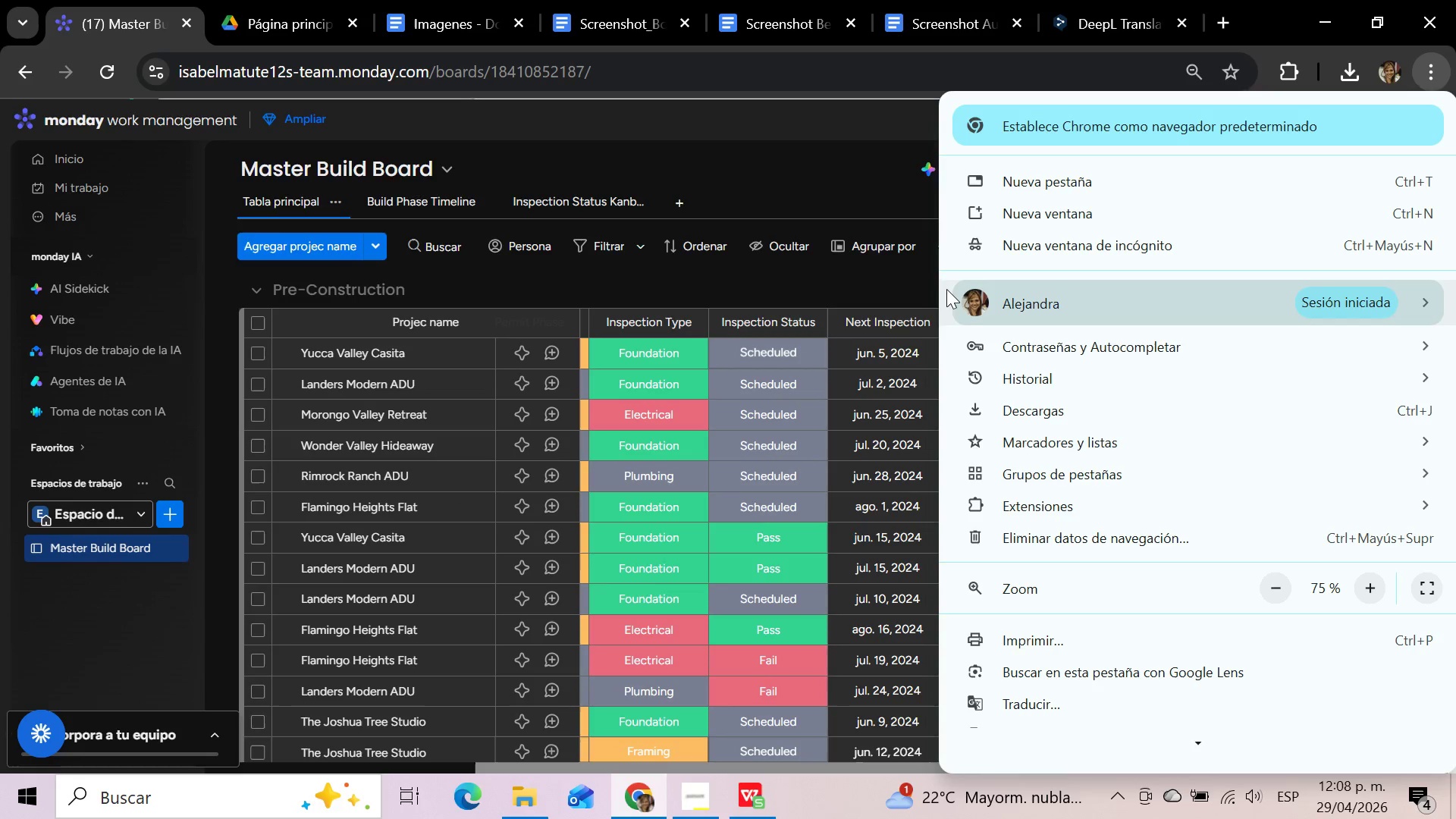 
wait(6.61)
 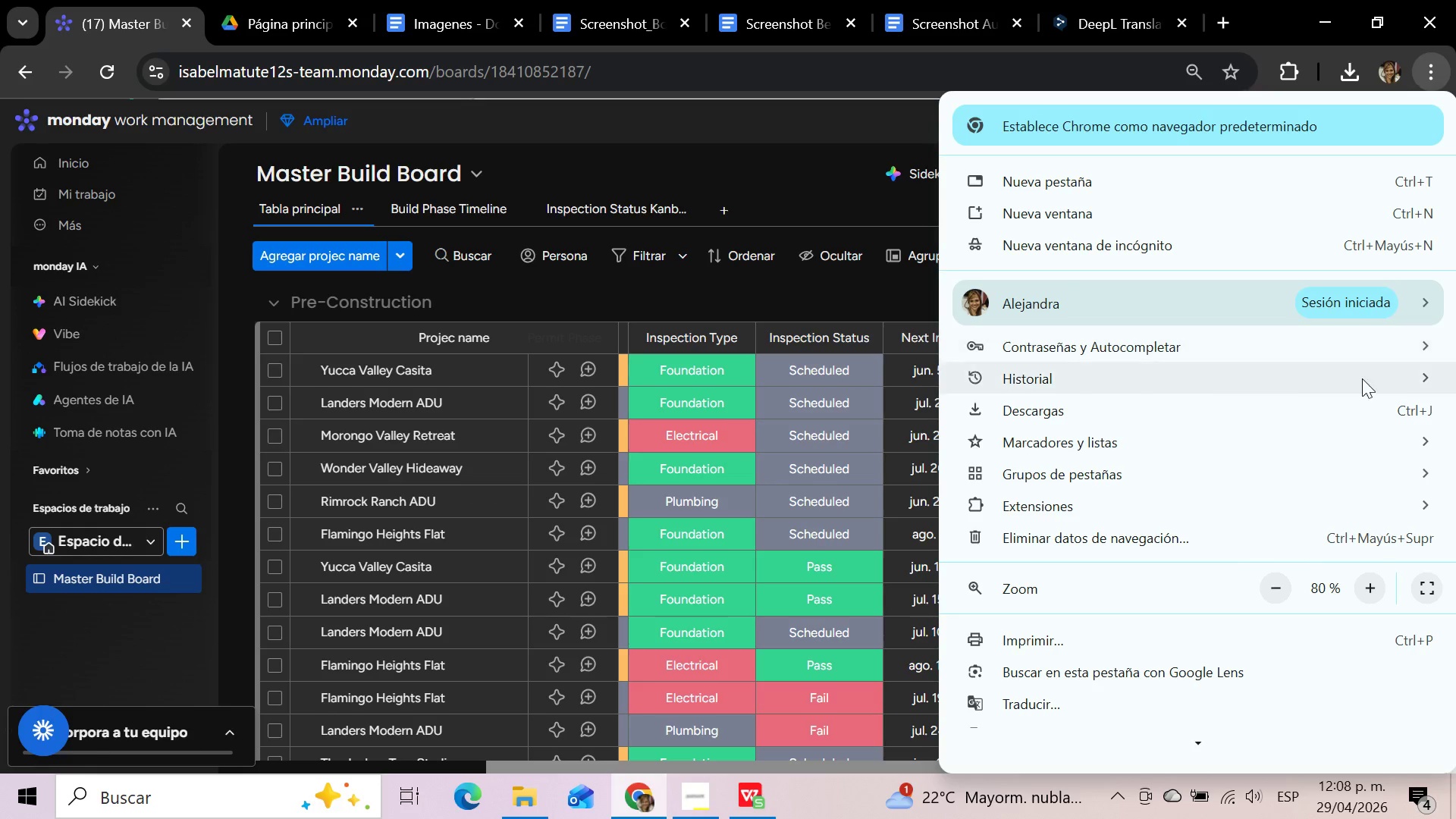 
left_click([1270, 588])
 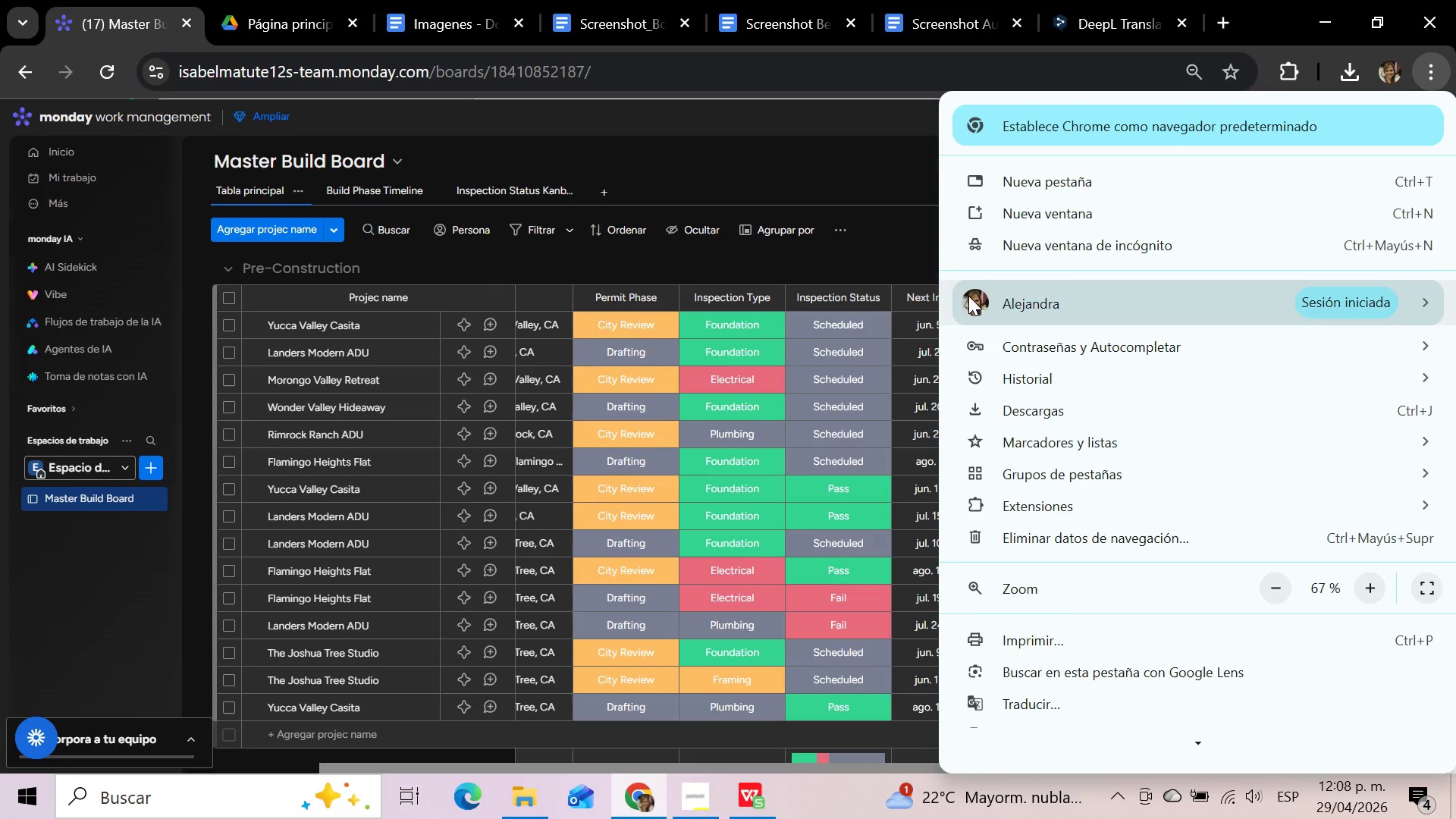 
left_click([855, 245])
 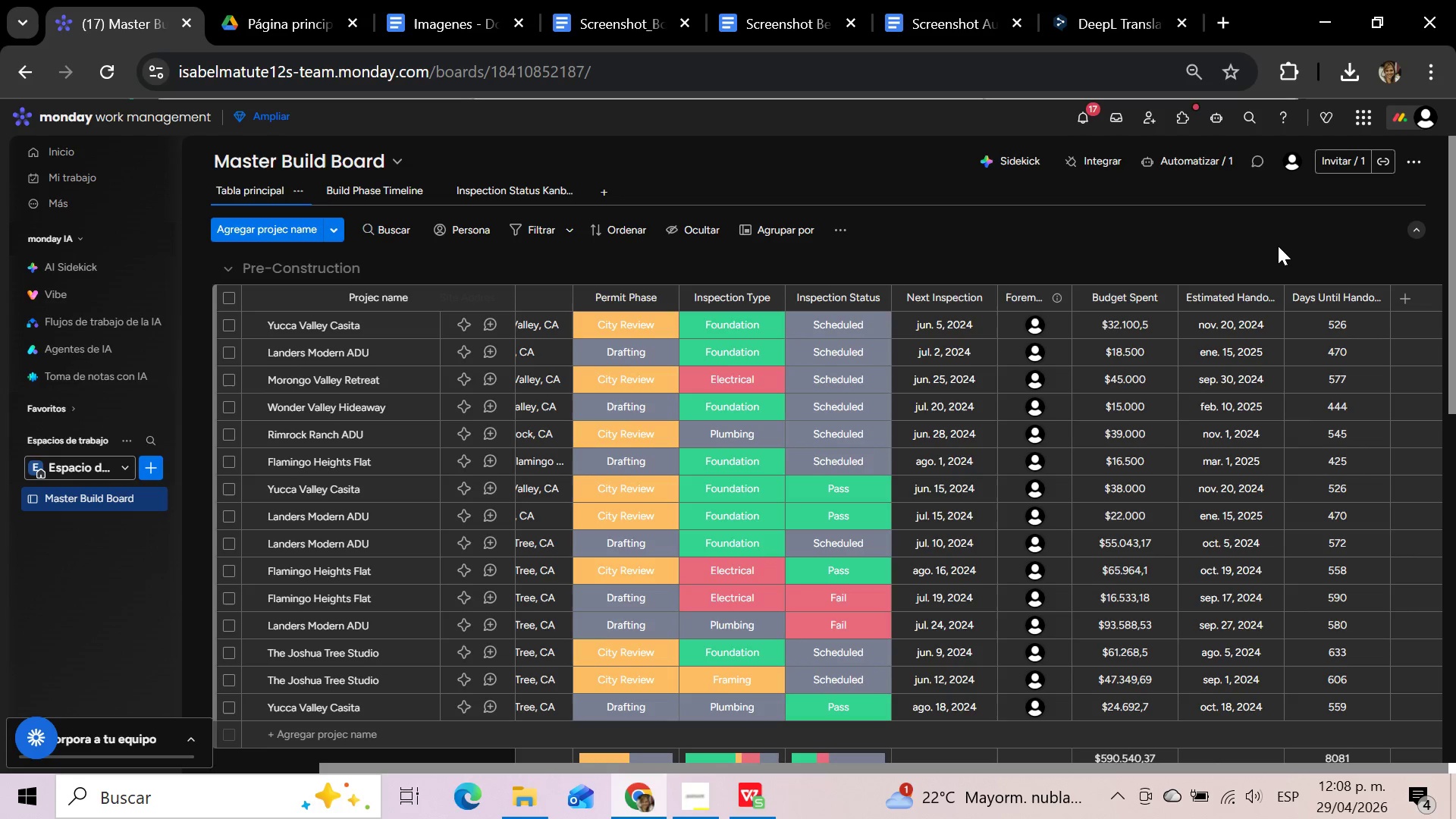 
left_click([812, 0])
 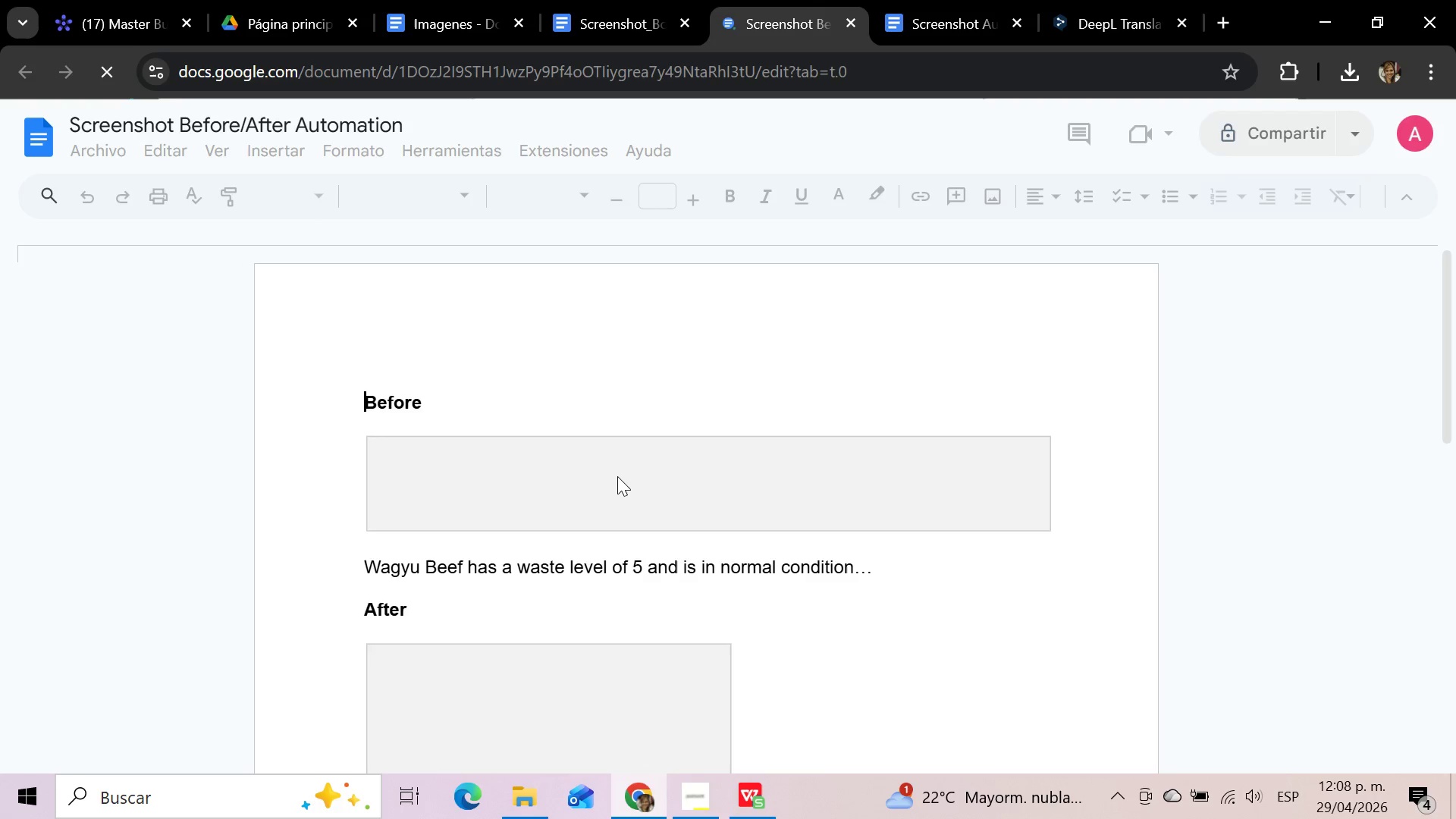 
wait(7.19)
 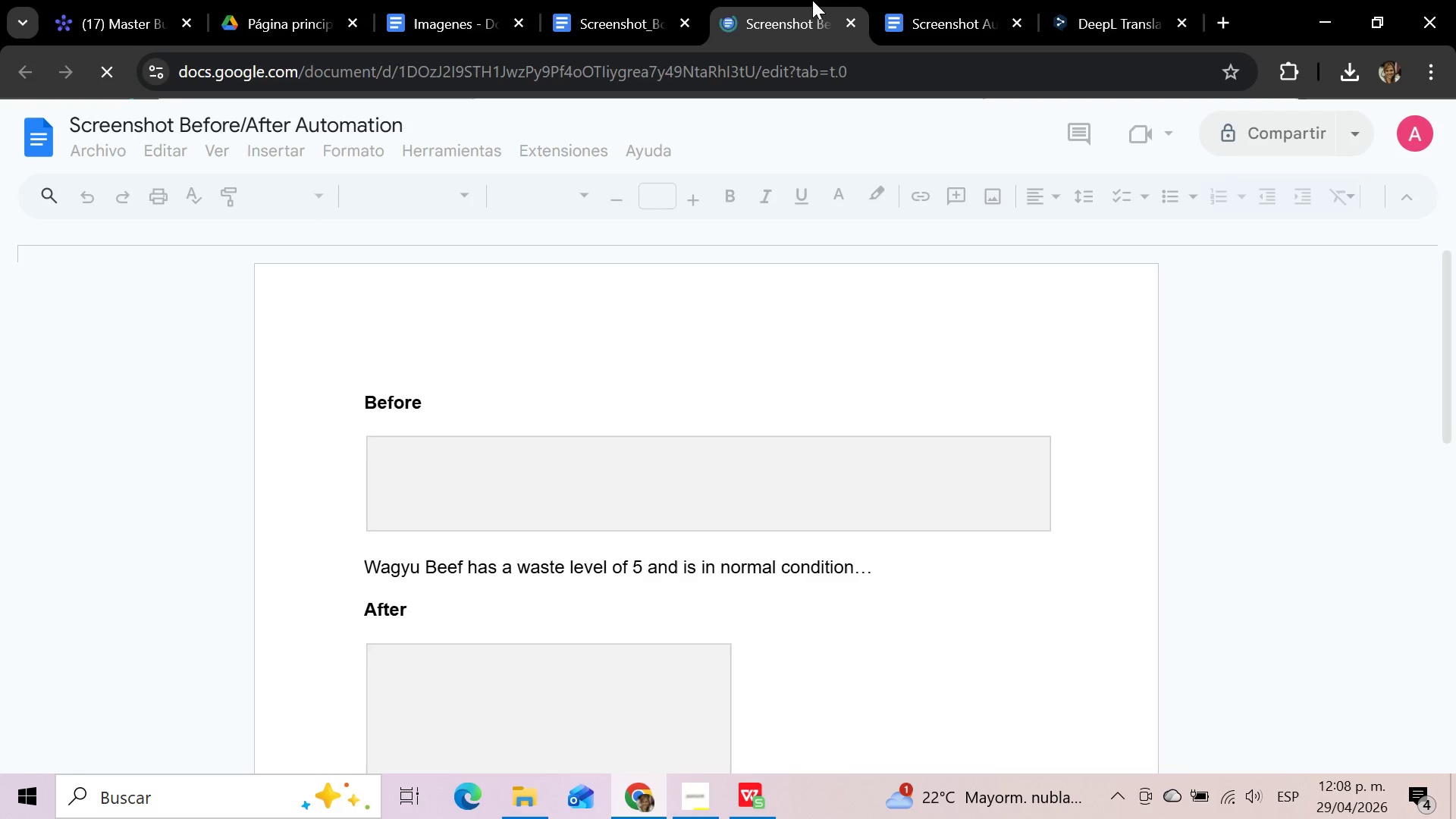 
left_click([617, 476])
 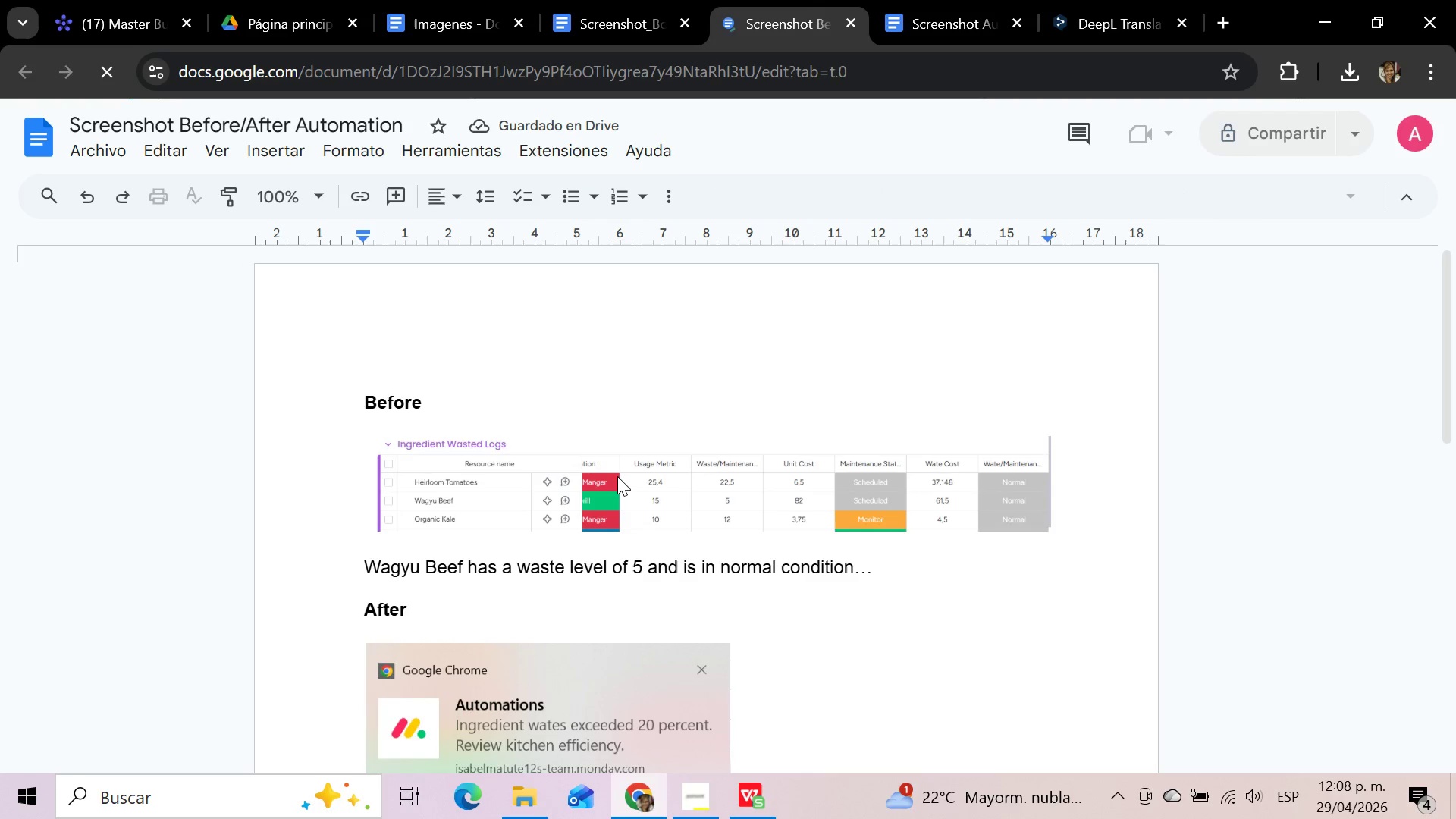 
left_click([617, 476])
 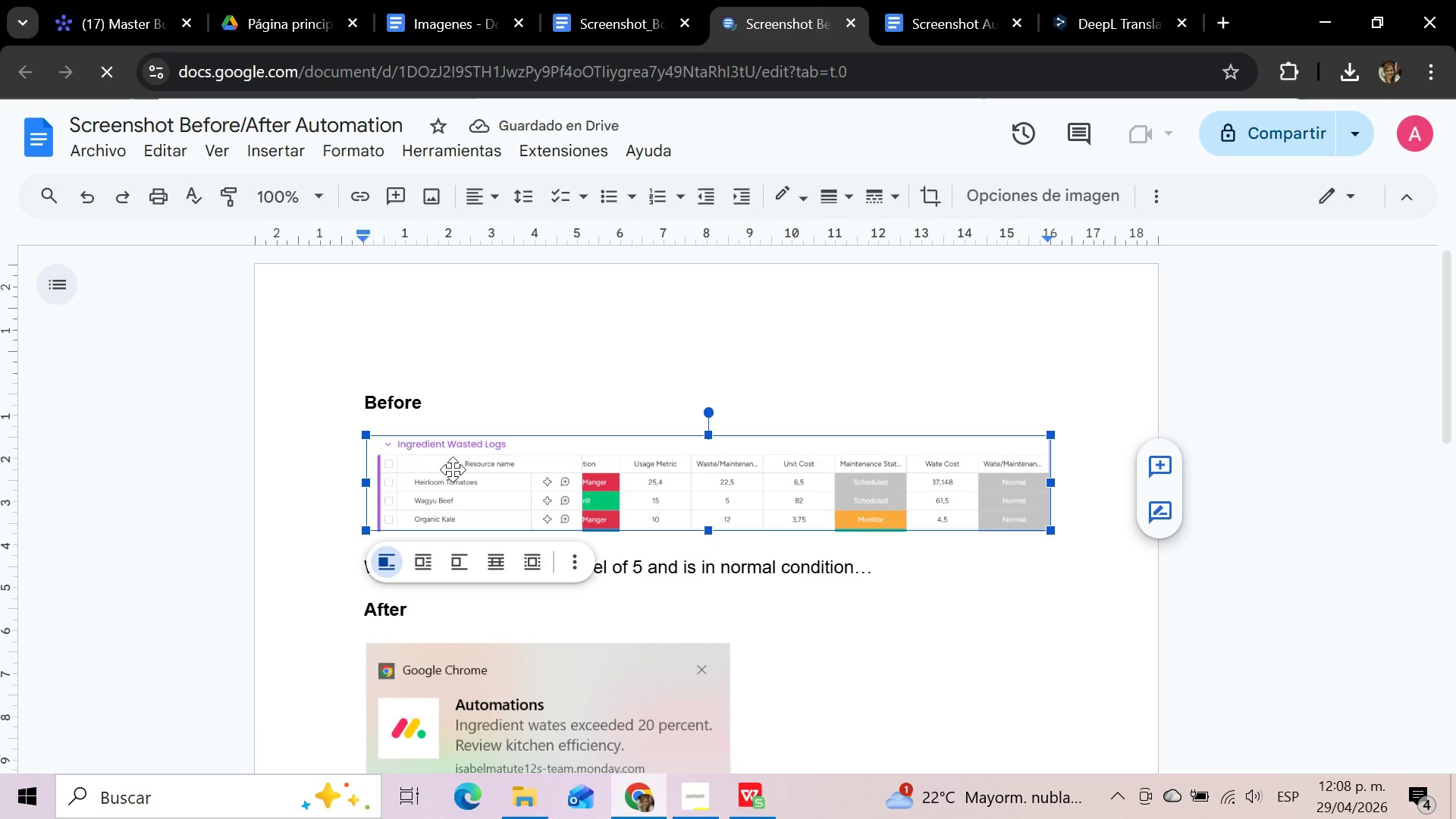 
key(Delete)
 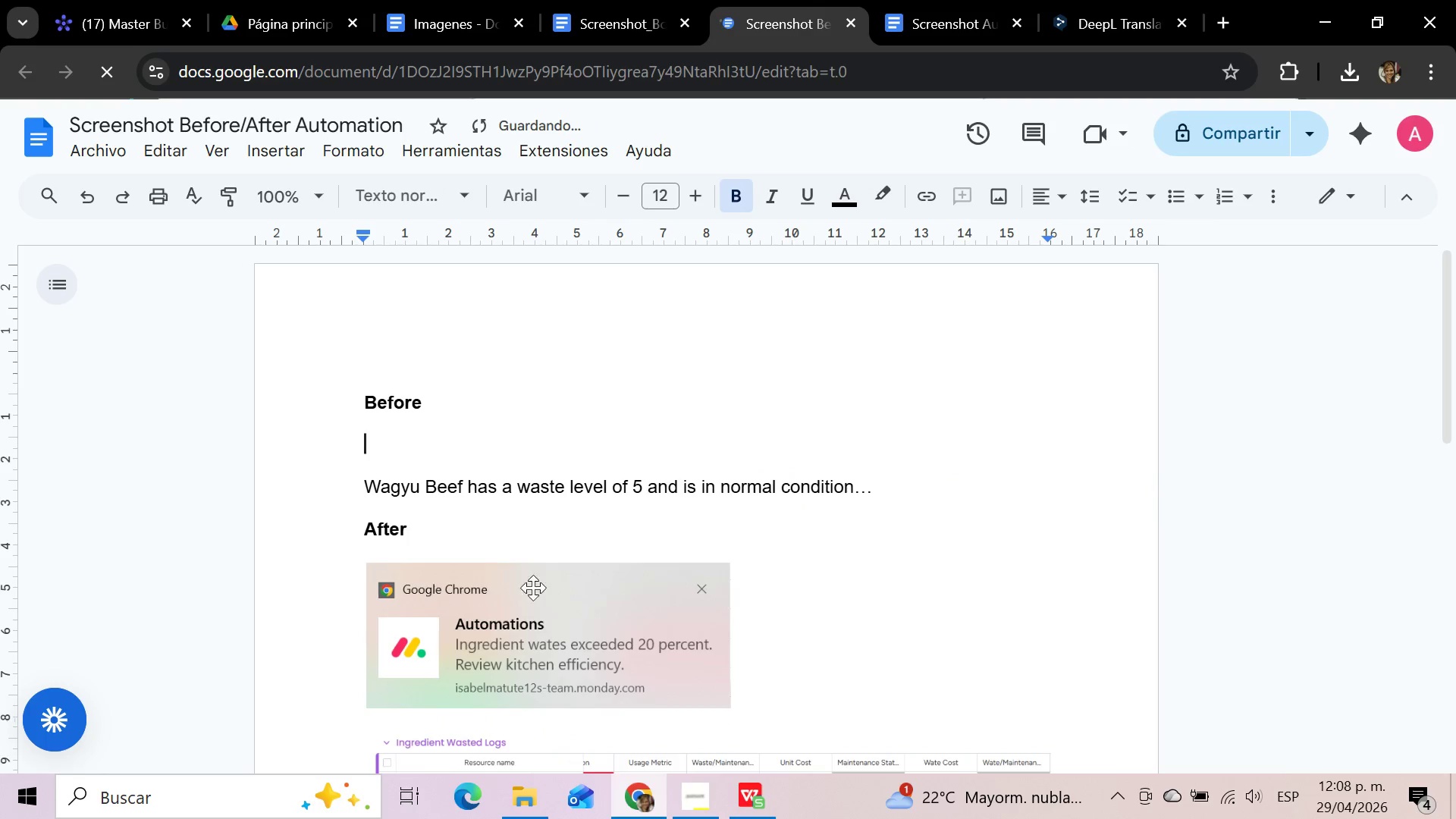 
left_click([534, 590])
 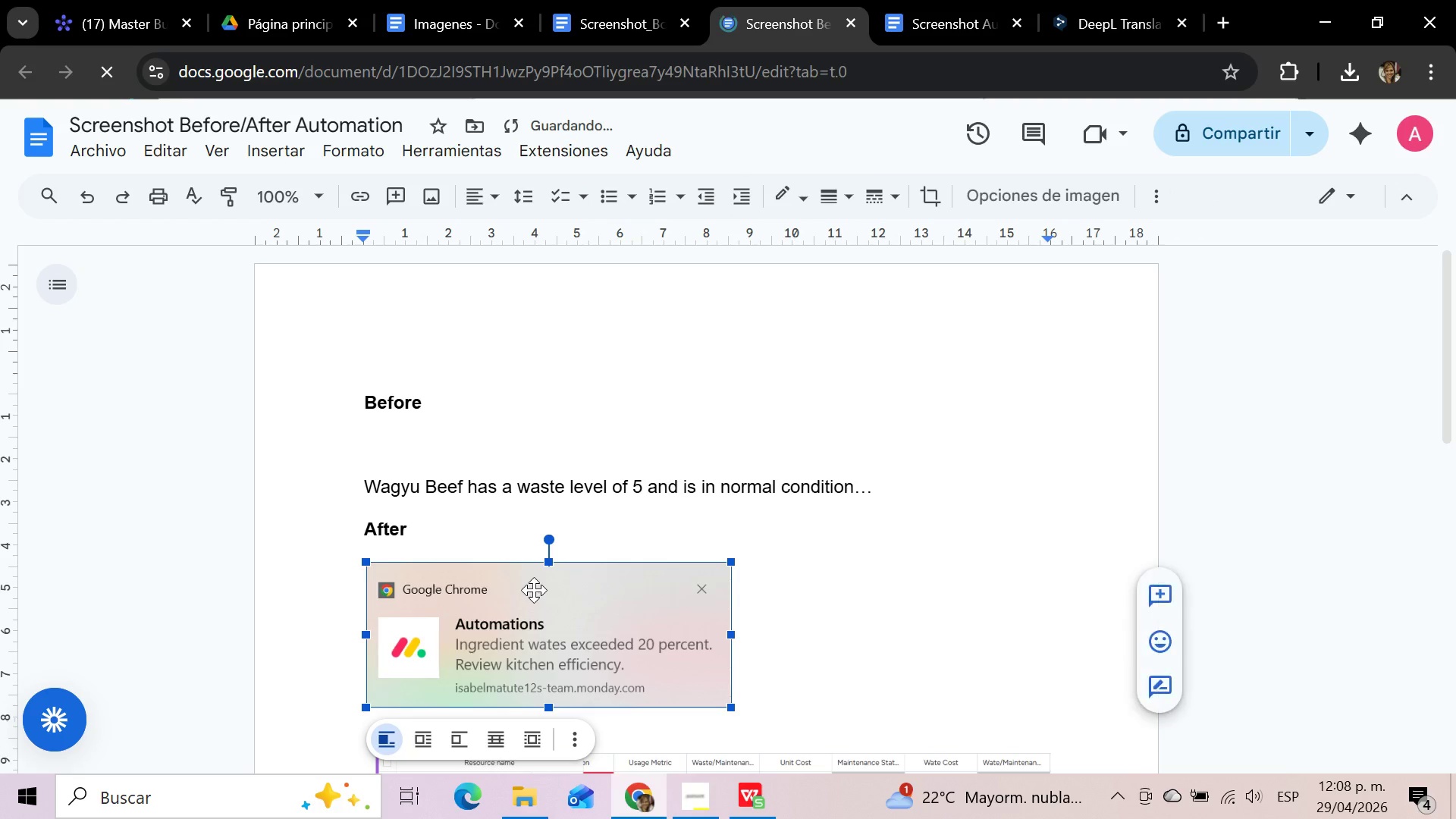 
key(Delete)
 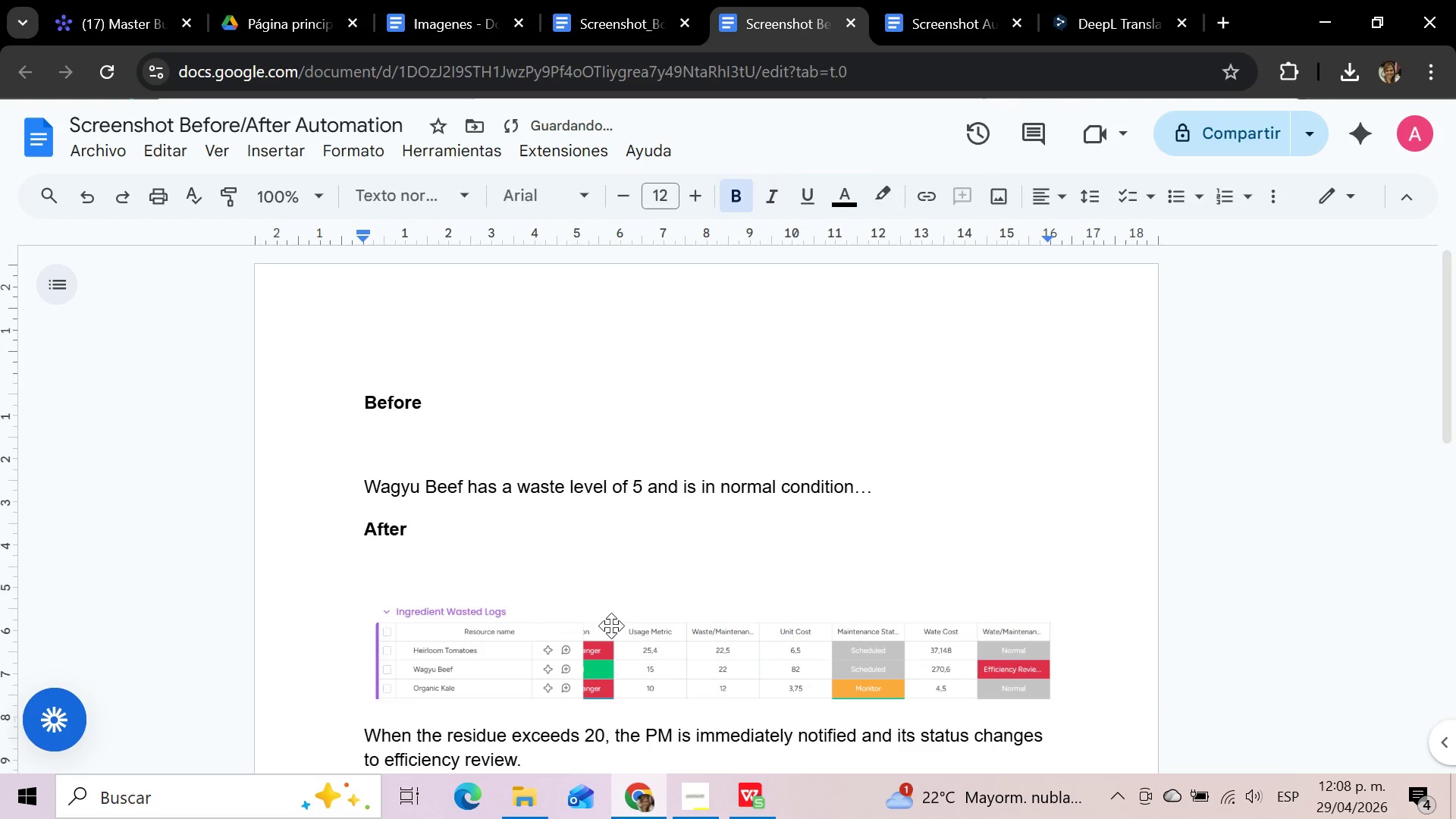 
key(Delete)
 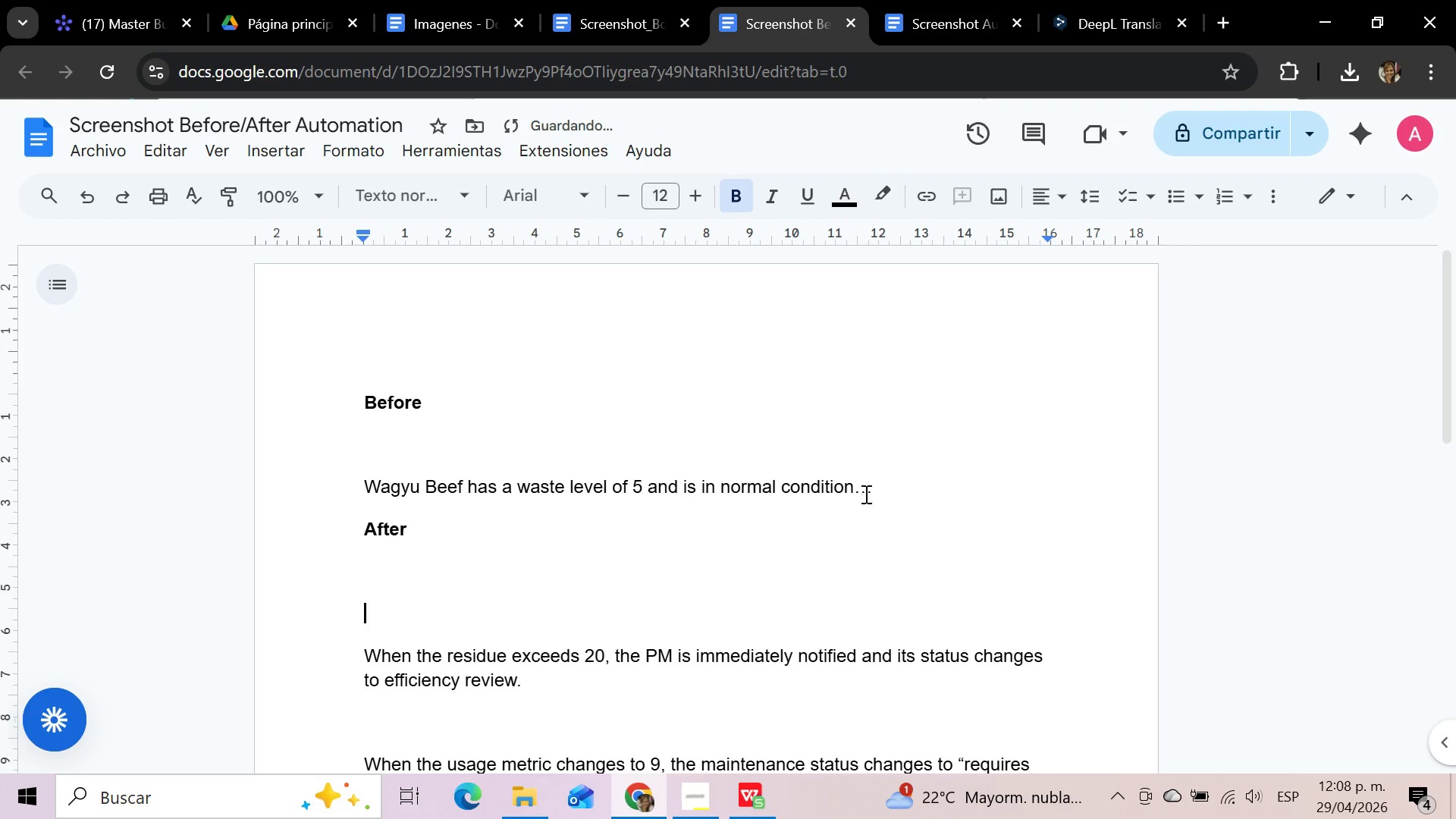 
left_click_drag(start_coordinate=[871, 488], to_coordinate=[365, 479])
 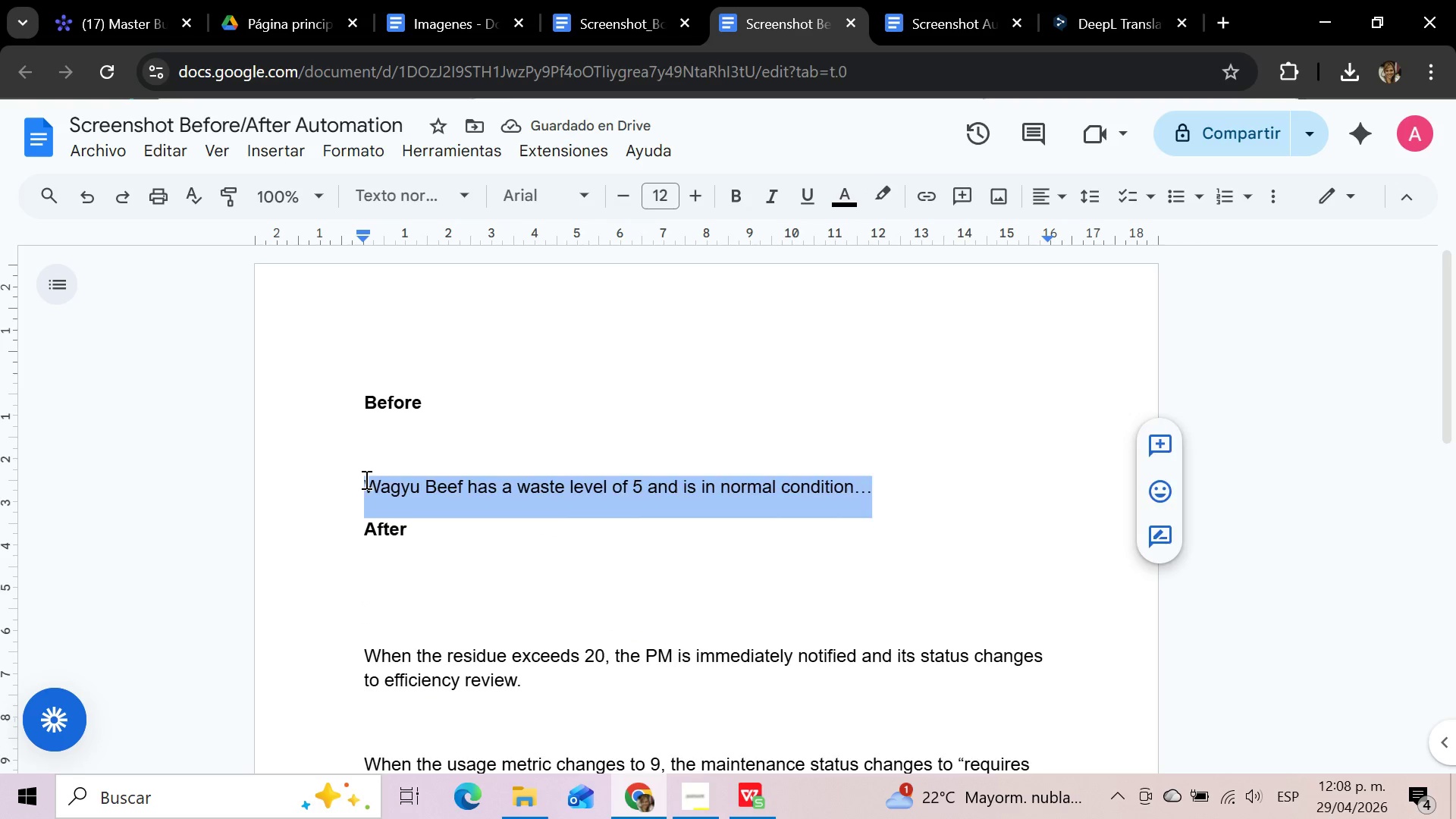 
key(Backspace)
 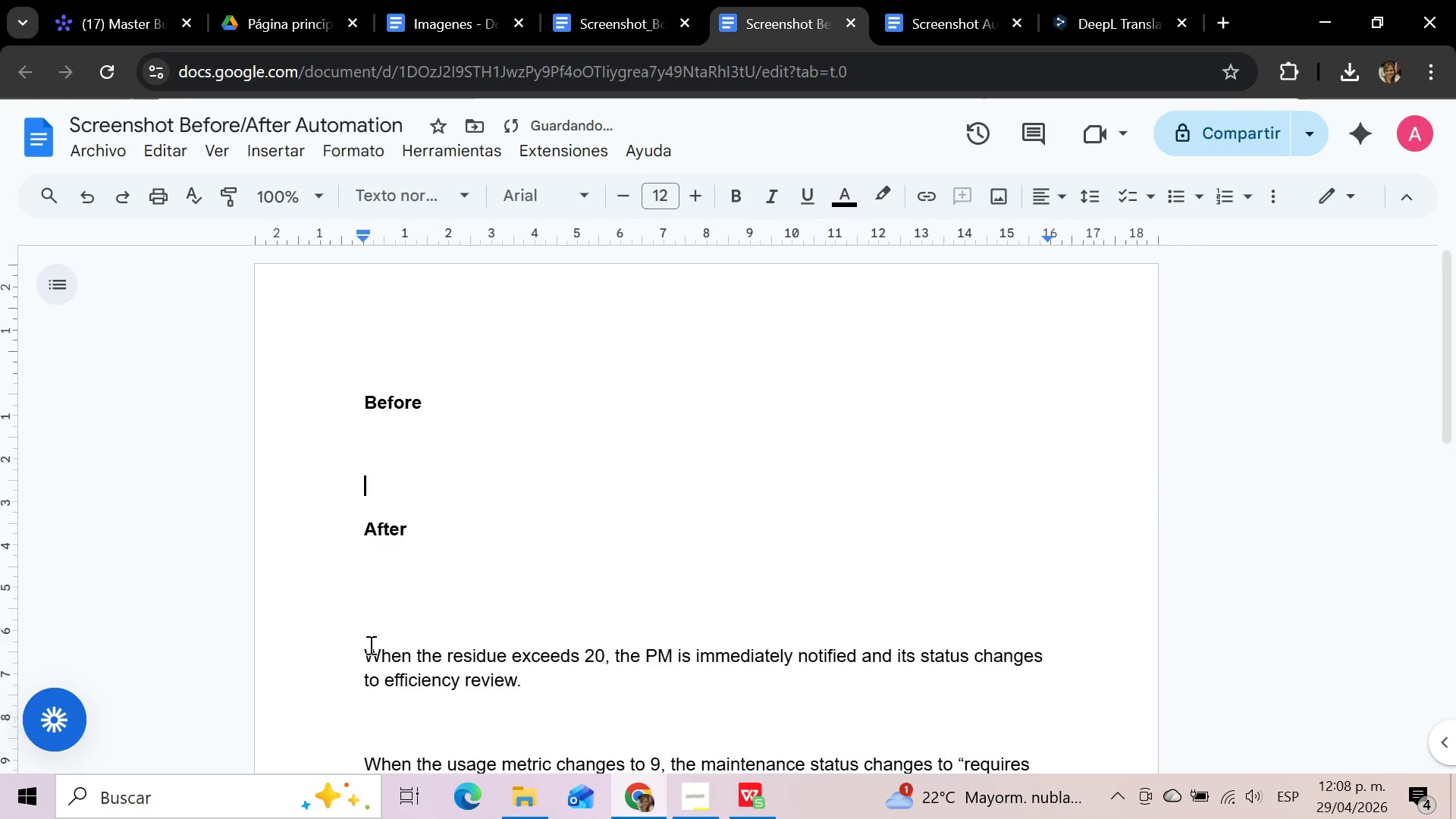 
scroll: coordinate [369, 644], scroll_direction: down, amount: 2.0
 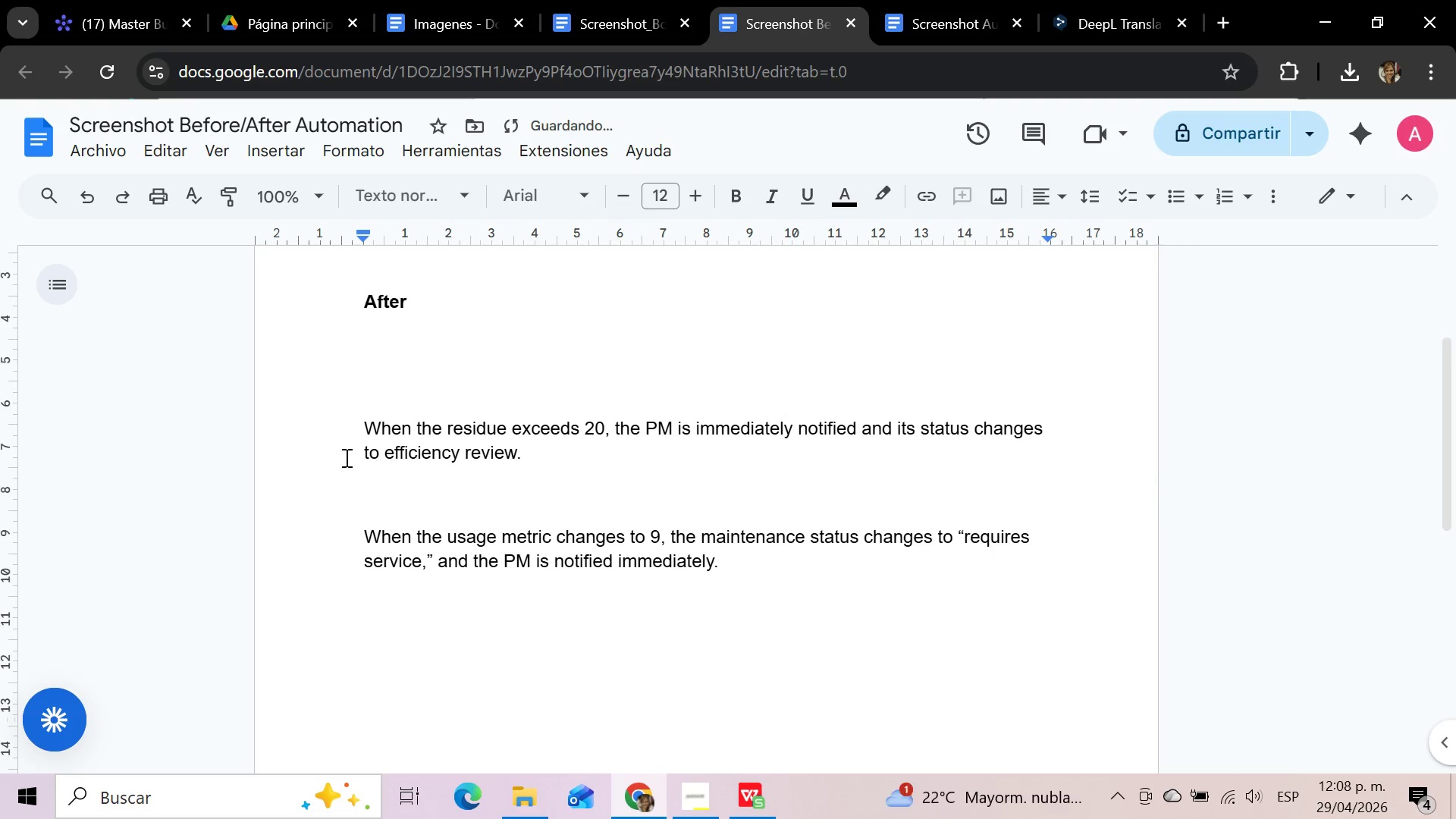 
left_click_drag(start_coordinate=[353, 425], to_coordinate=[742, 579])
 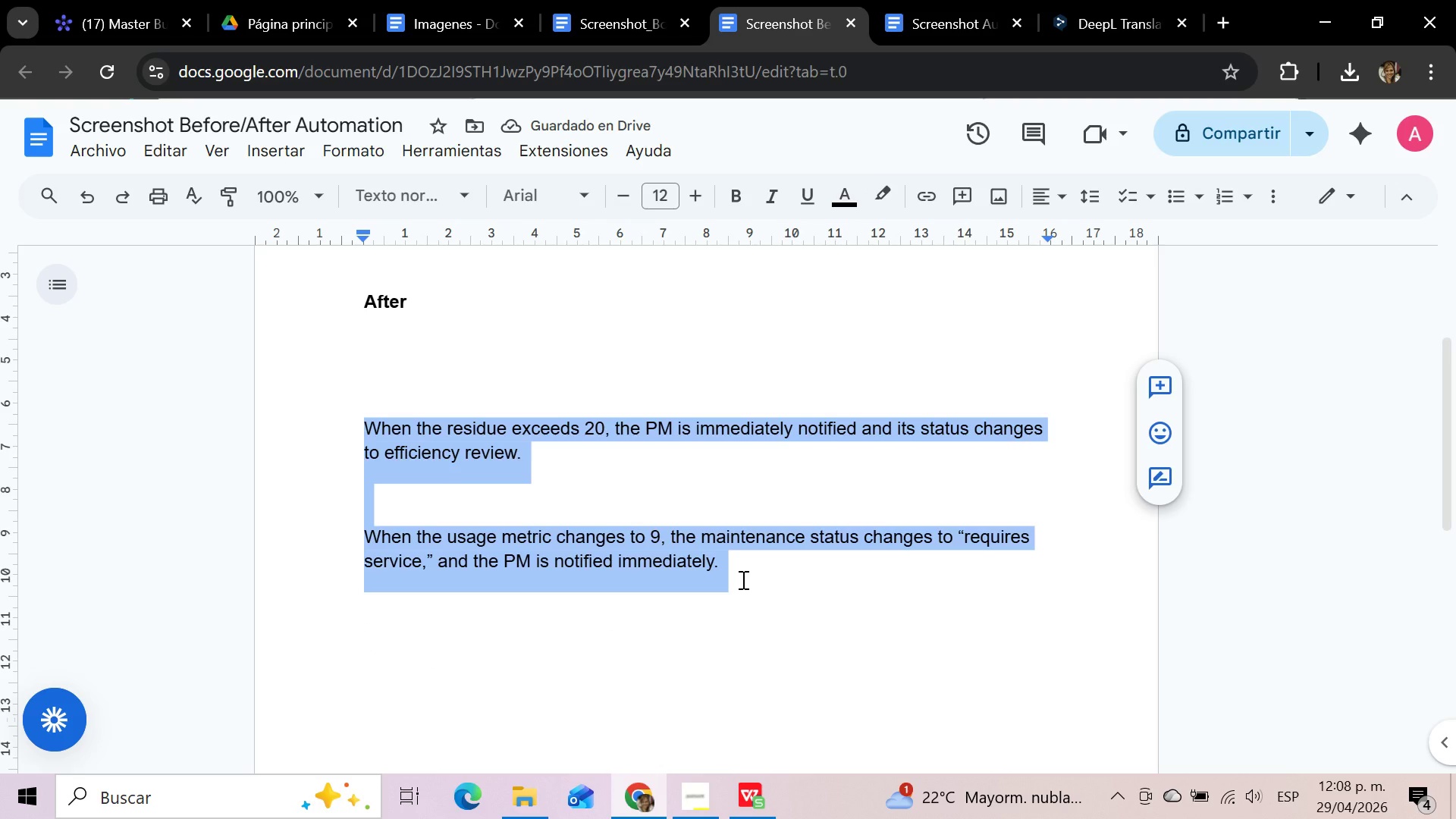 
key(Delete)
 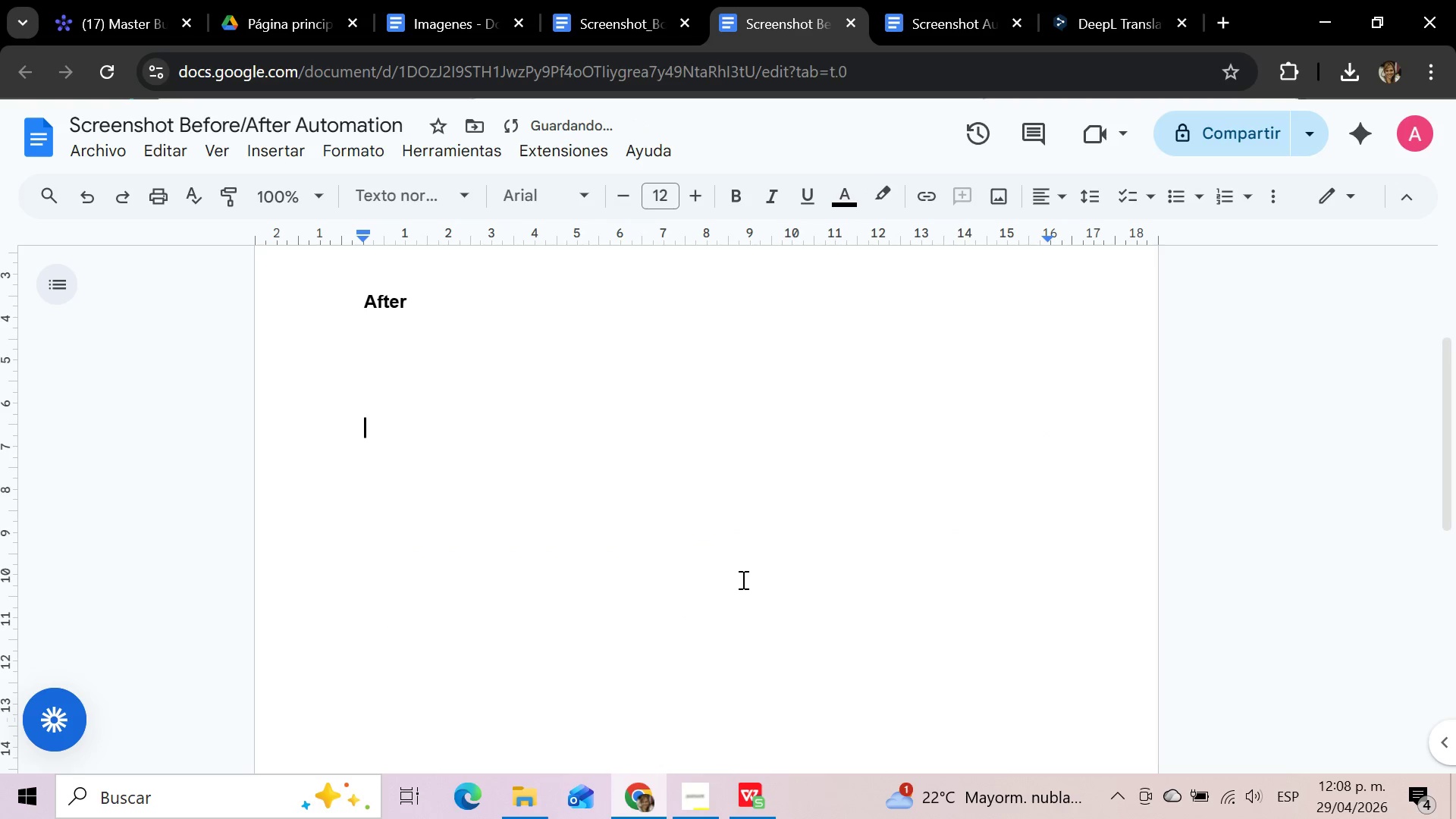 
scroll: coordinate [742, 579], scroll_direction: up, amount: 7.0
 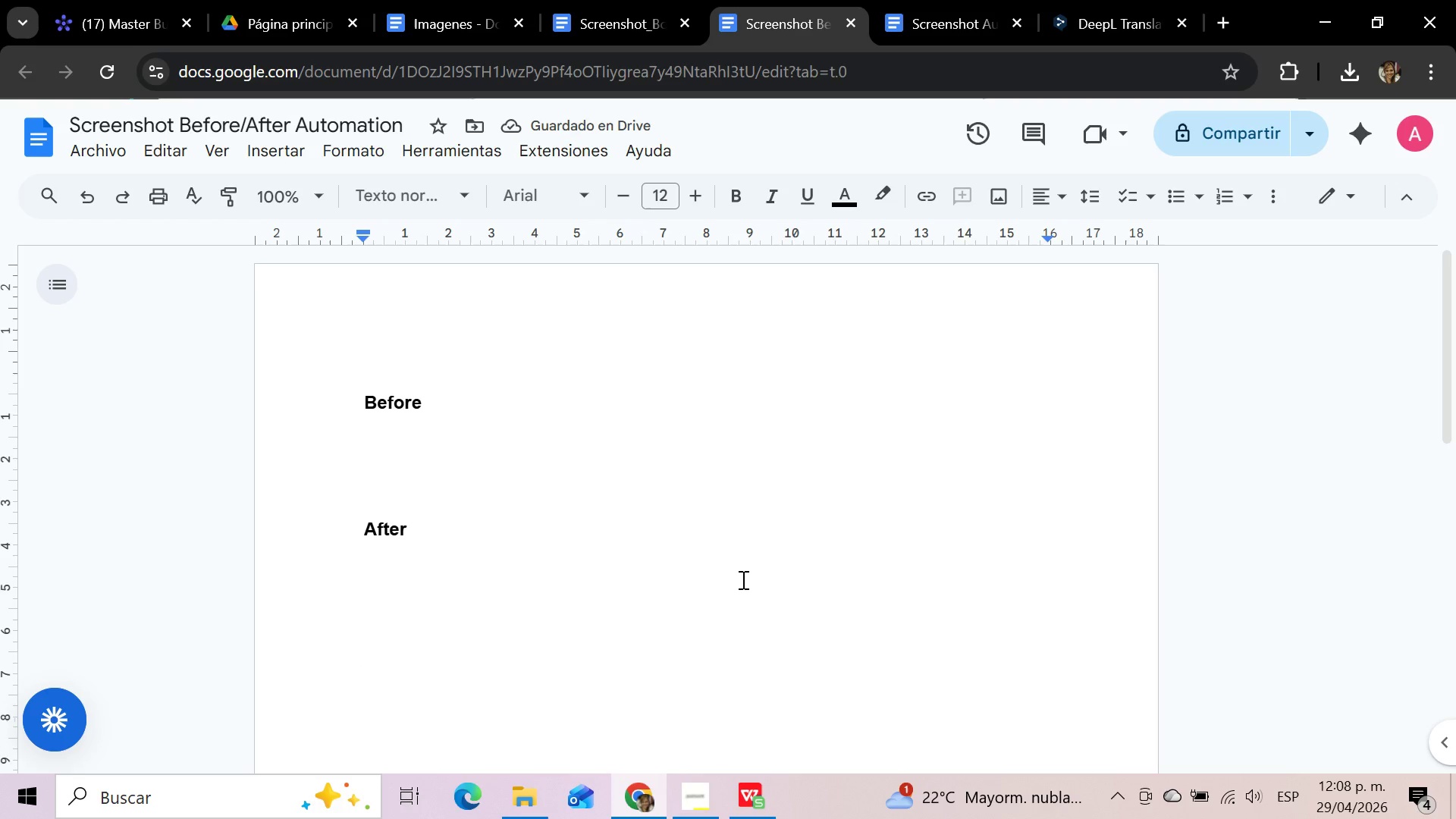 
scroll: coordinate [742, 579], scroll_direction: down, amount: 11.0
 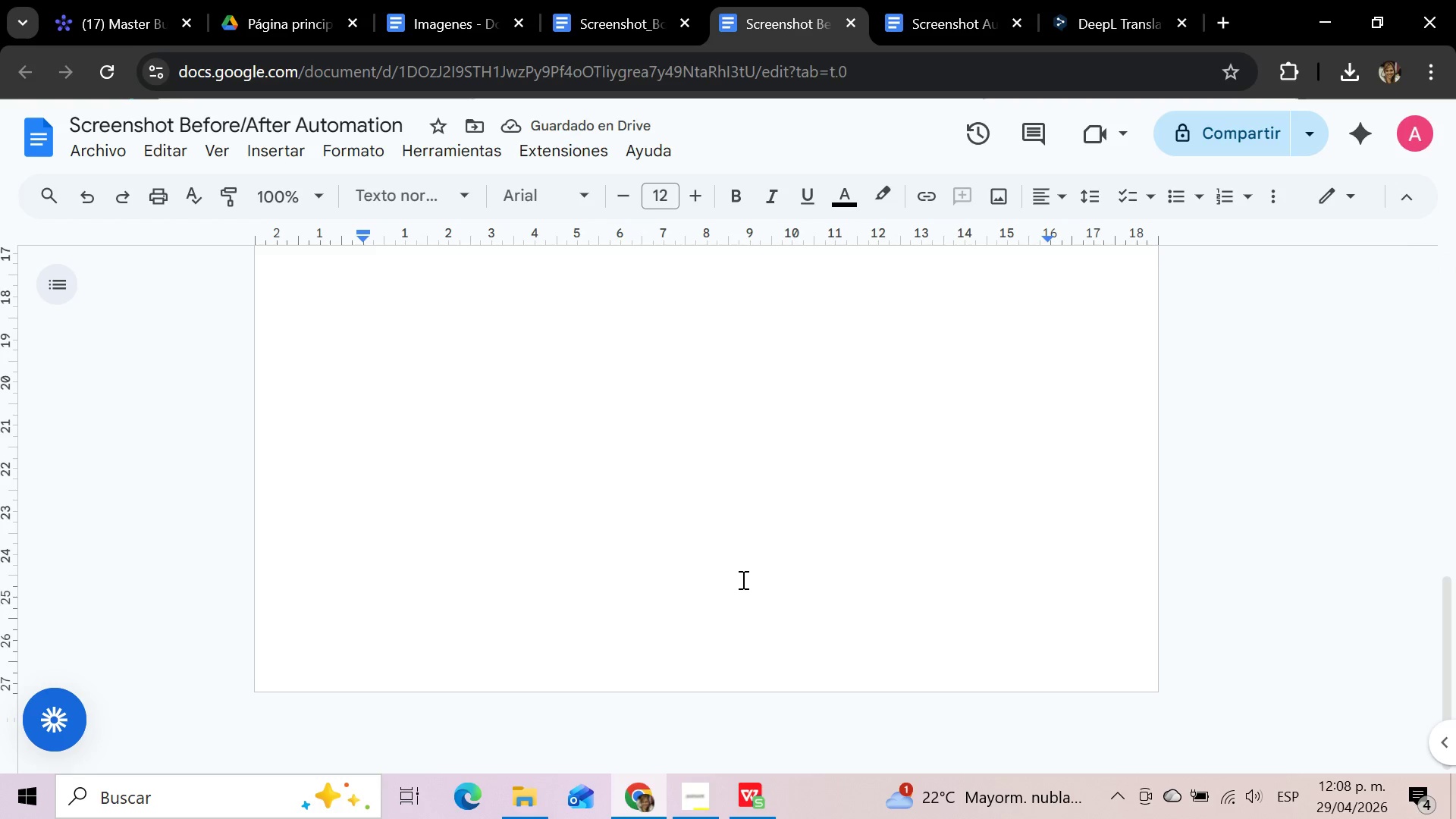 
scroll: coordinate [742, 579], scroll_direction: up, amount: 11.0
 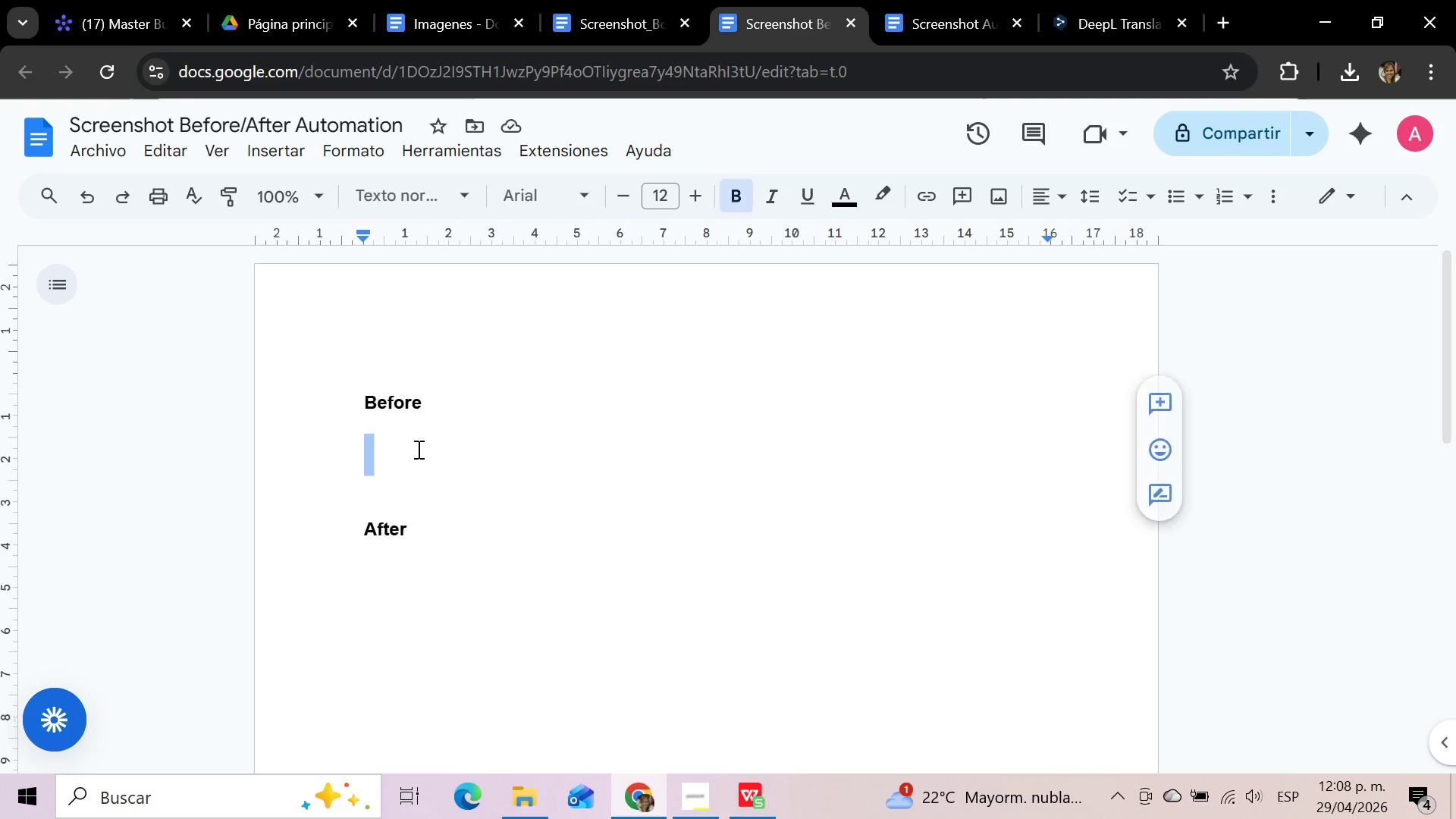 
left_click([416, 451])
 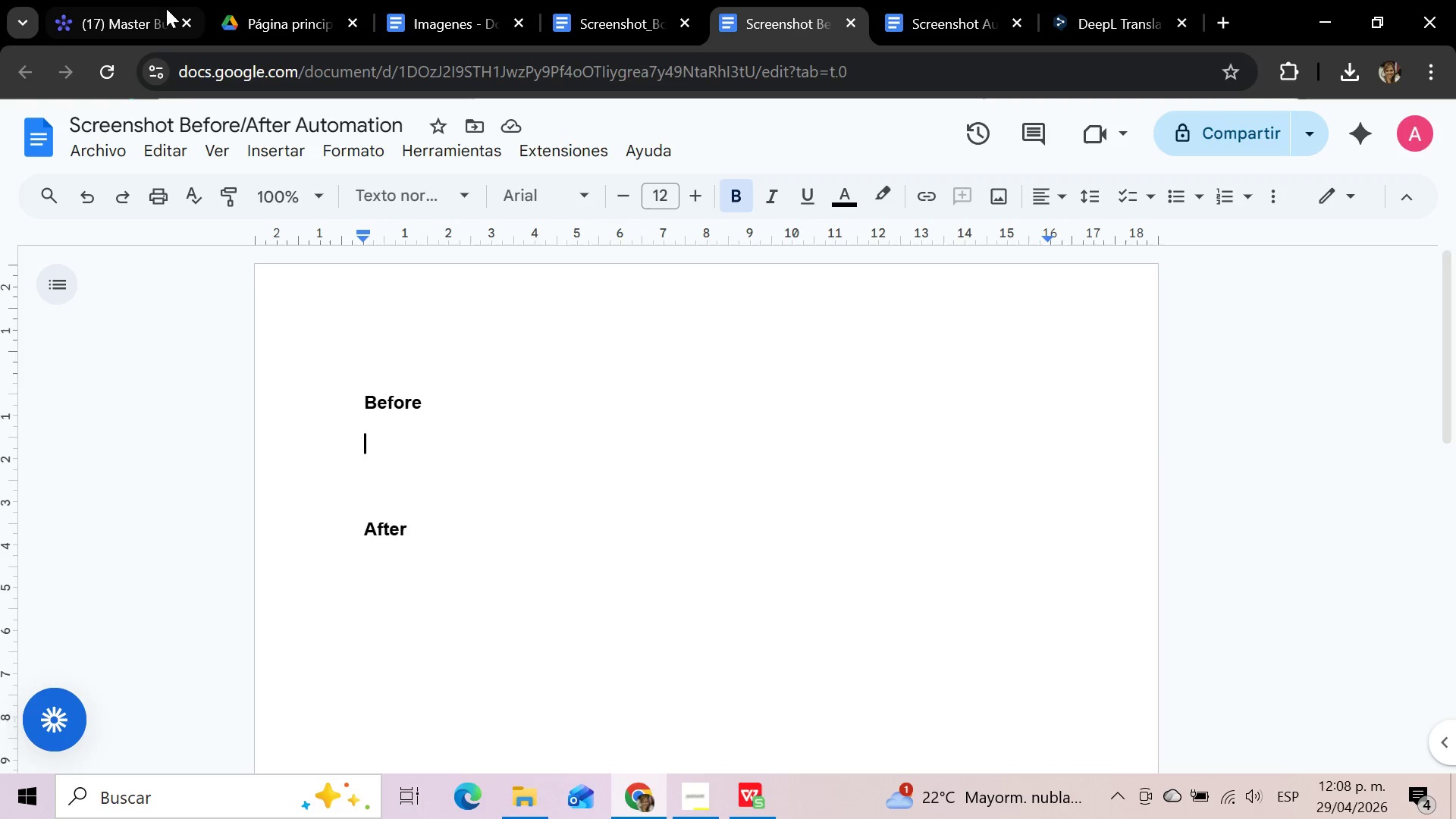 
left_click([122, 0])
 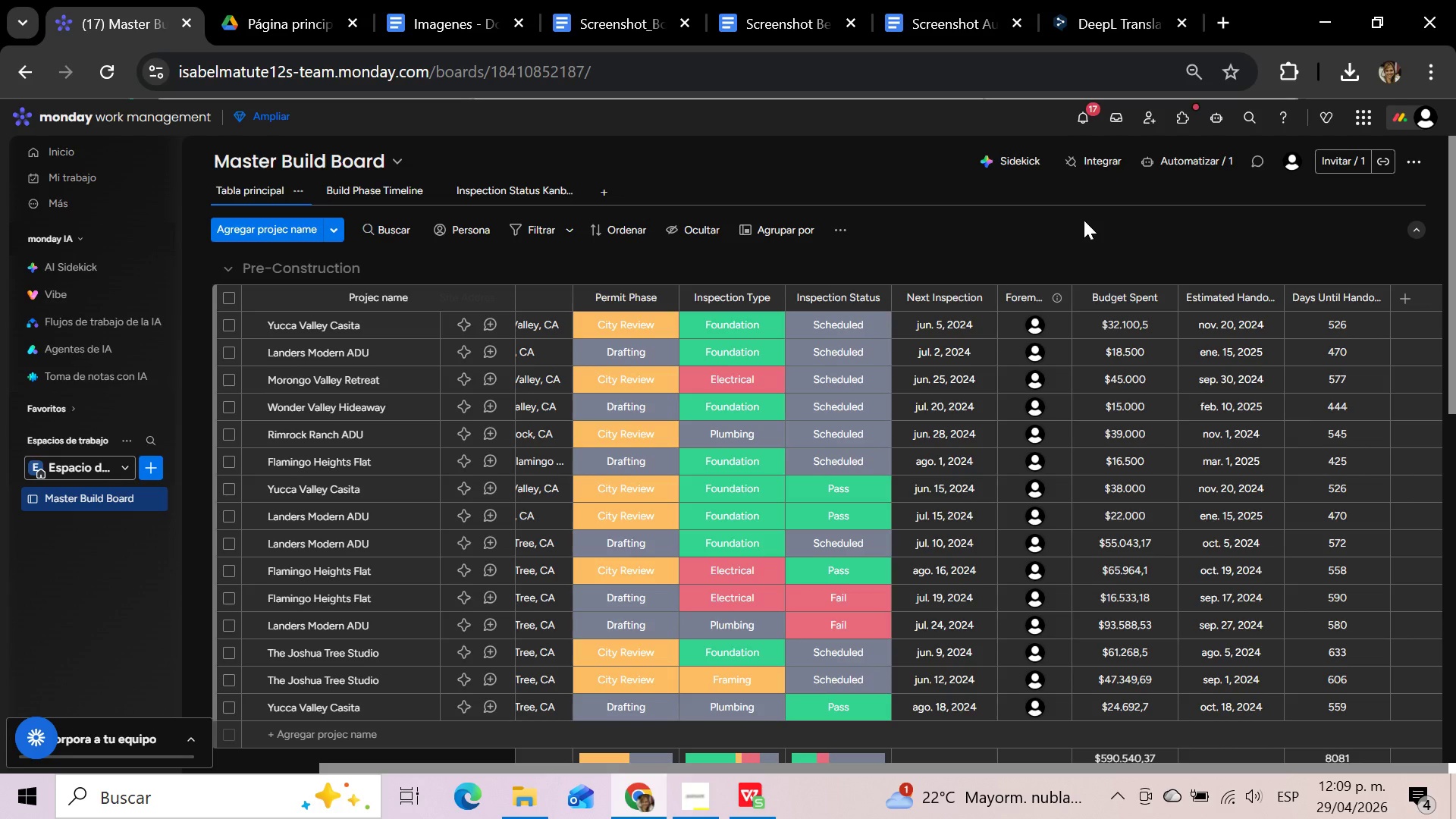 
left_click([1087, 219])
 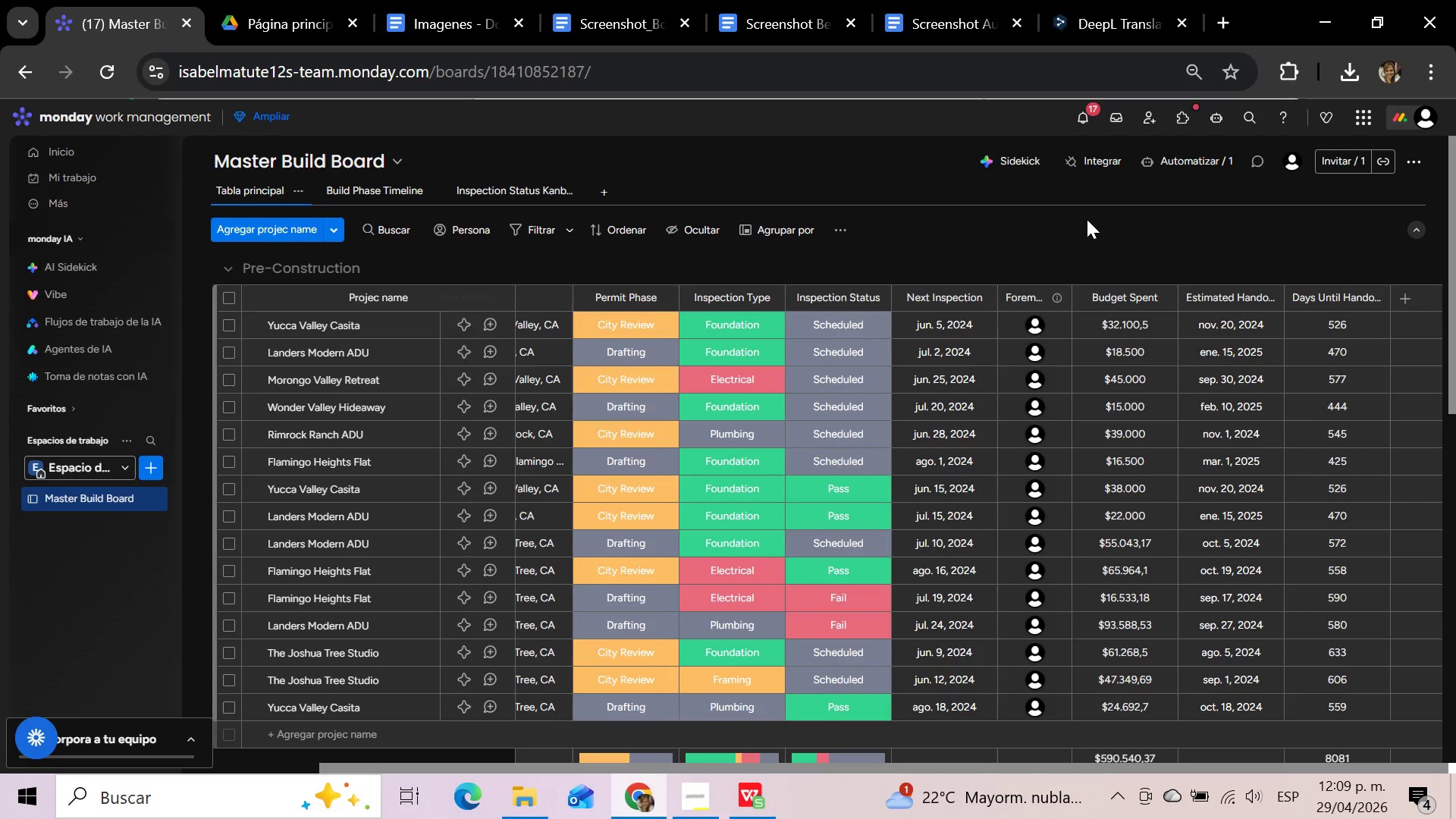 
key(Meta+Shift+S)
 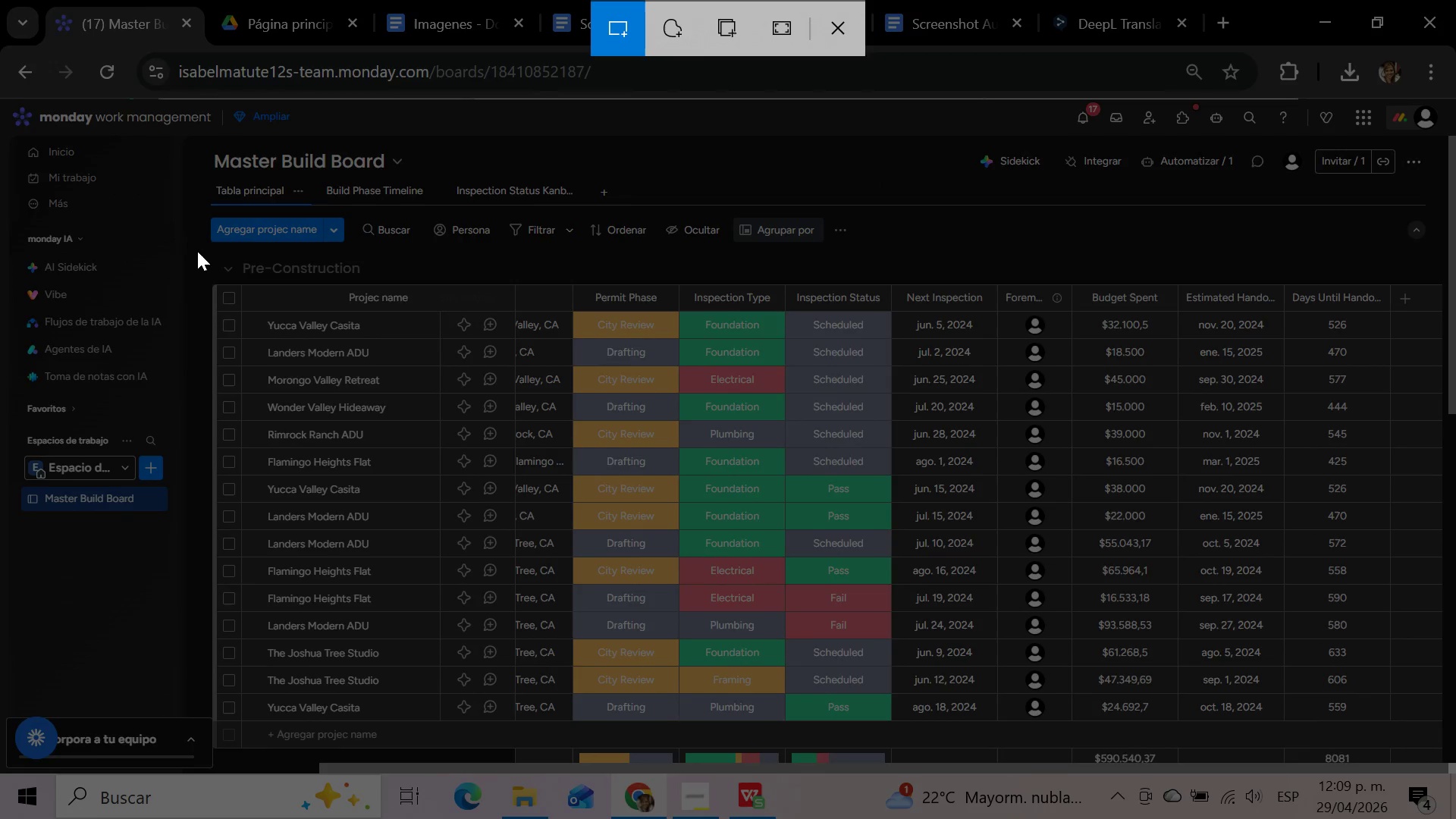 
wait(6.78)
 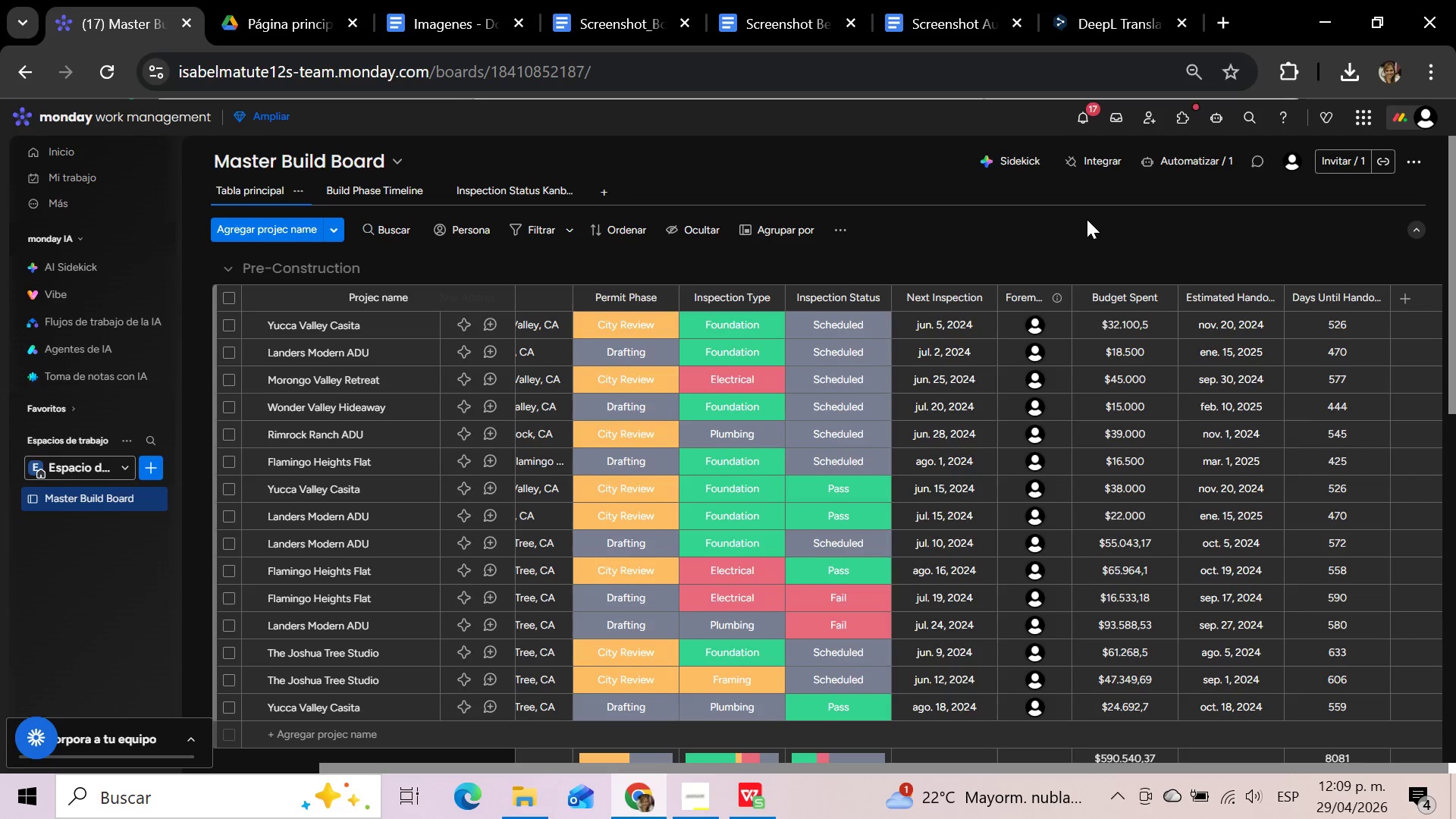 
left_click_drag(start_coordinate=[199, 250], to_coordinate=[1393, 423])
 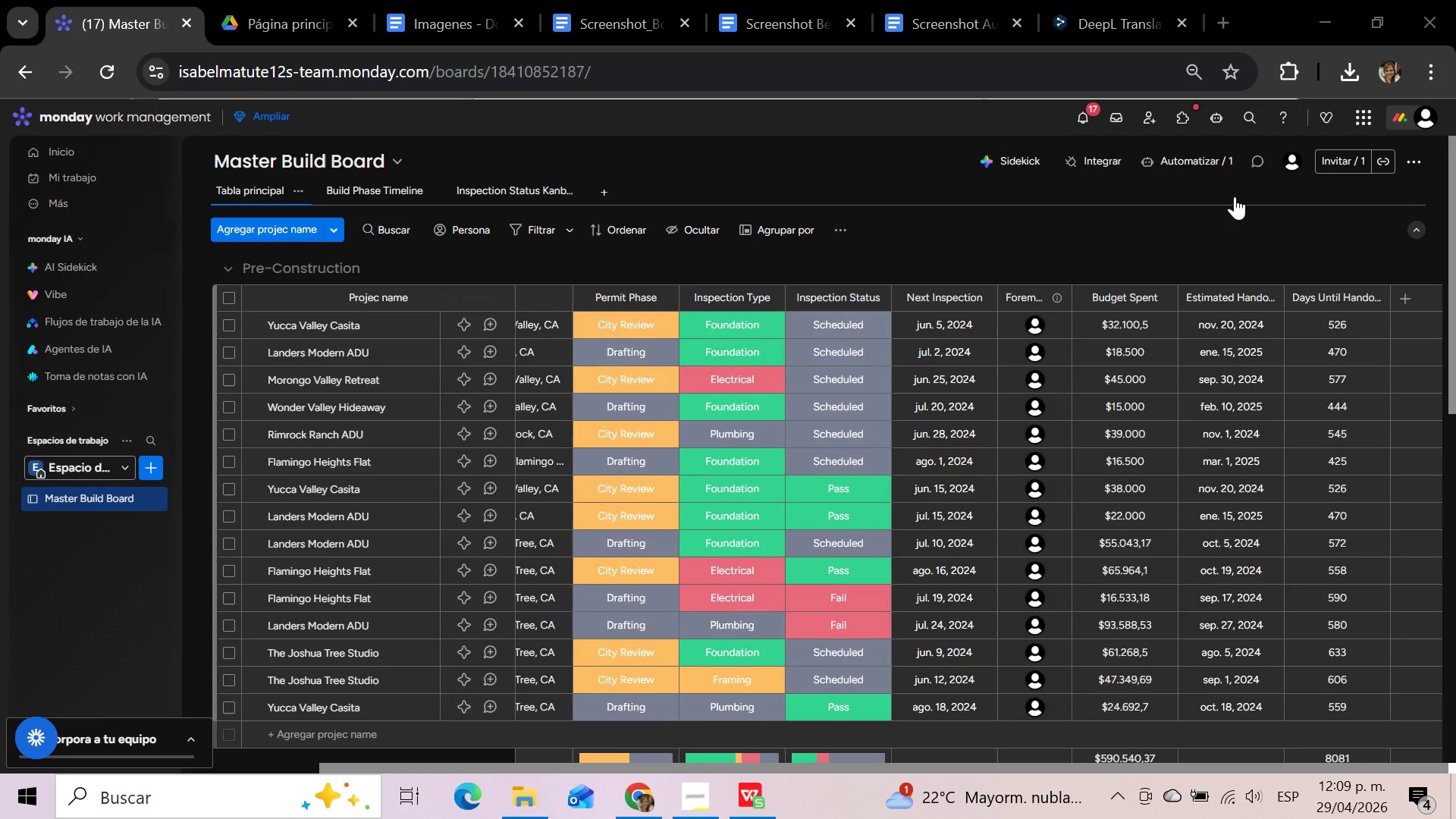 
left_click([785, 2])
 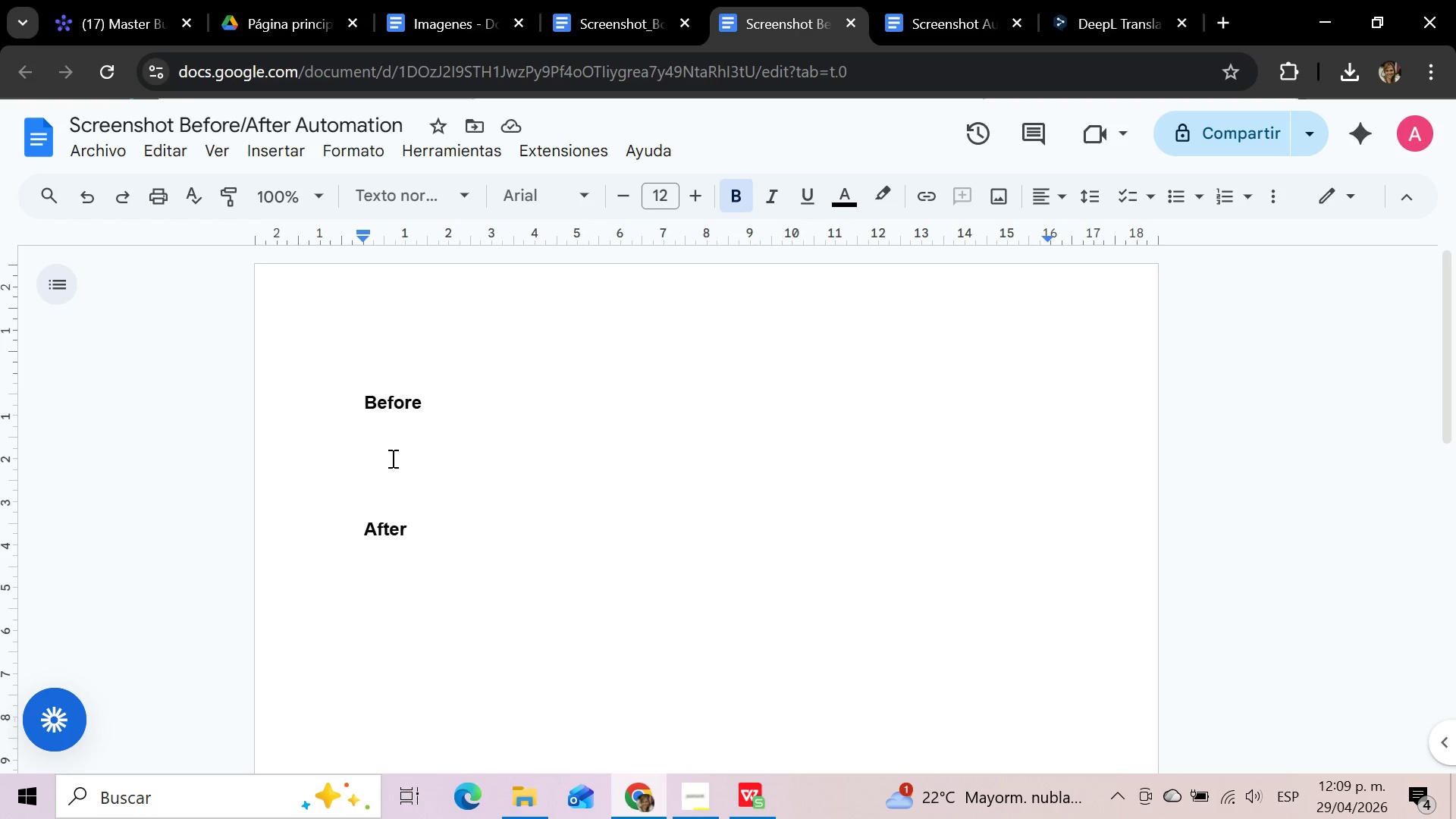 
left_click([382, 456])
 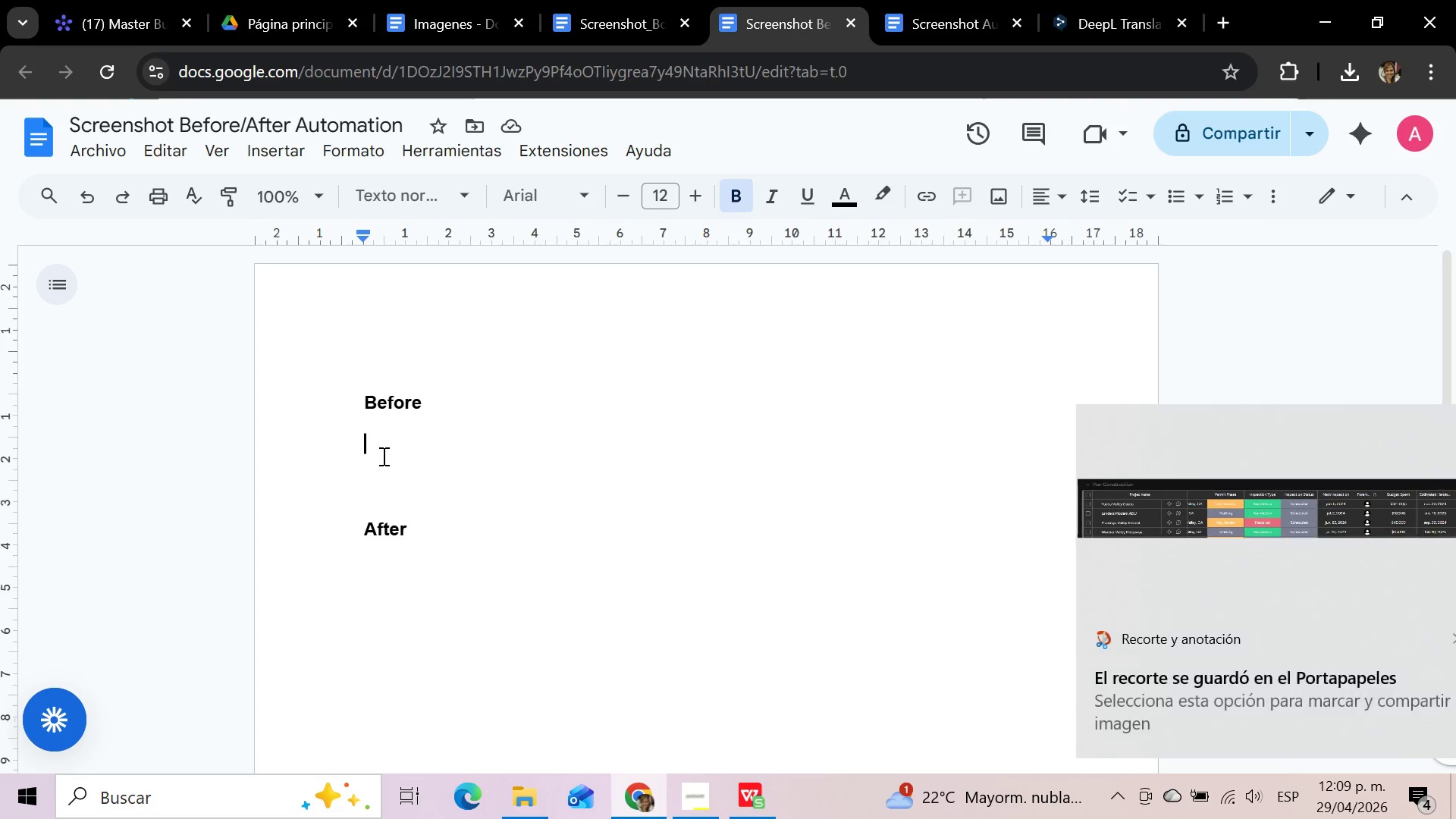 
key(Control+V)
 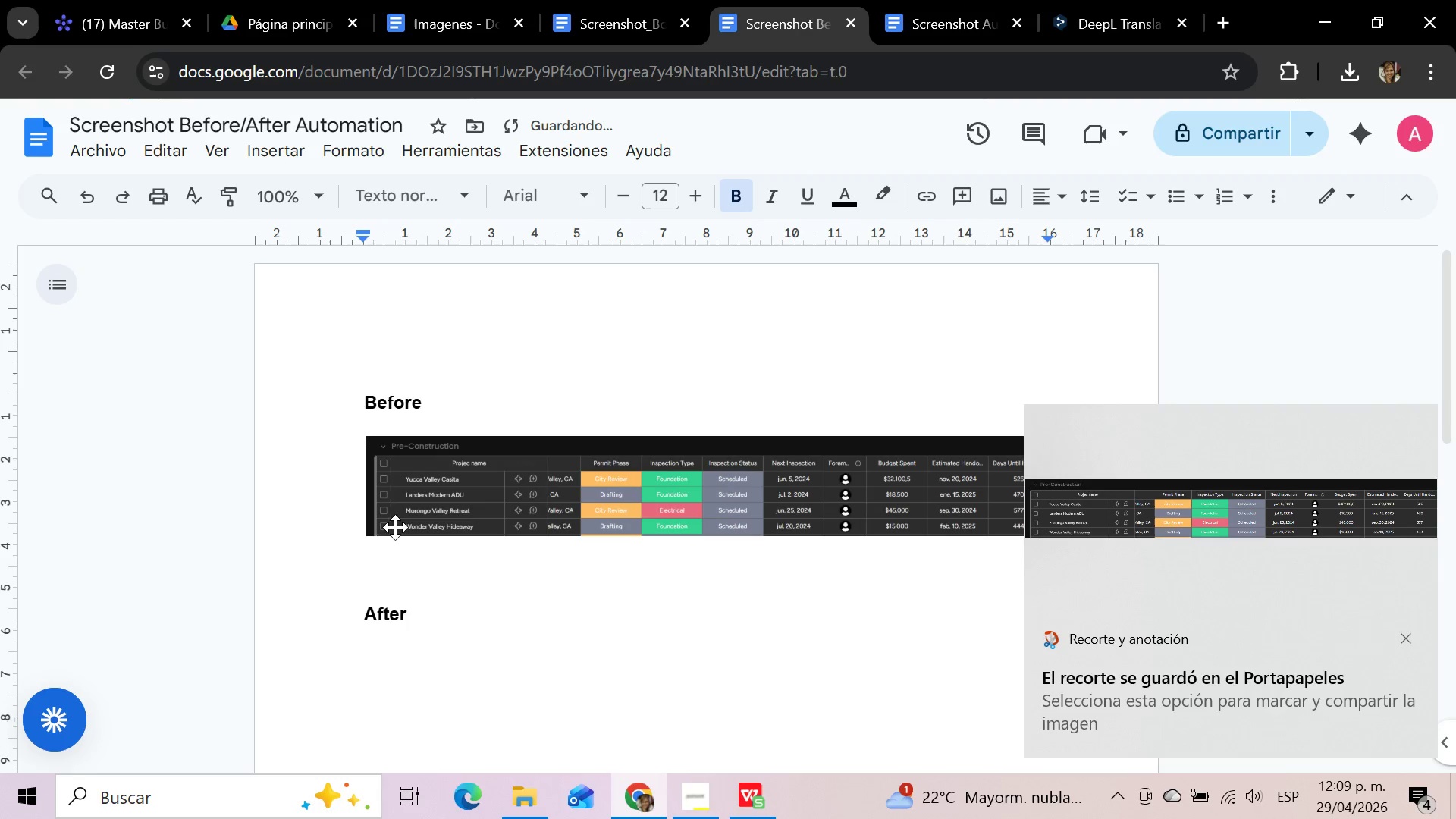 
left_click([389, 568])
 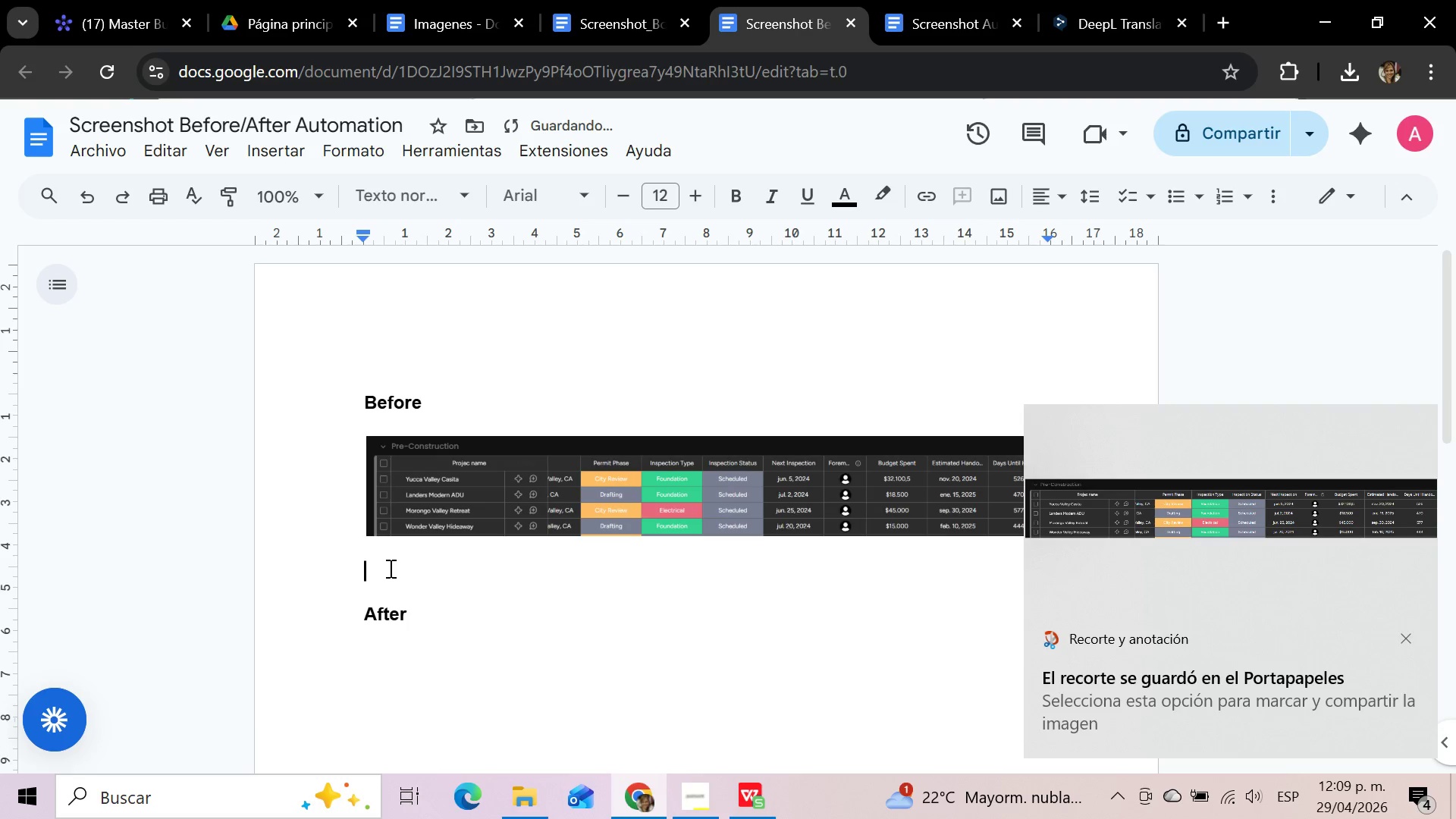 
type(Yucca Valley Casita is )
 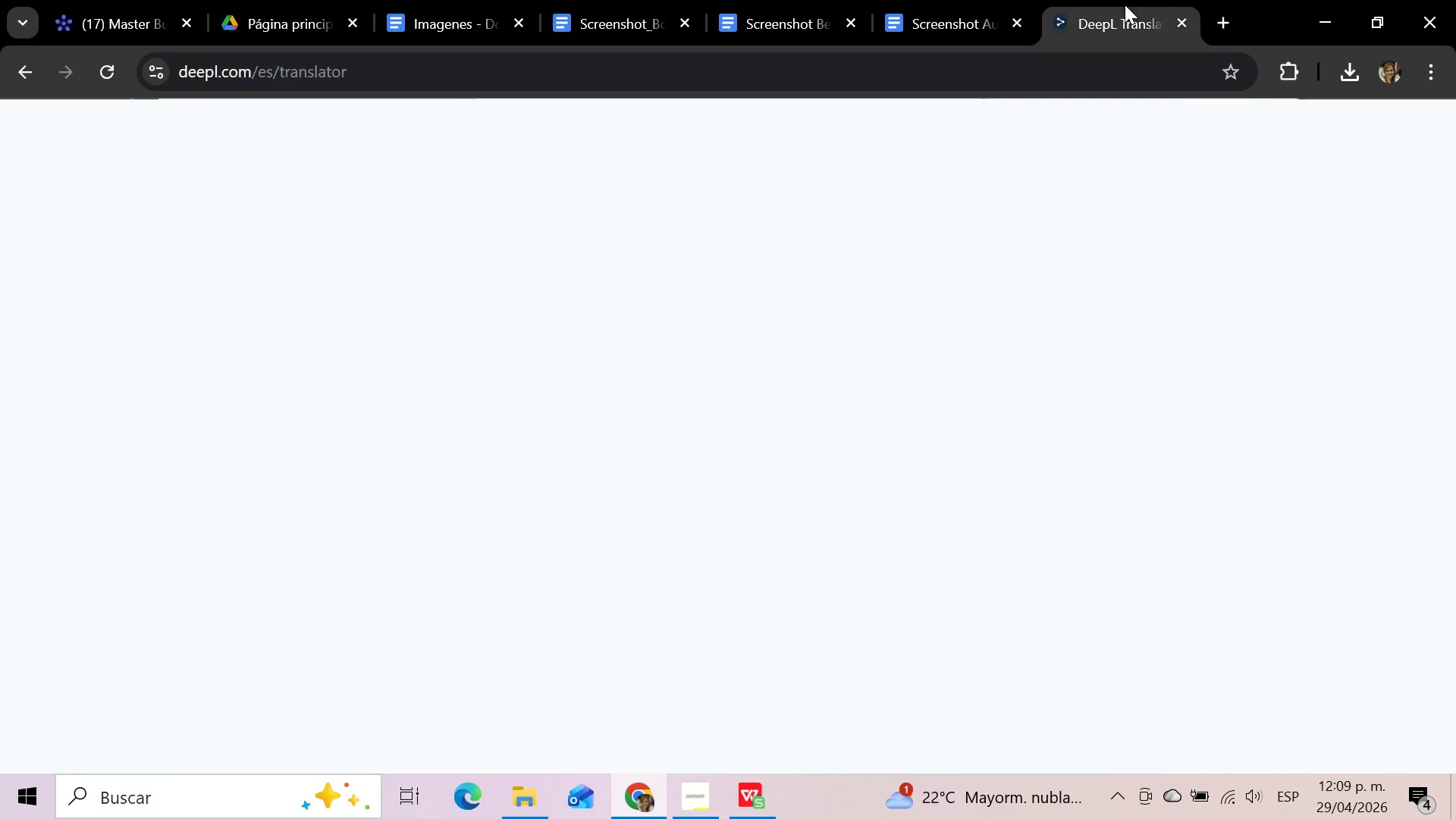 
left_click([333, 490])
 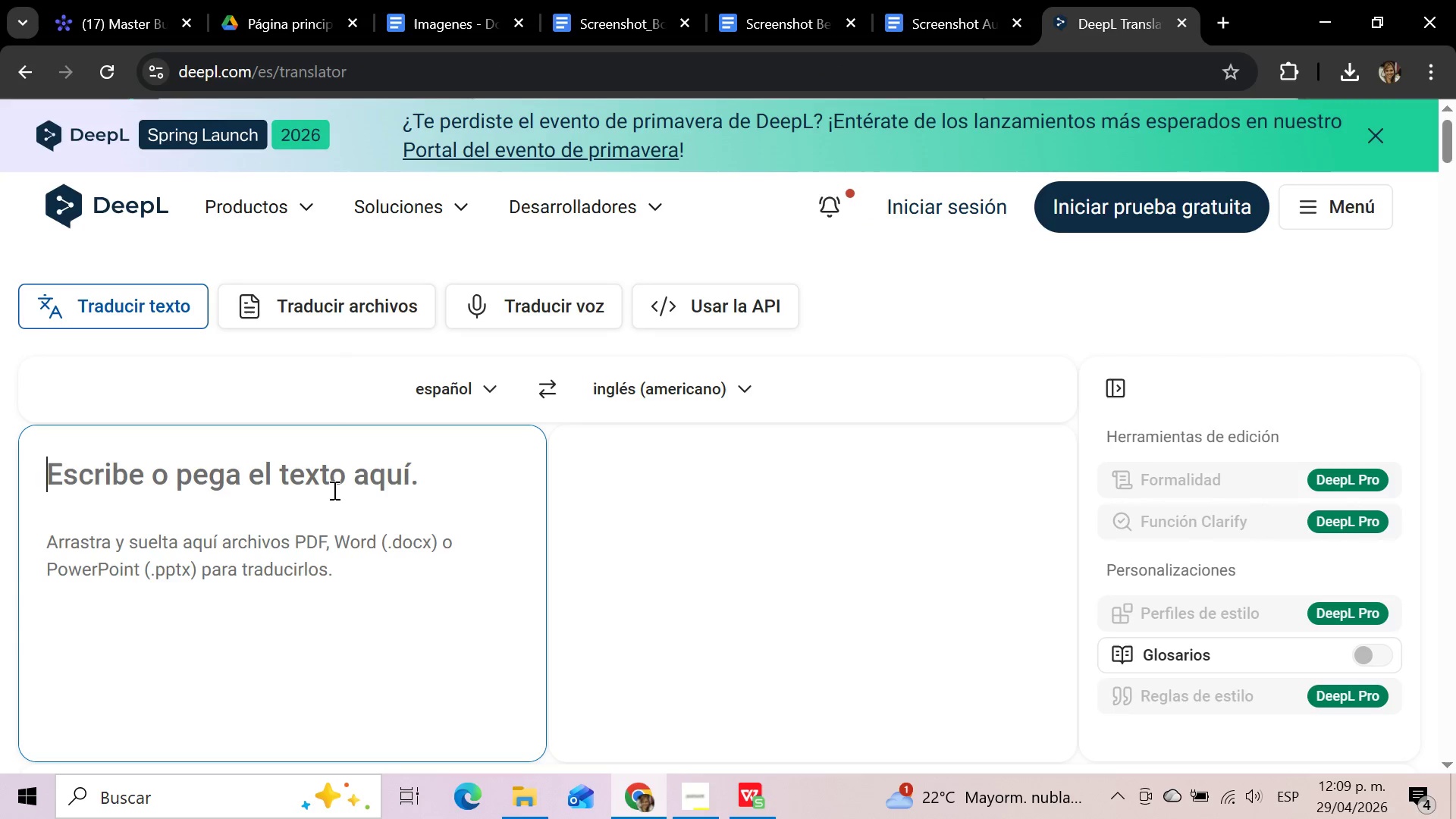 
type(esta en estado)
 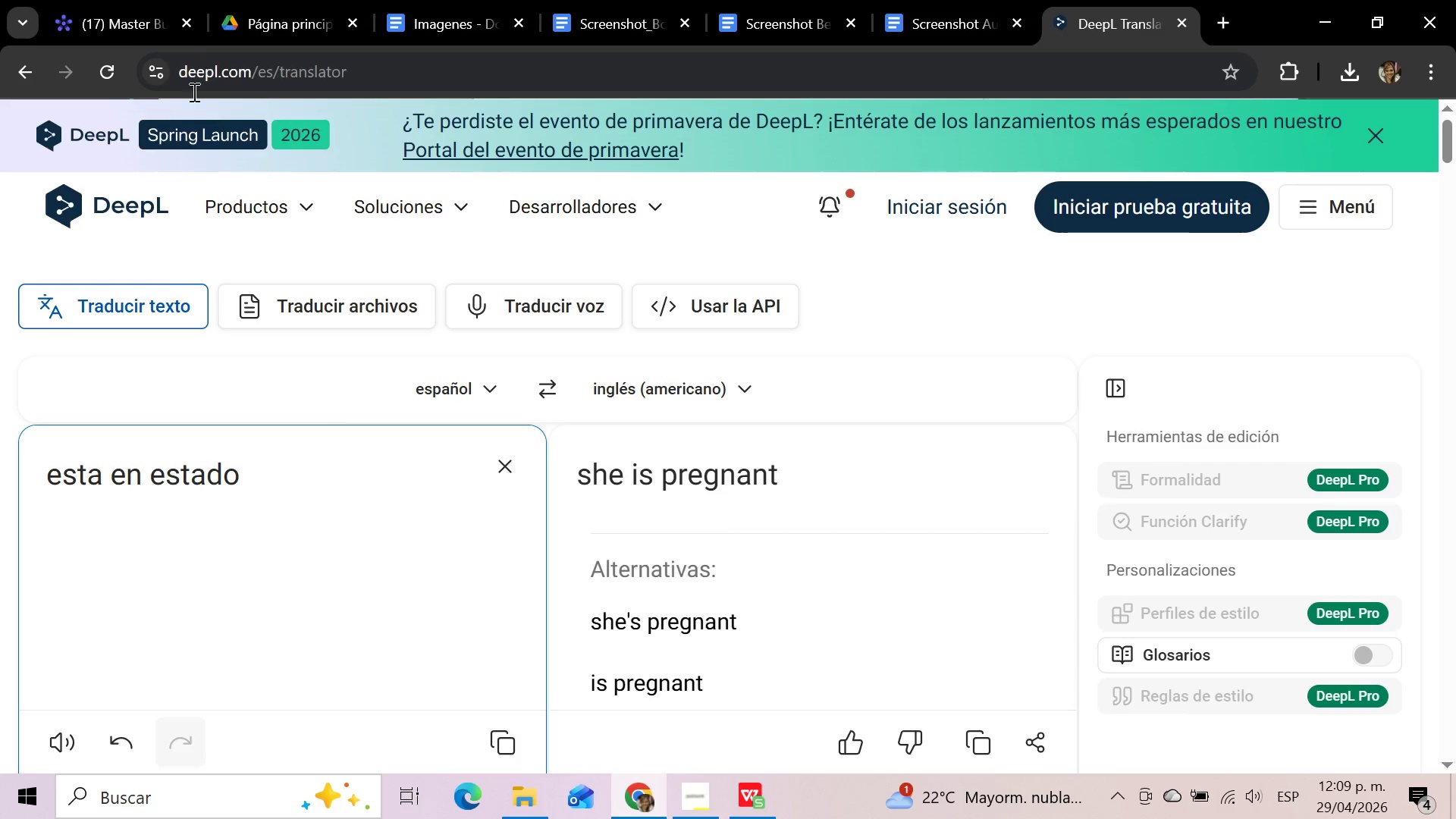 
mouse_move([169, -2])
 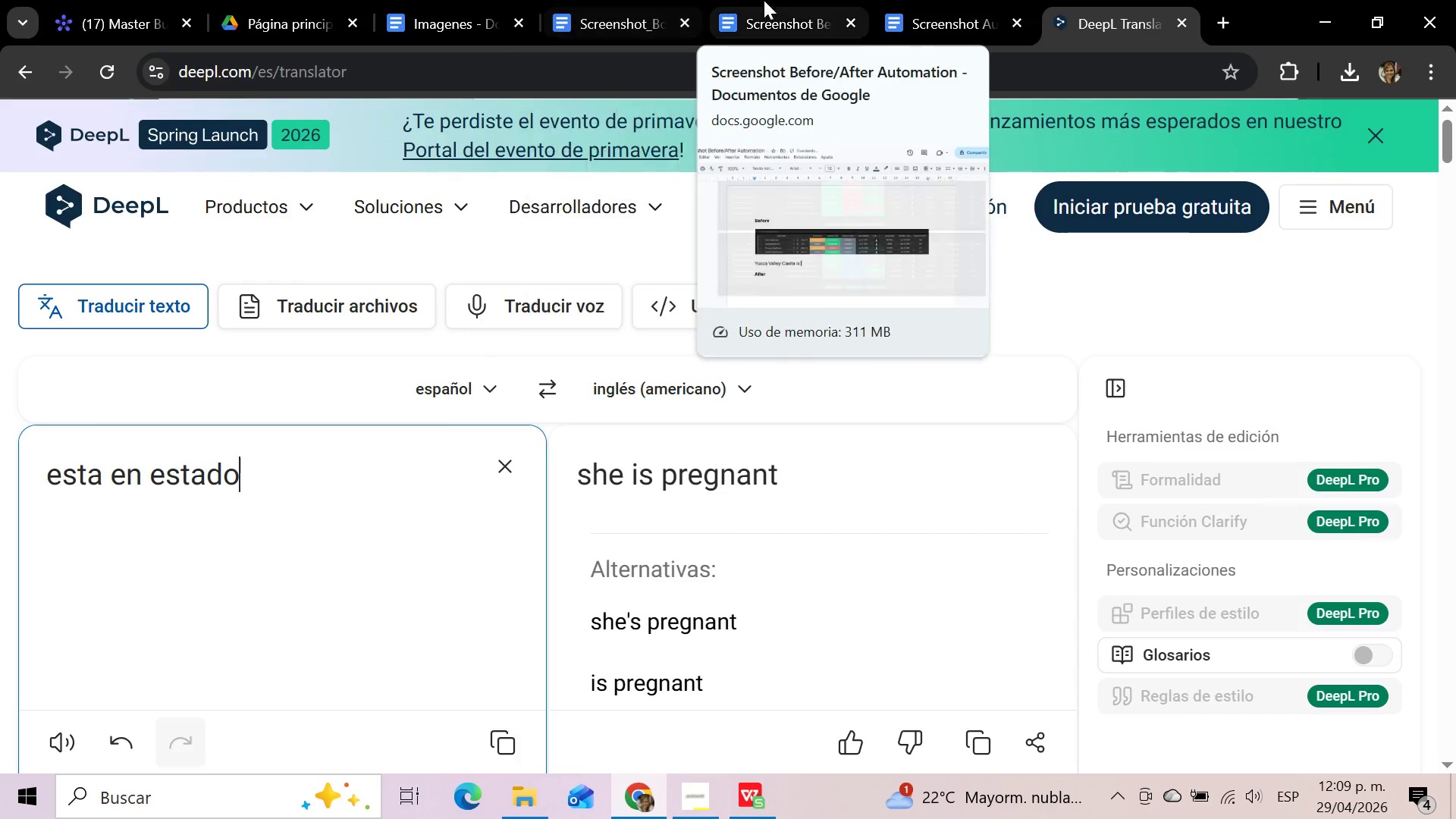 
left_click([764, 0])
 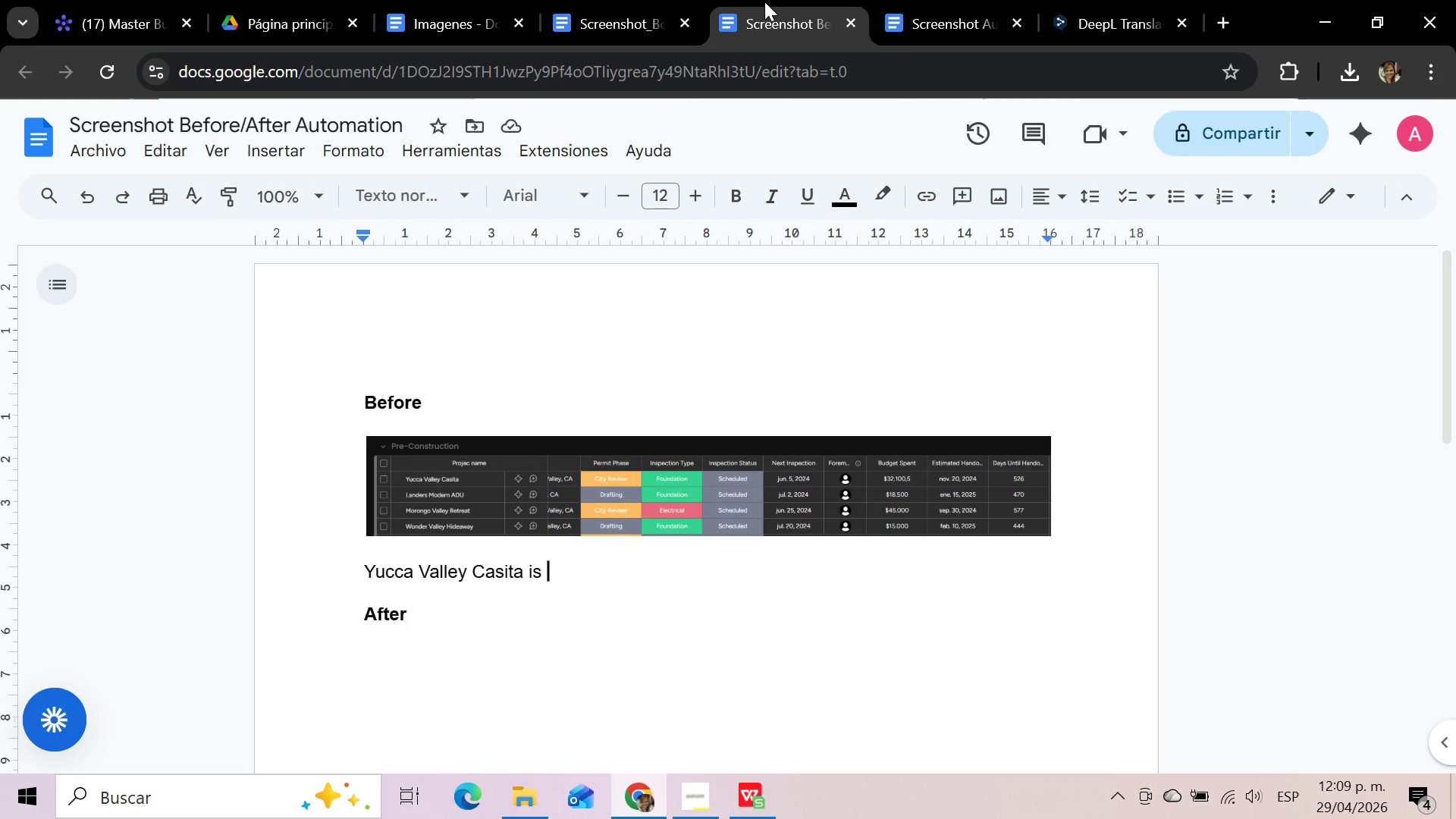 
key(Backspace)
key(Backspace)
key(Backspace)
type(este en )
 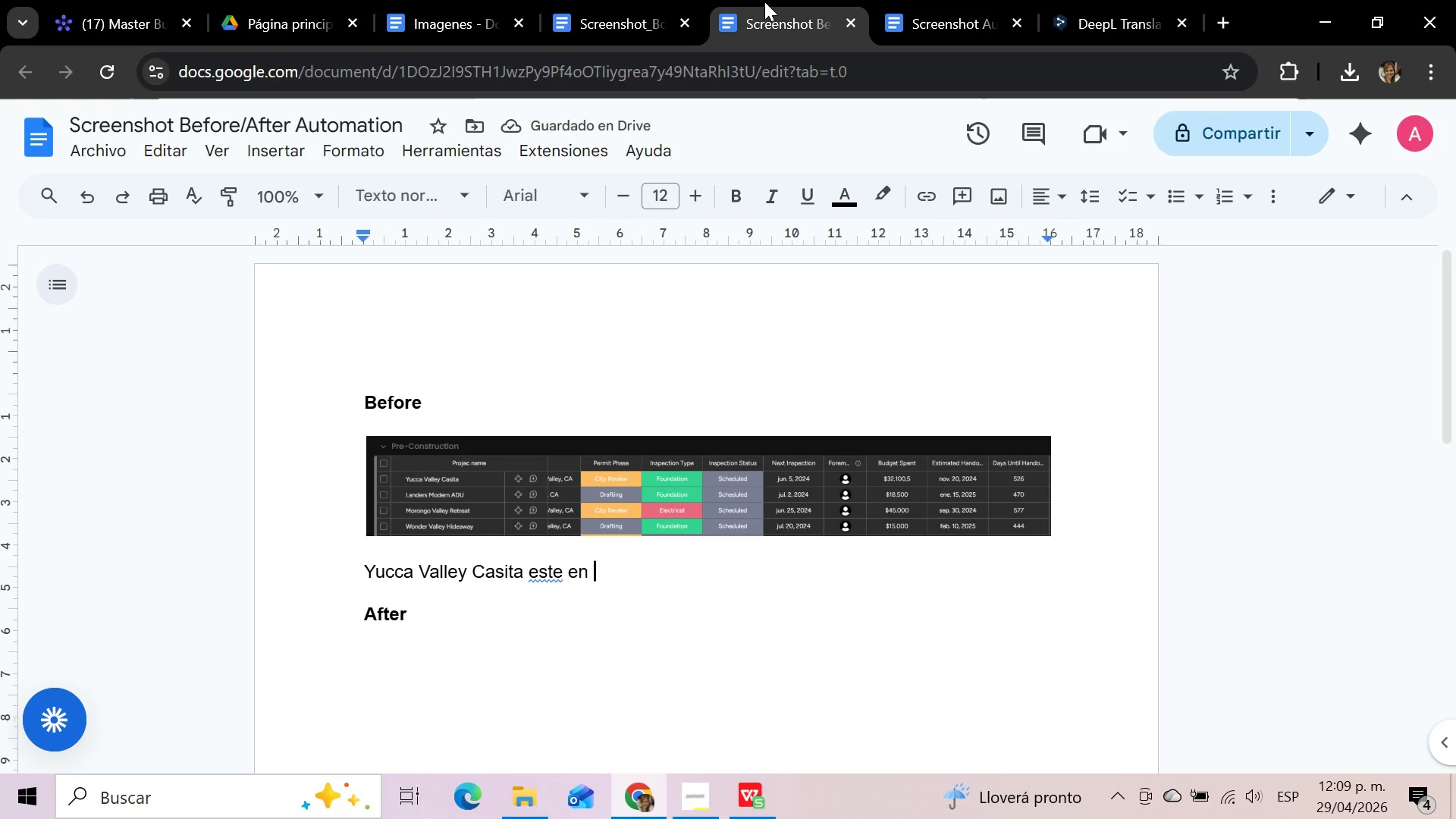 
wait(9.73)
 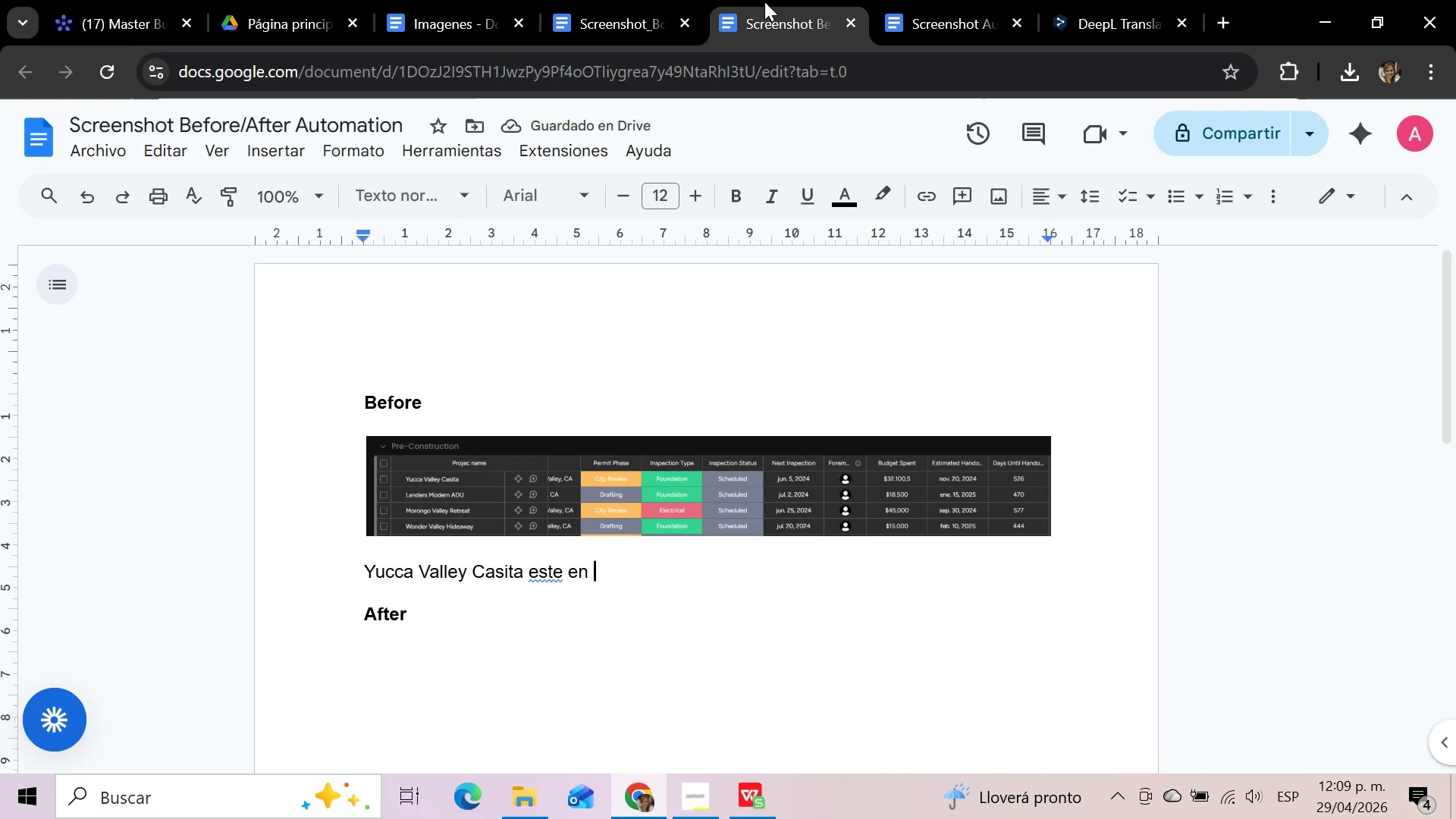 
left_click([1119, 2])
 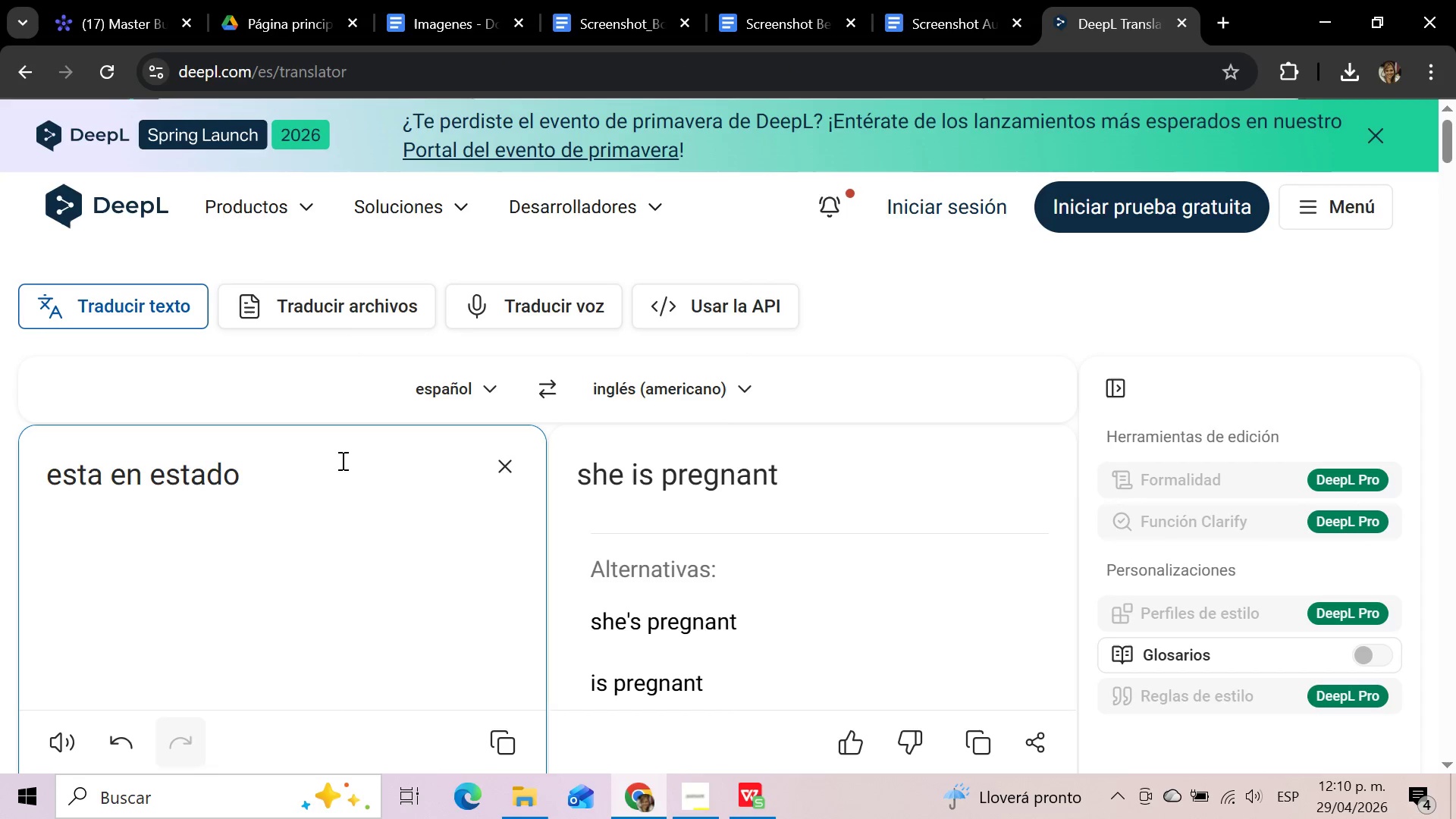 
left_click_drag(start_coordinate=[275, 475], to_coordinate=[46, 476])
 